 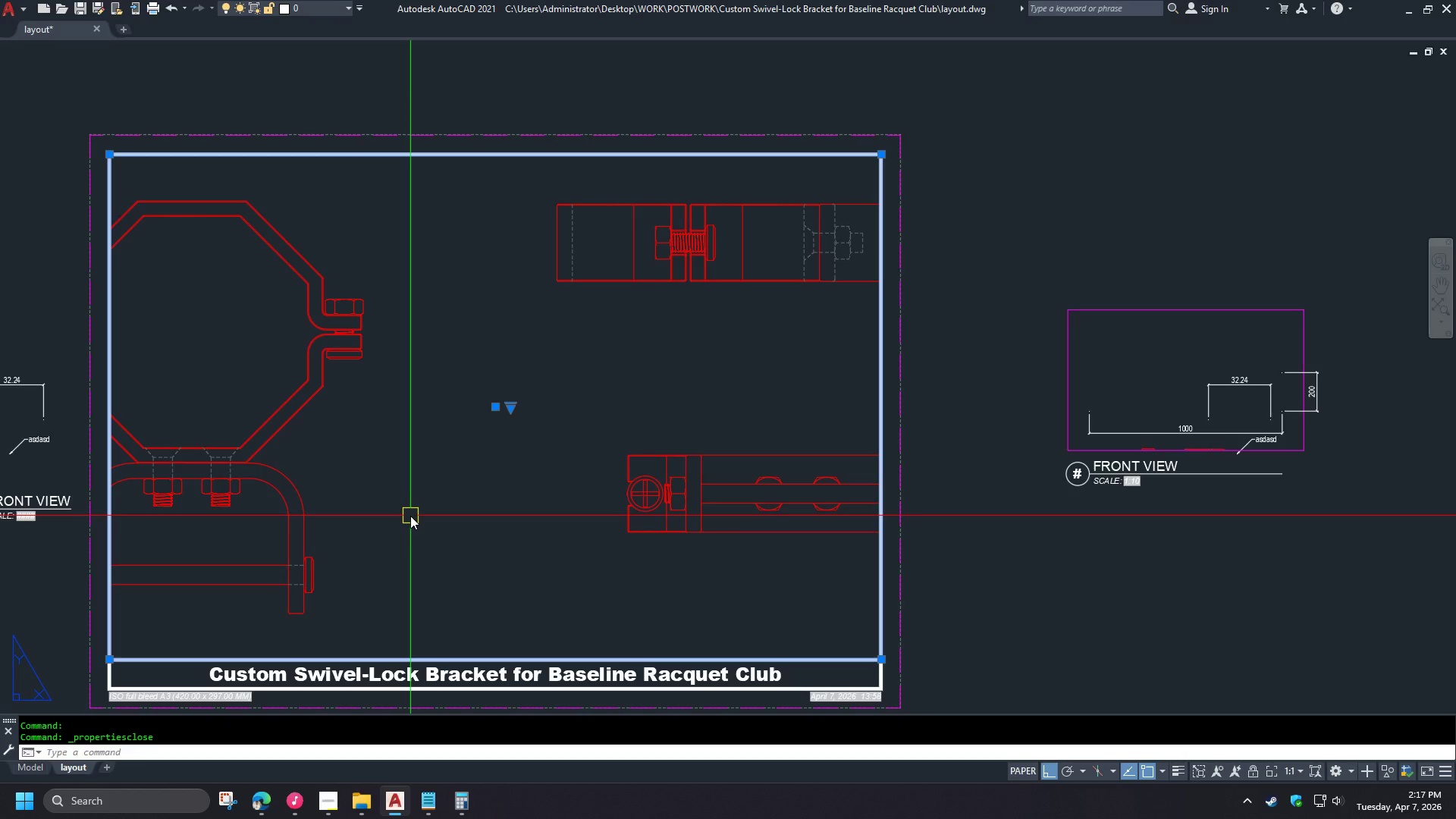 
key(Control+1)
 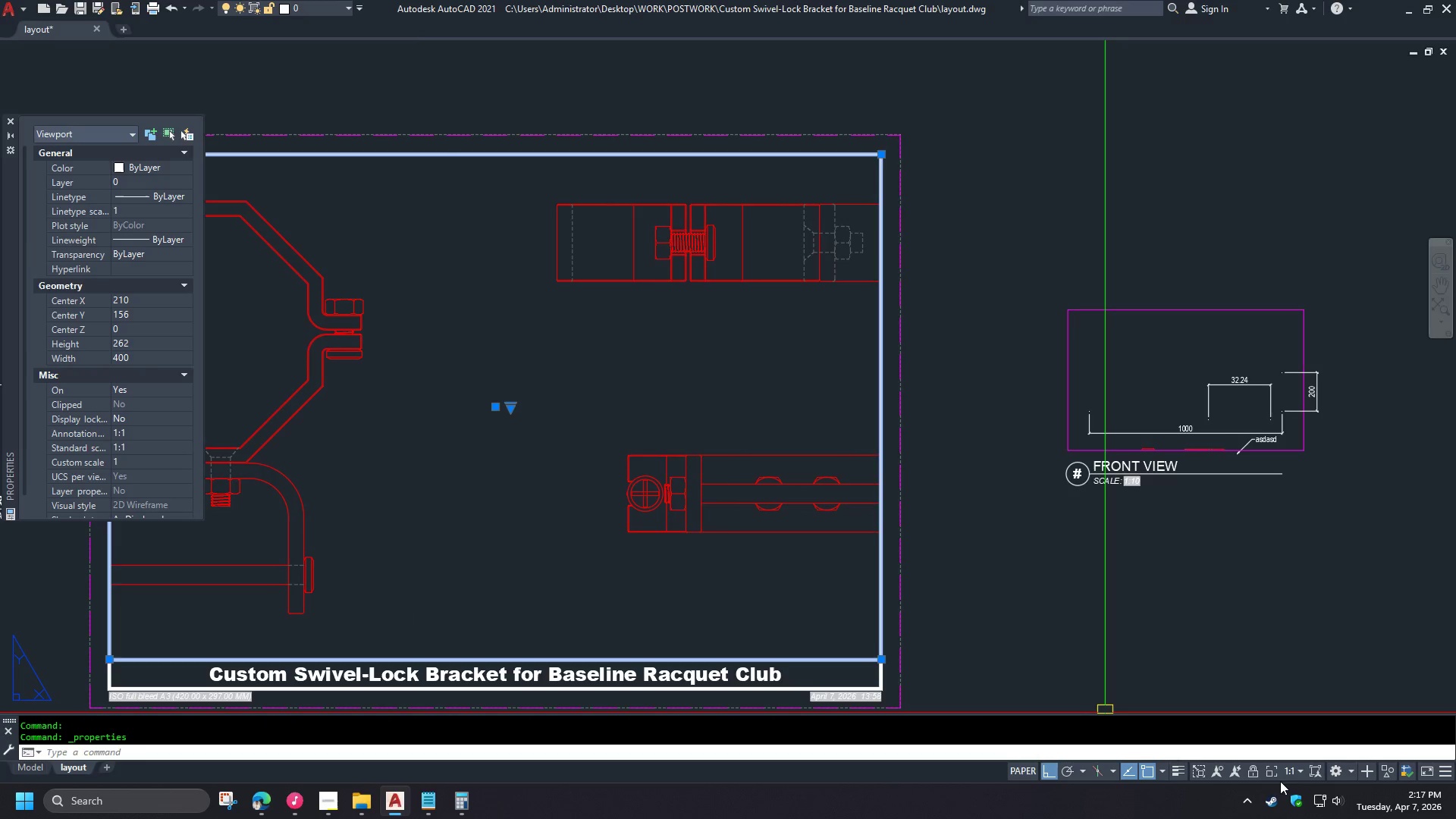 
key(Control+ControlLeft)
 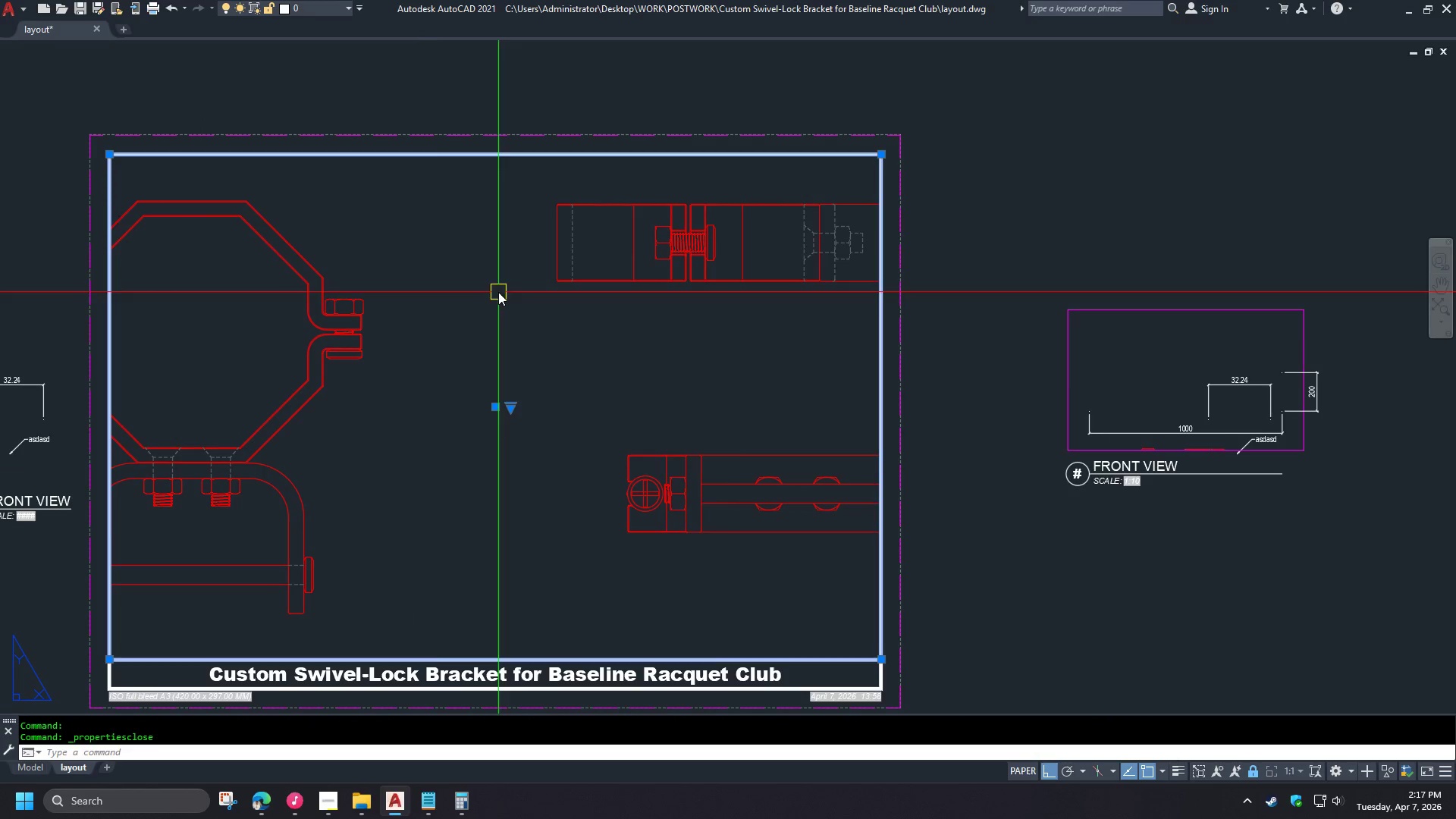 
key(Control+1)
 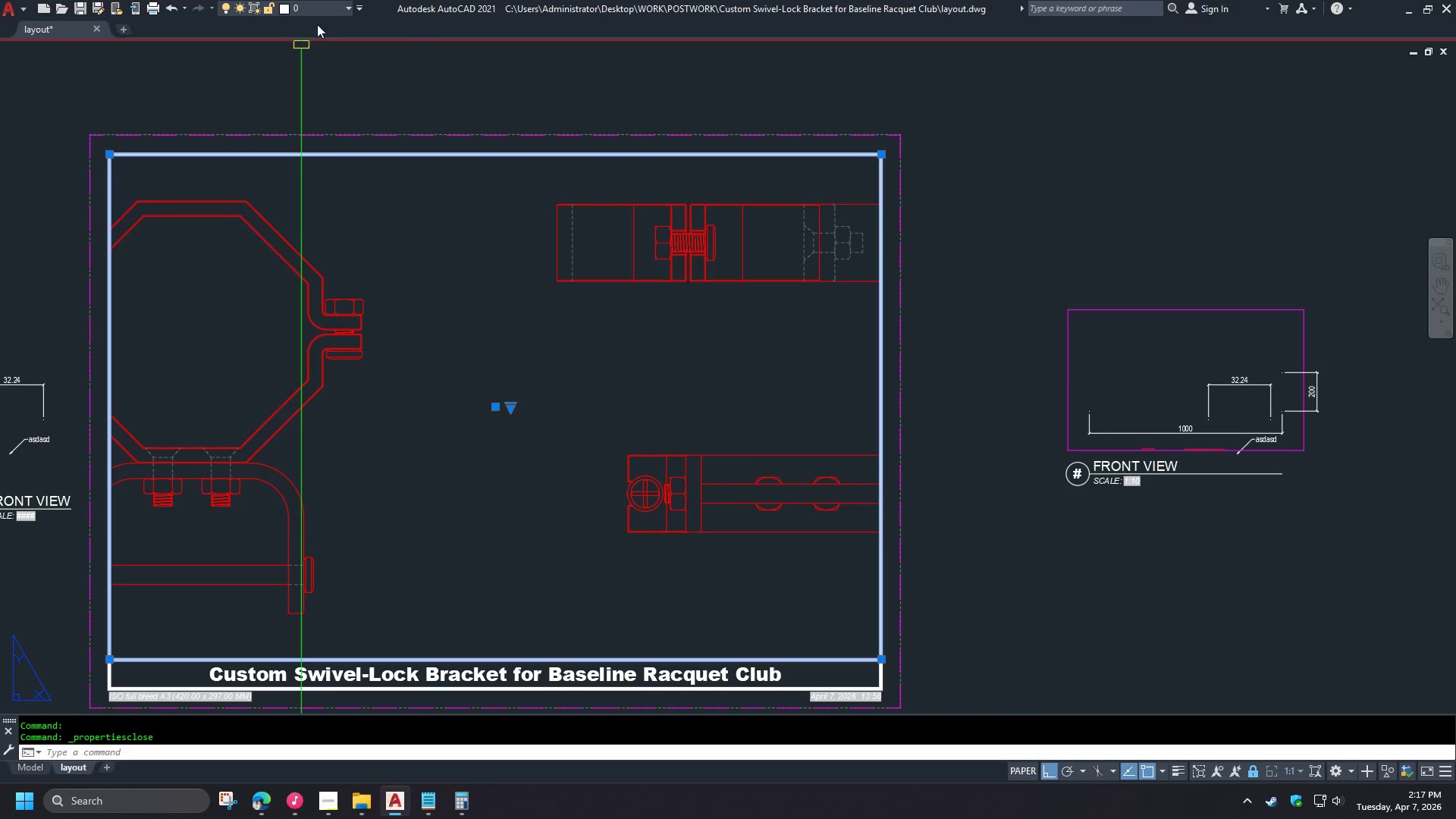 
left_click([328, 12])
 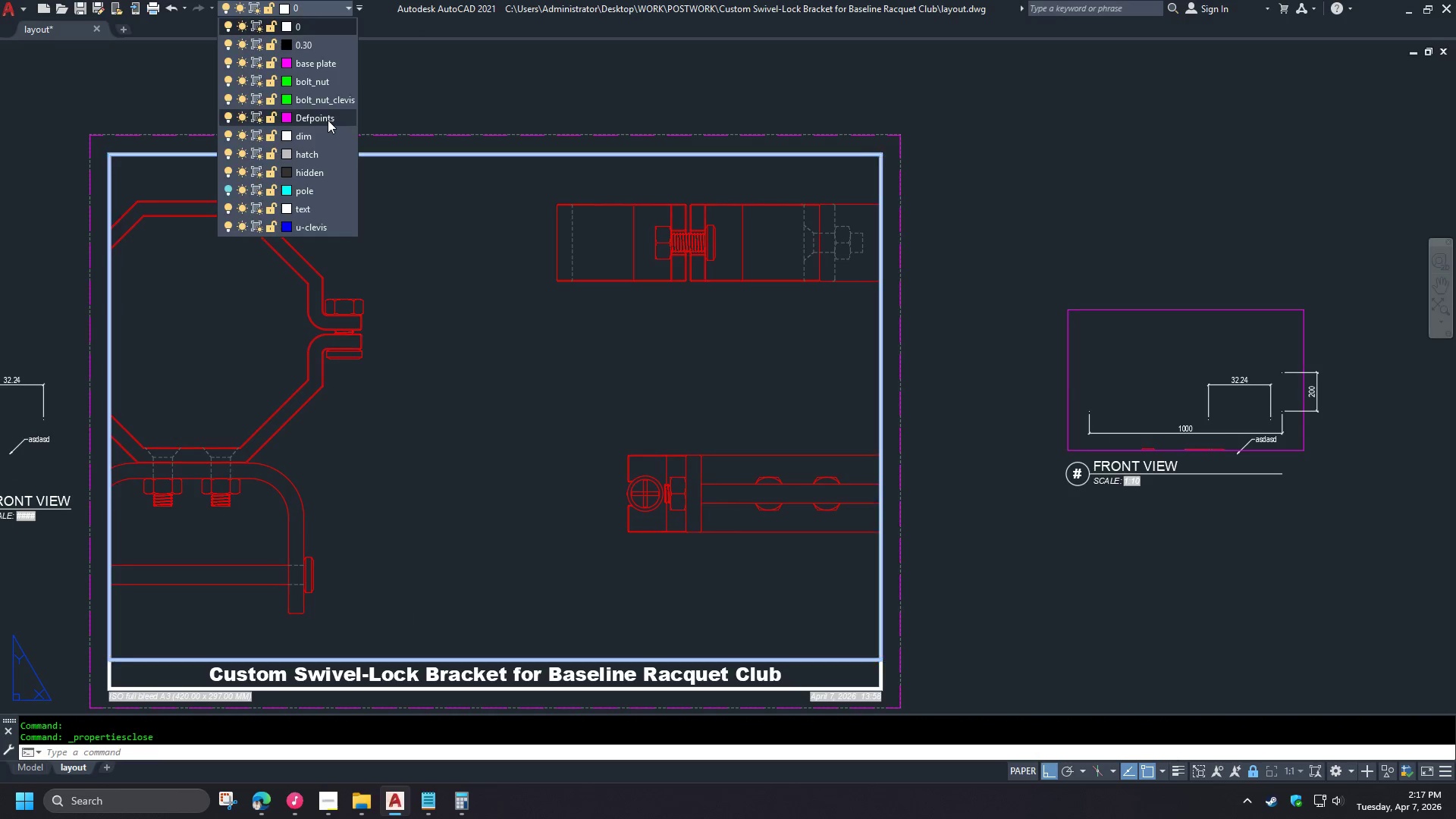 
key(Escape)
type(rec )
 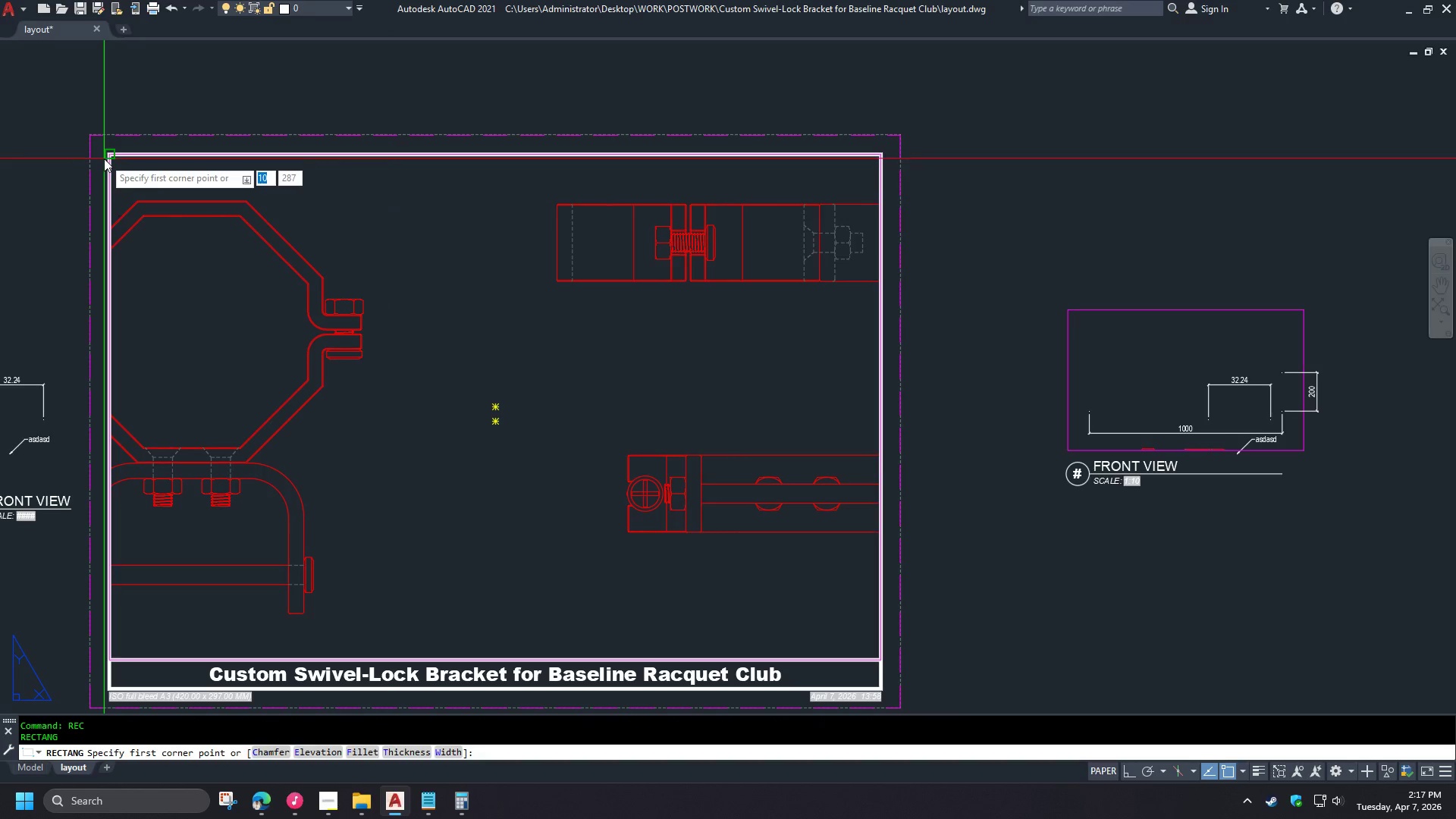 
left_click([104, 158])
 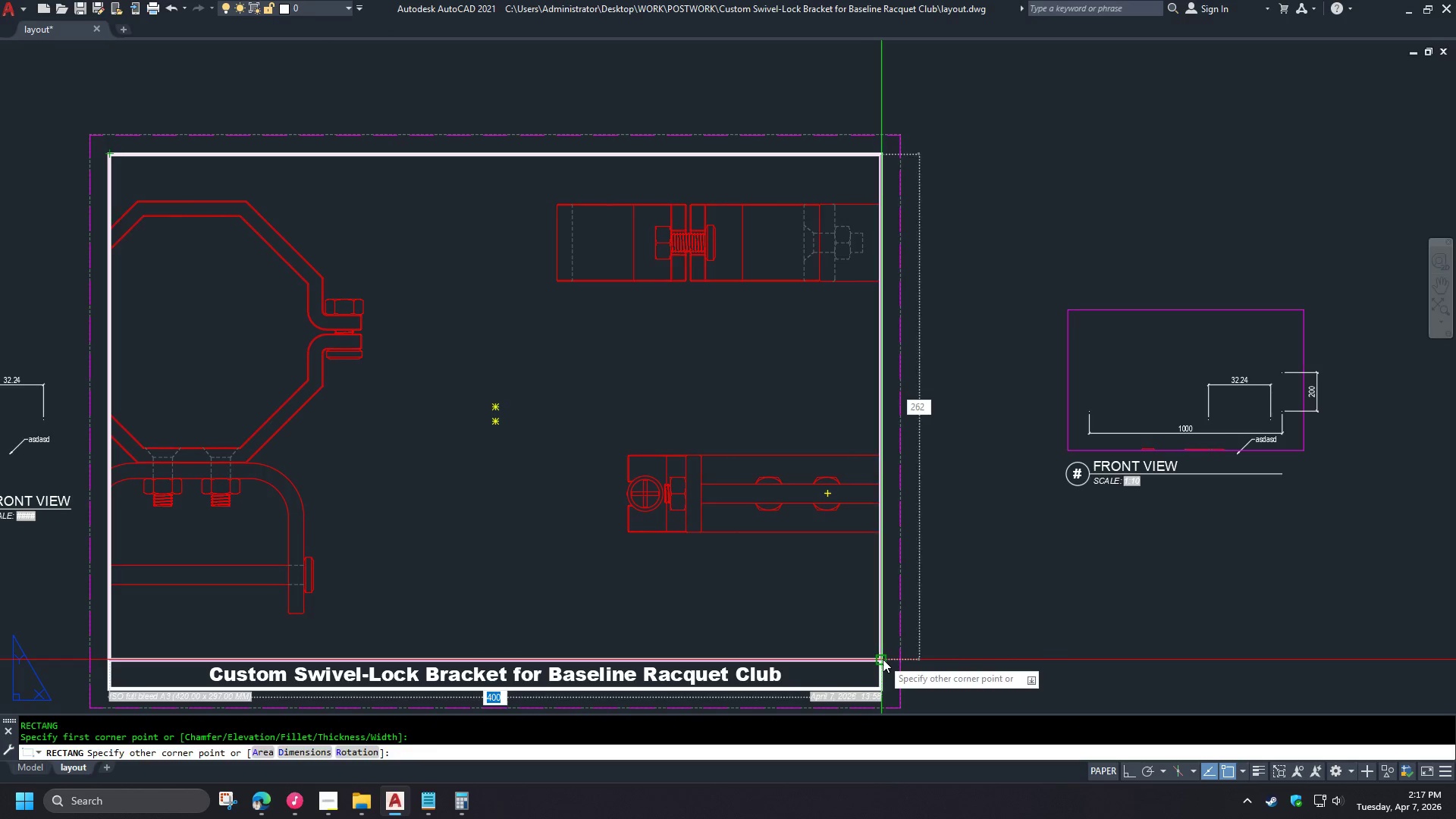 
double_click([881, 632])
 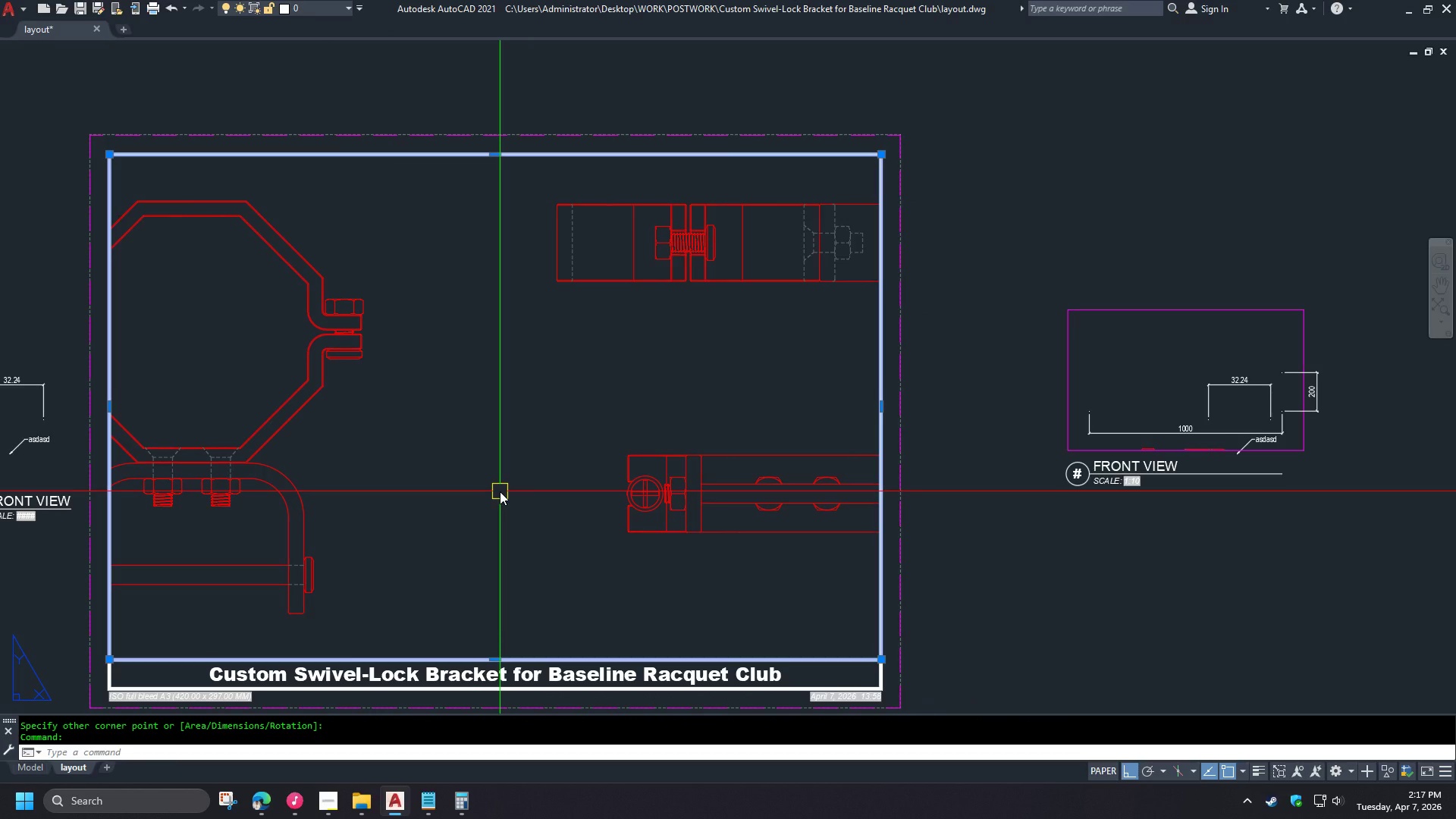 
type(chs  )
 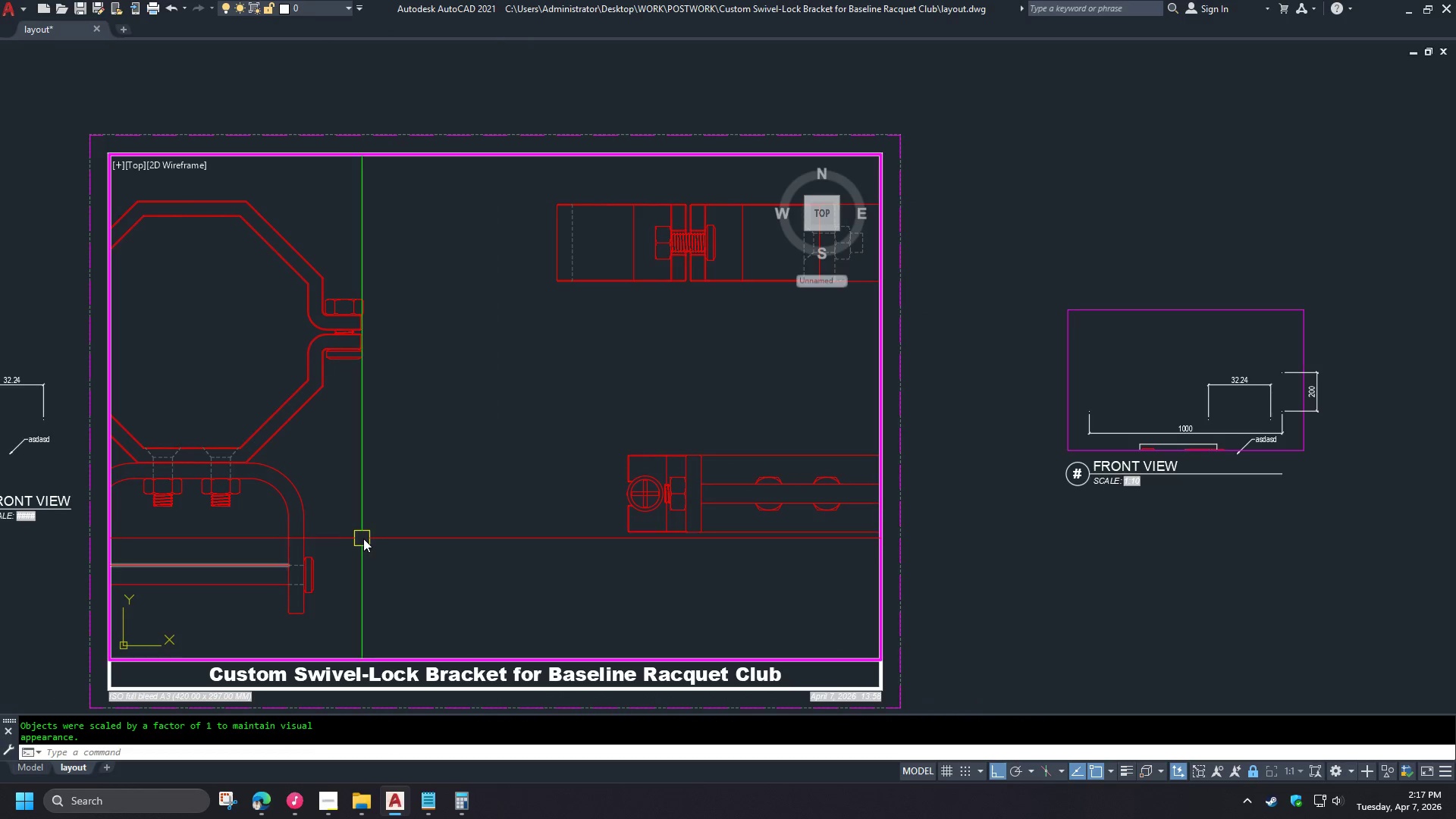 
double_click([0, 633])
 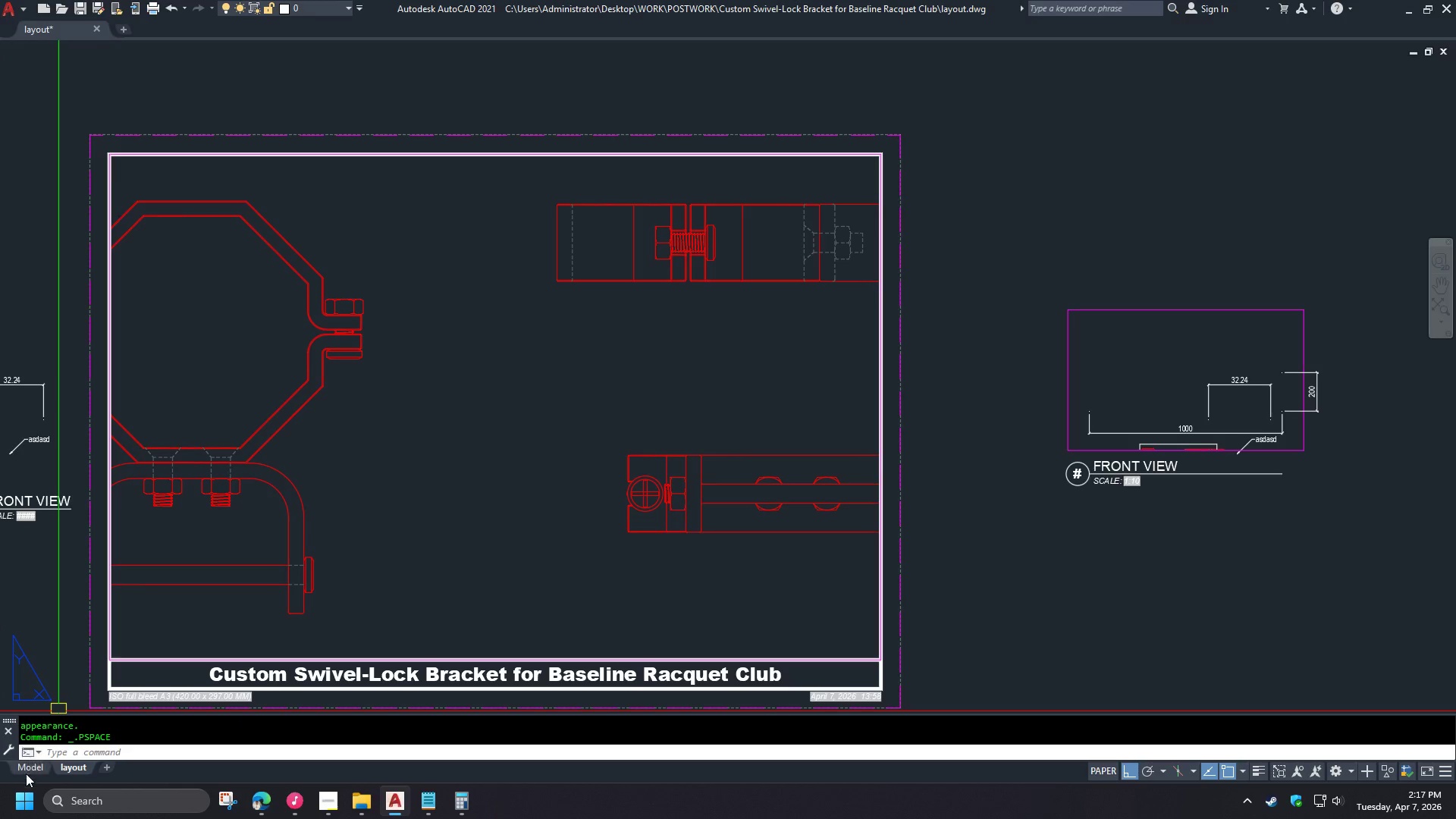 
left_click([29, 767])
 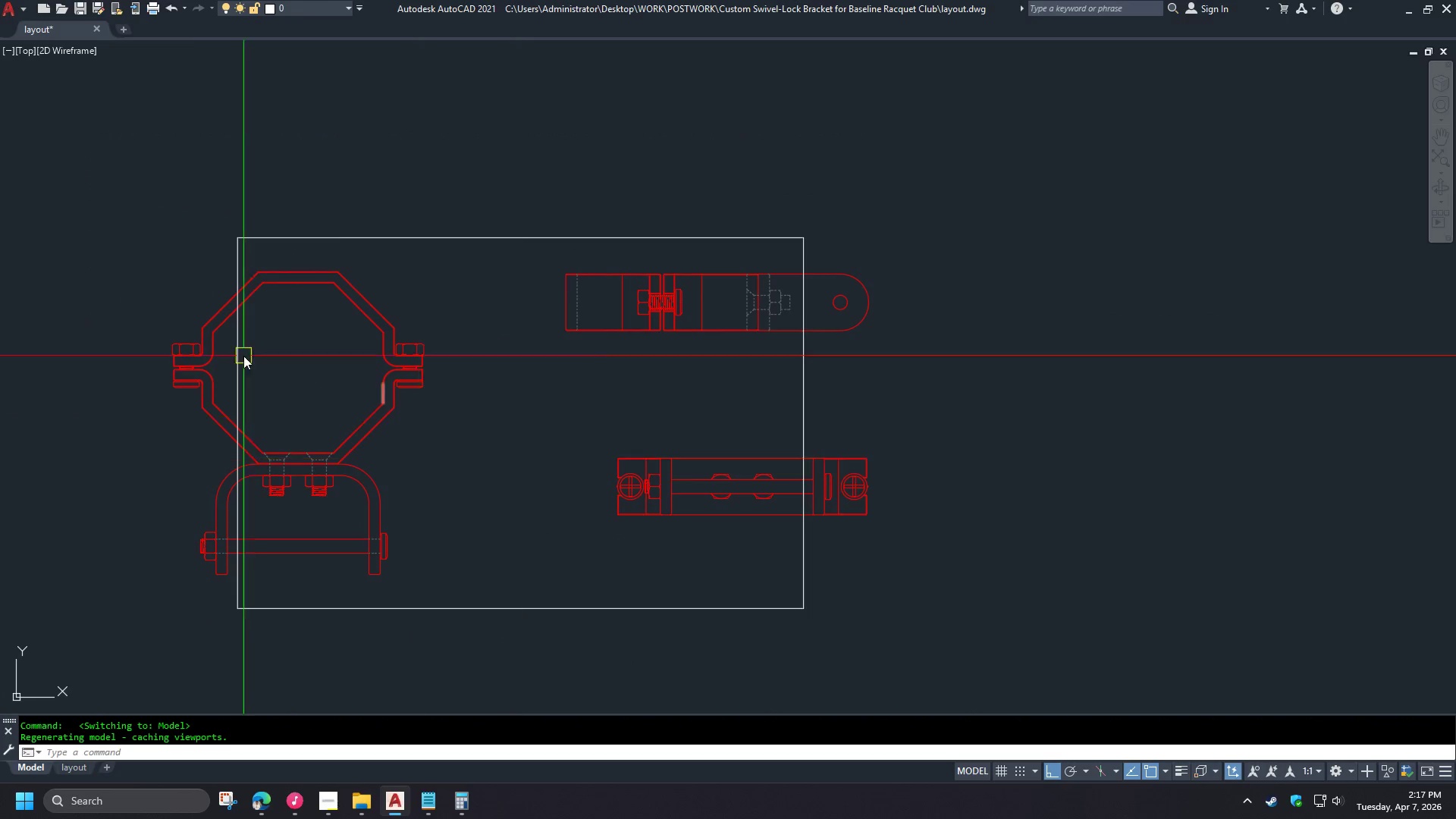 
left_click_drag(start_coordinate=[85, 258], to_coordinate=[92, 265])
 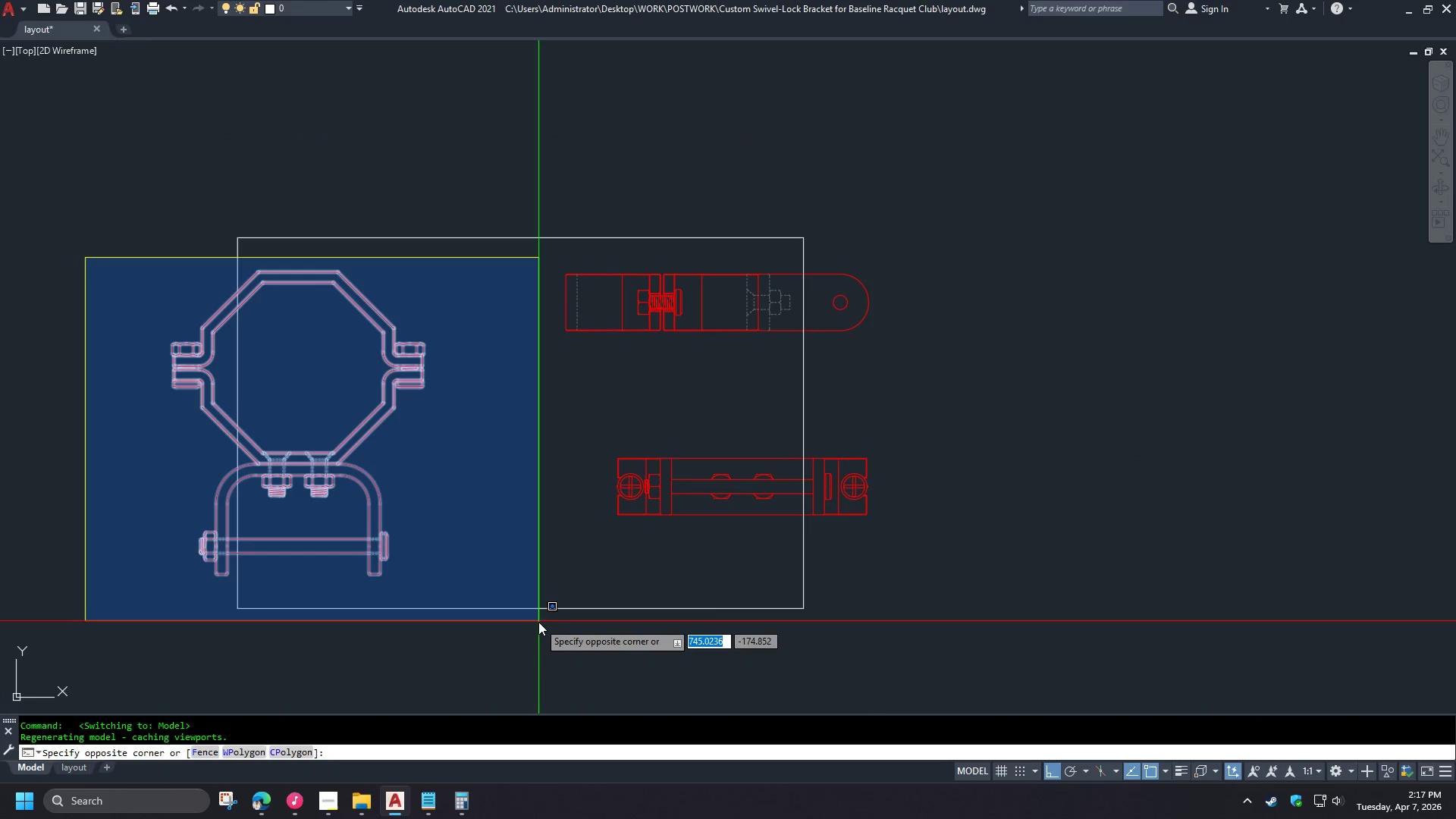 
left_click([538, 624])
 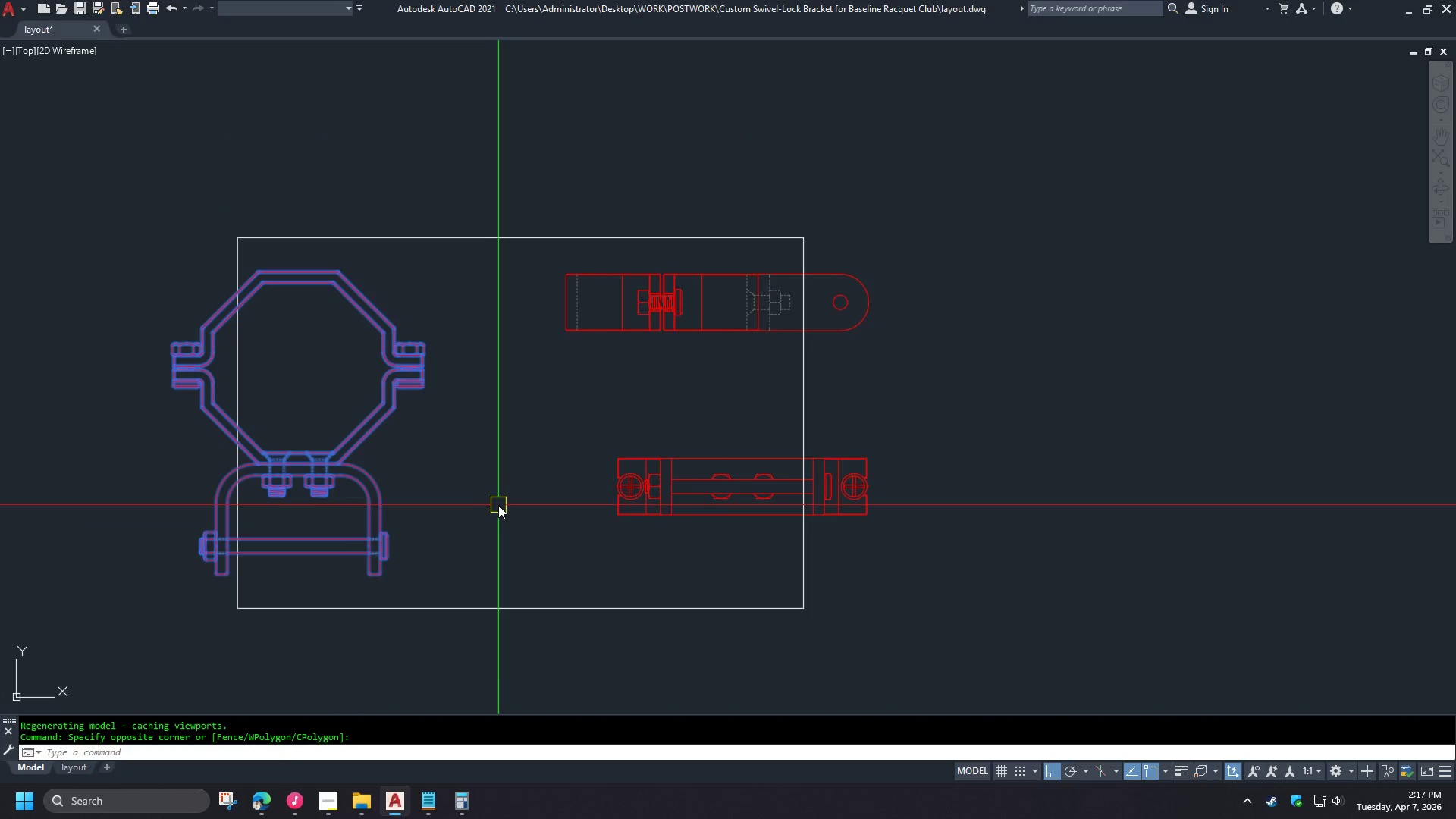 
key(M)
 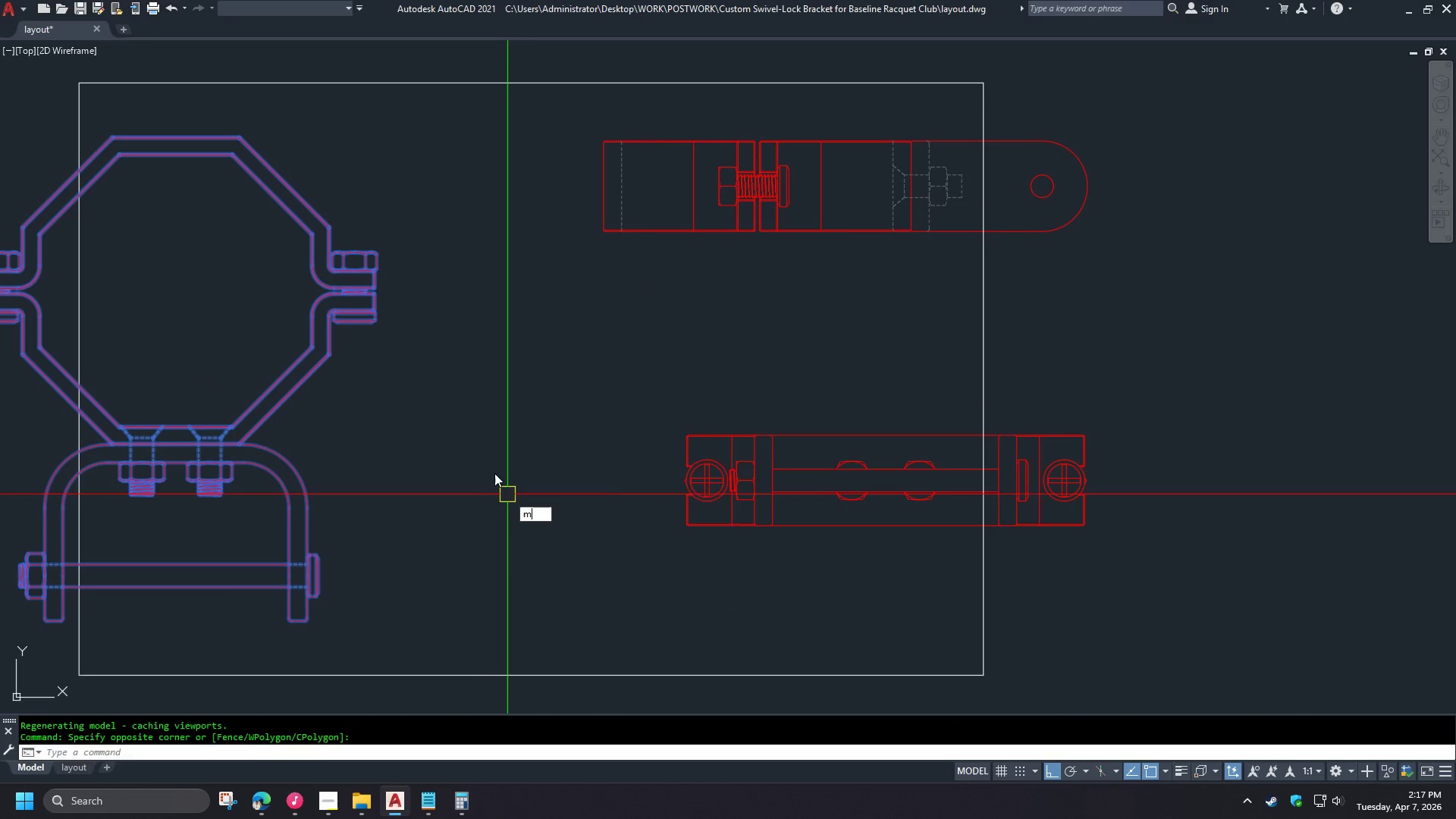 
key(Space)
 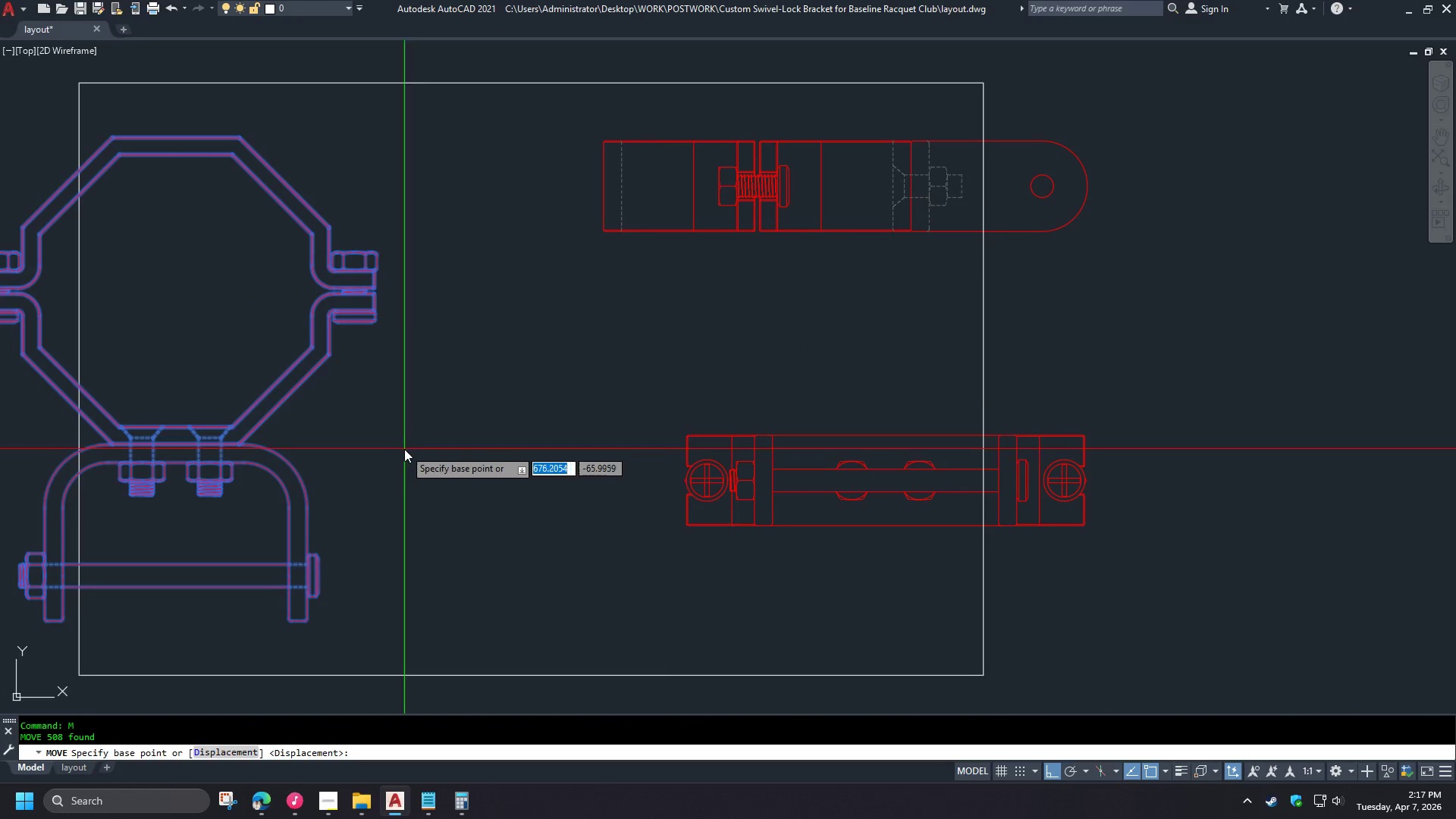 
left_click_drag(start_coordinate=[404, 449], to_coordinate=[411, 451])
 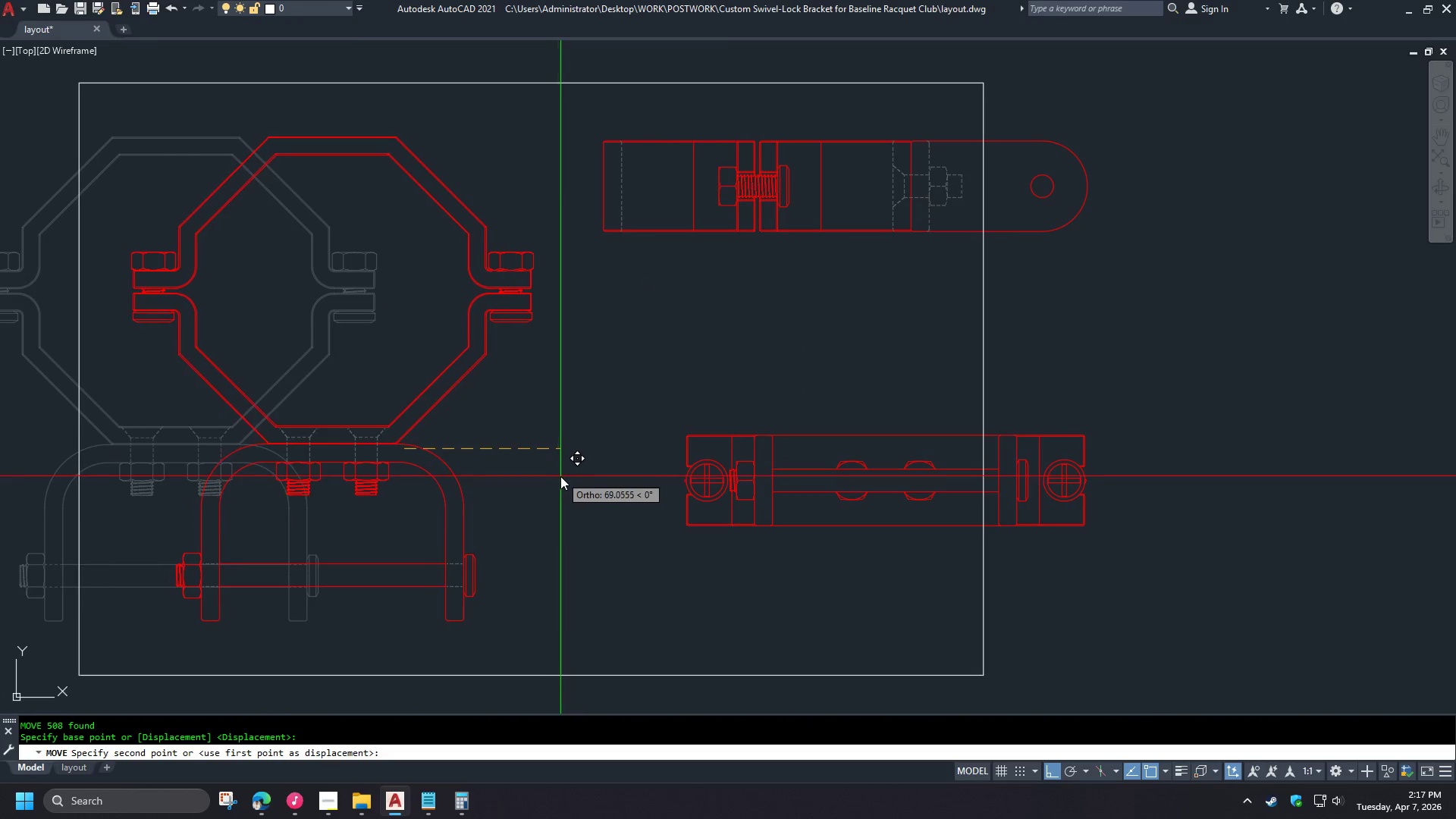 
left_click([560, 476])
 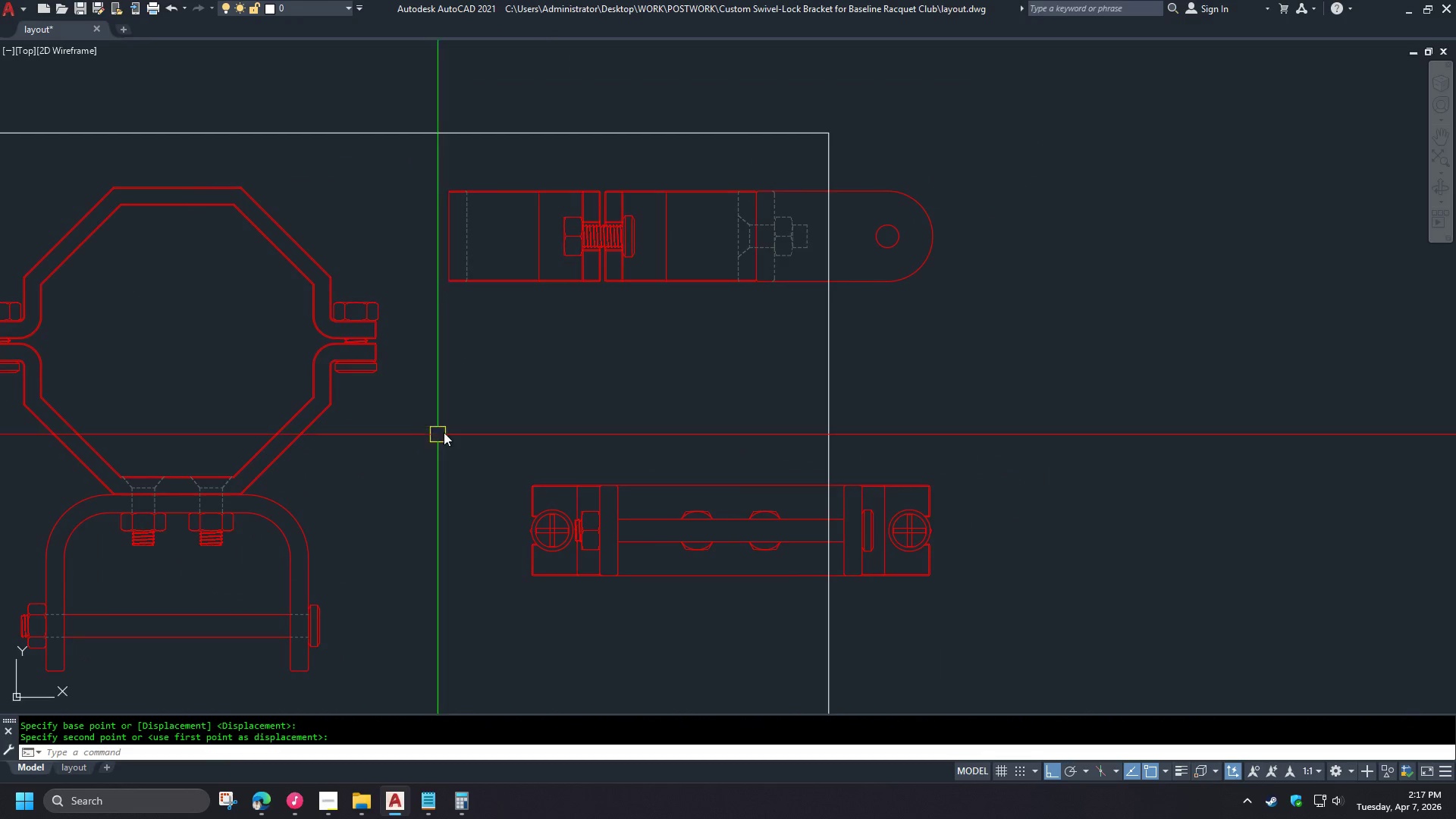 
scroll: coordinate [502, 498], scroll_direction: up, amount: 1.0
 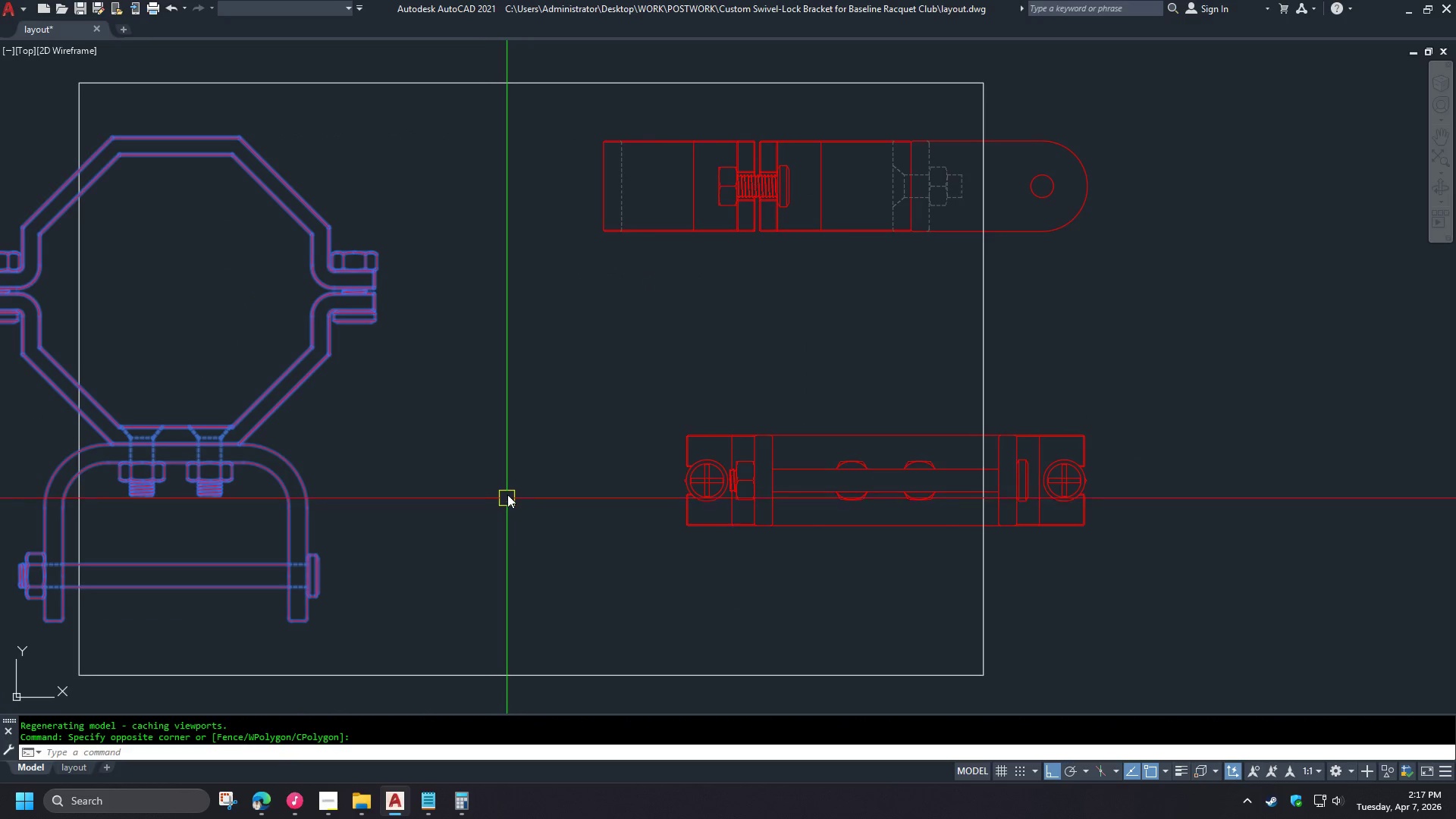 
left_click_drag(start_coordinate=[452, 287], to_coordinate=[461, 293])
 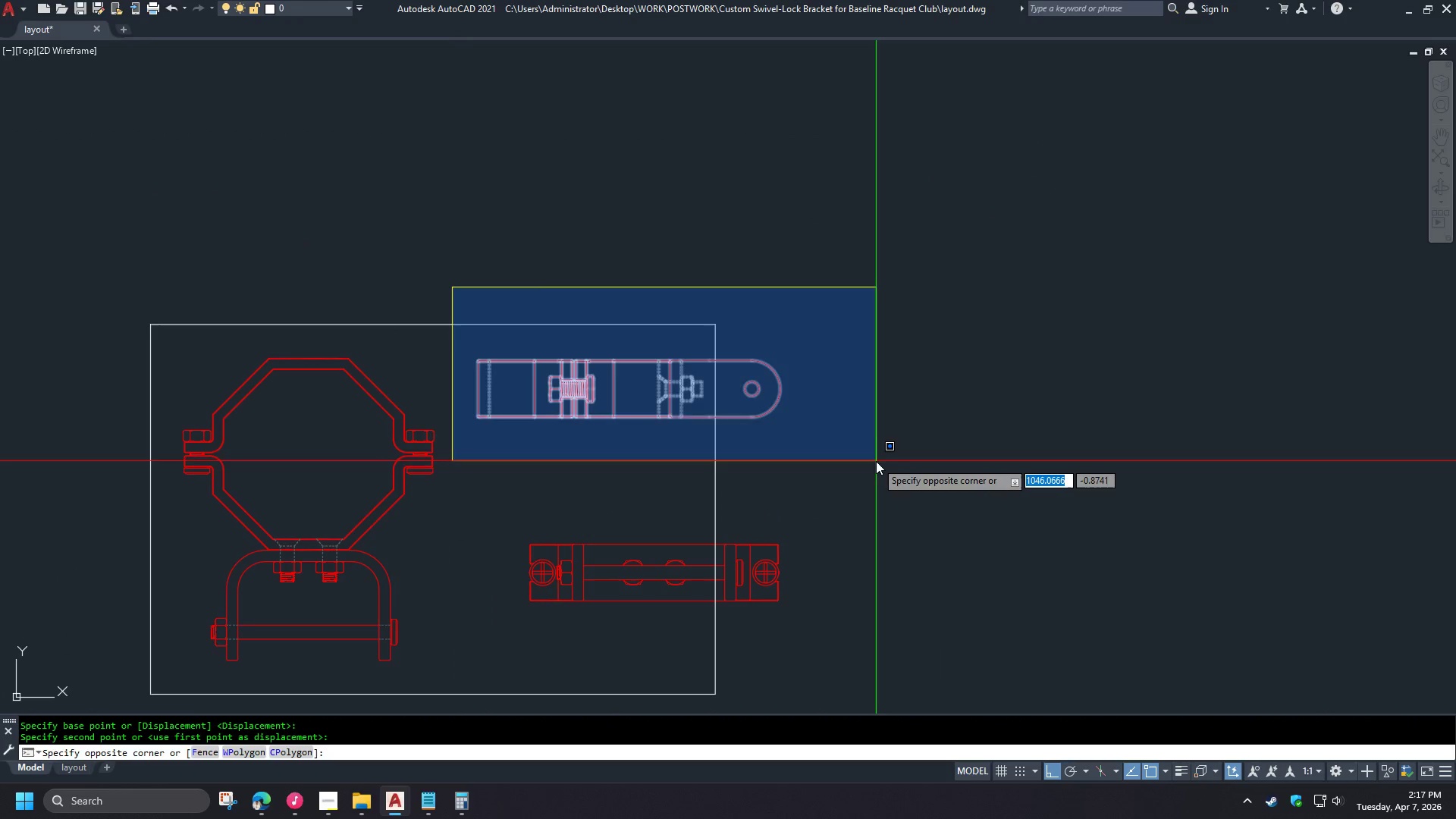 
left_click([876, 463])
 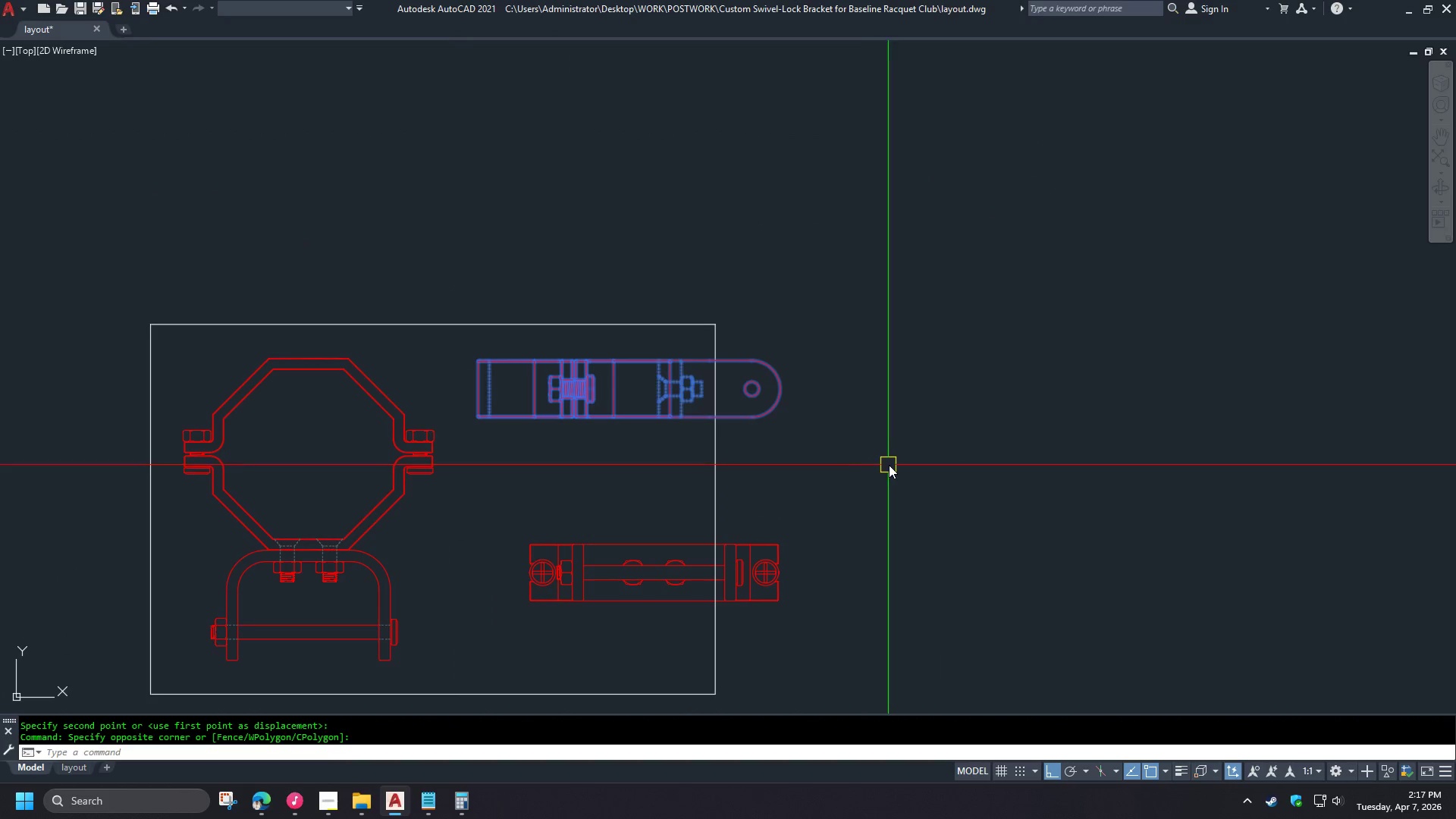 
scroll: coordinate [483, 426], scroll_direction: down, amount: 2.0
 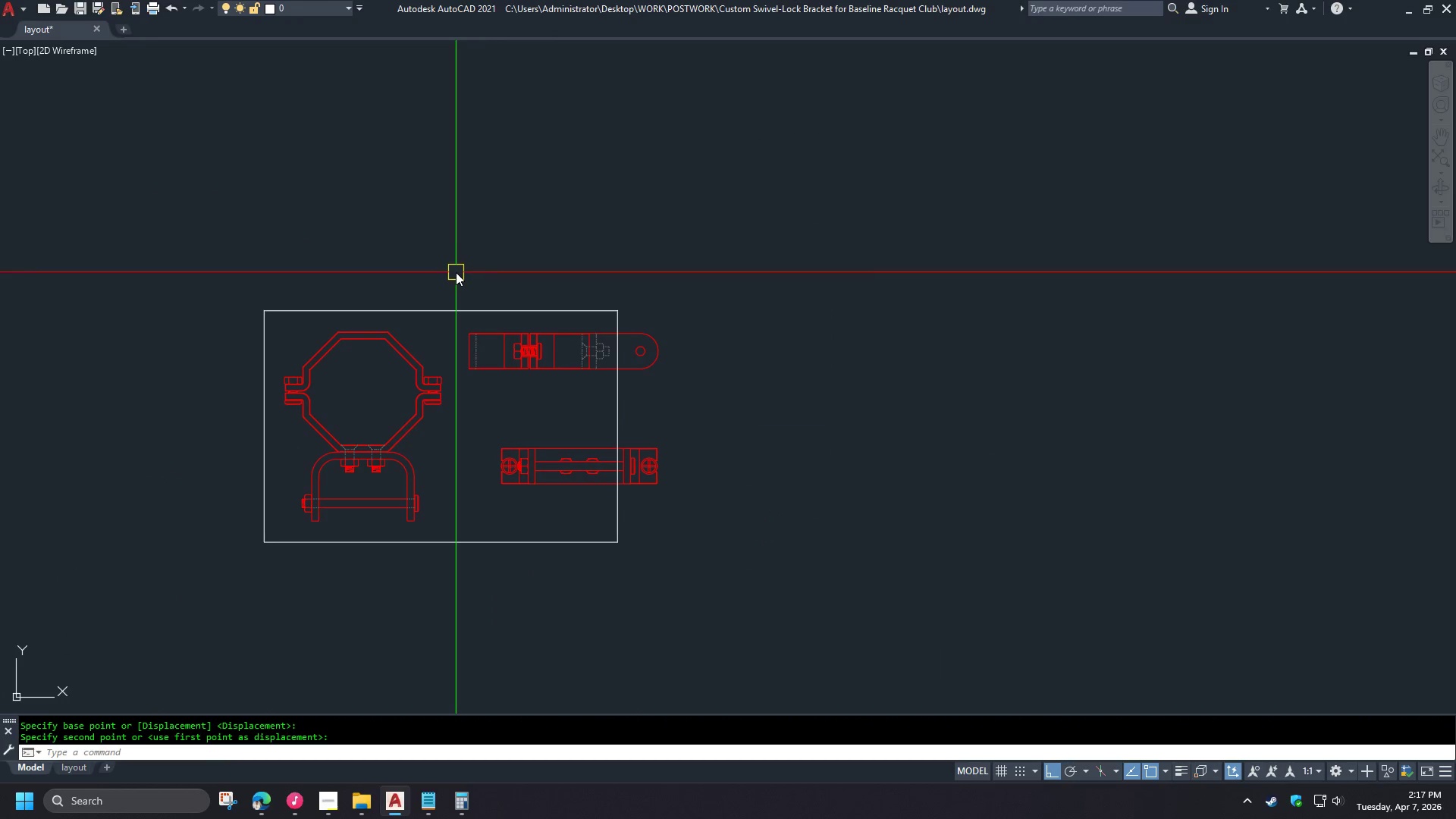 
key(M)
 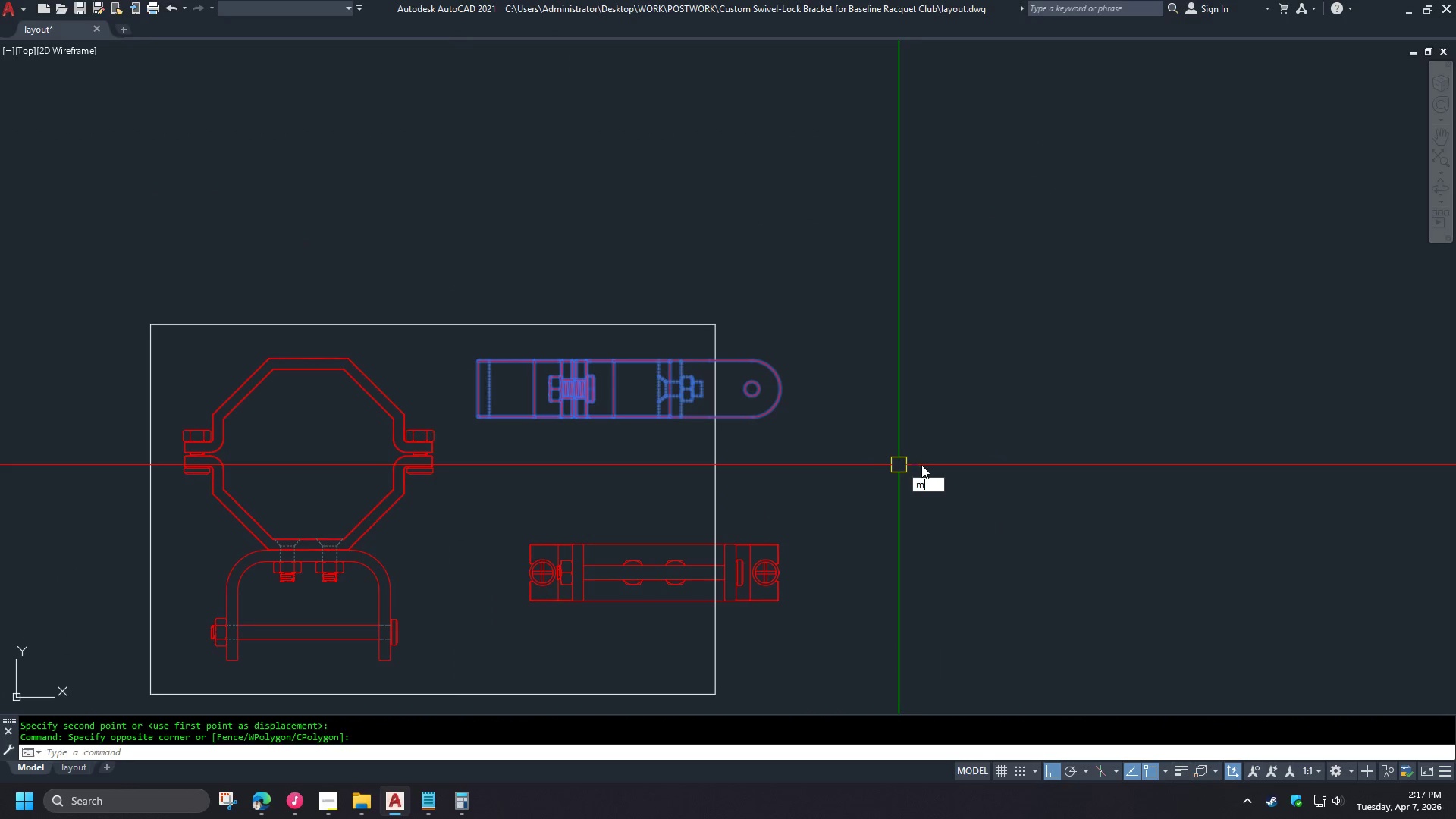 
key(Space)
 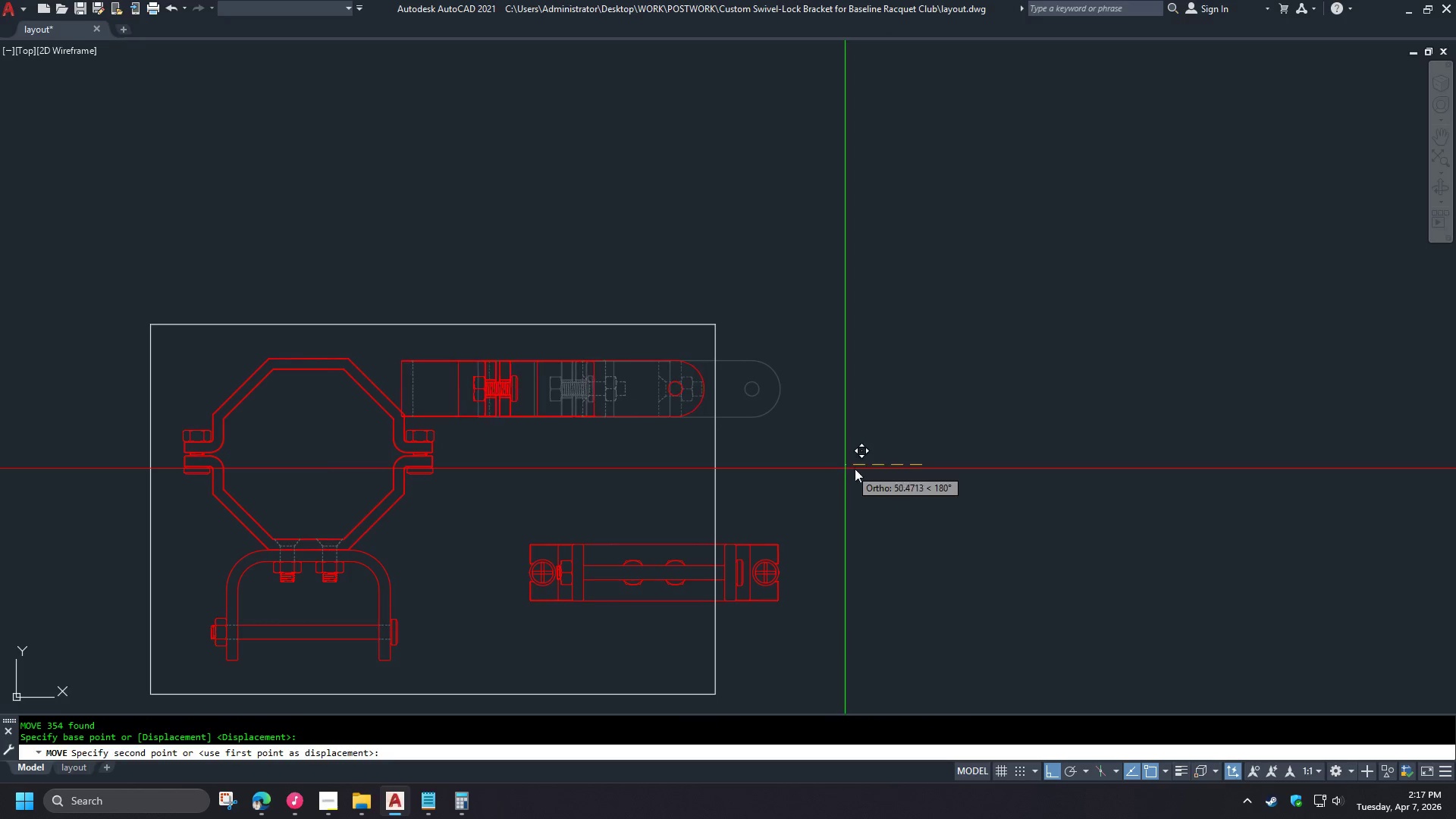 
scroll: coordinate [453, 287], scroll_direction: up, amount: 1.0
 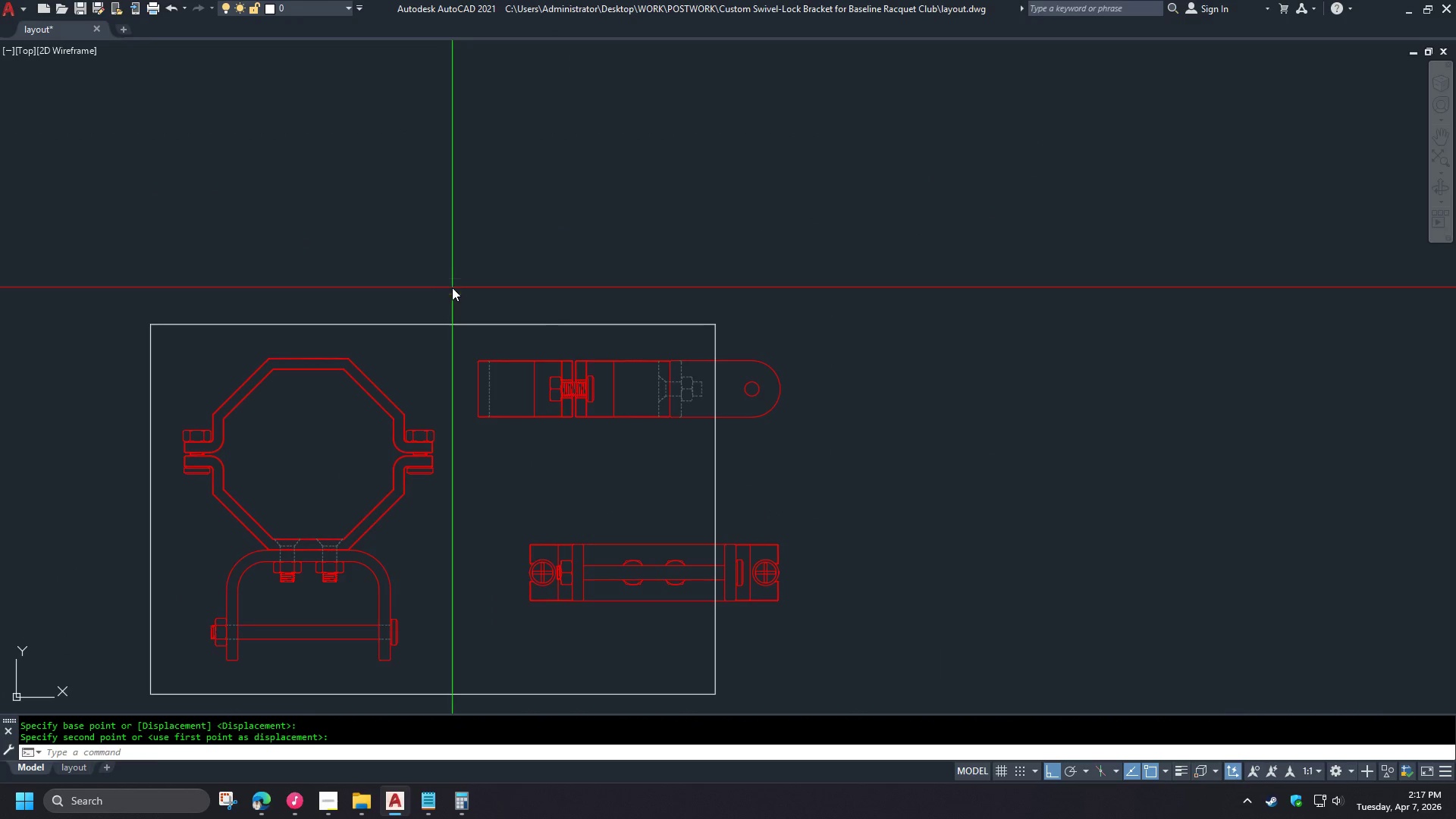 
key(Escape)
 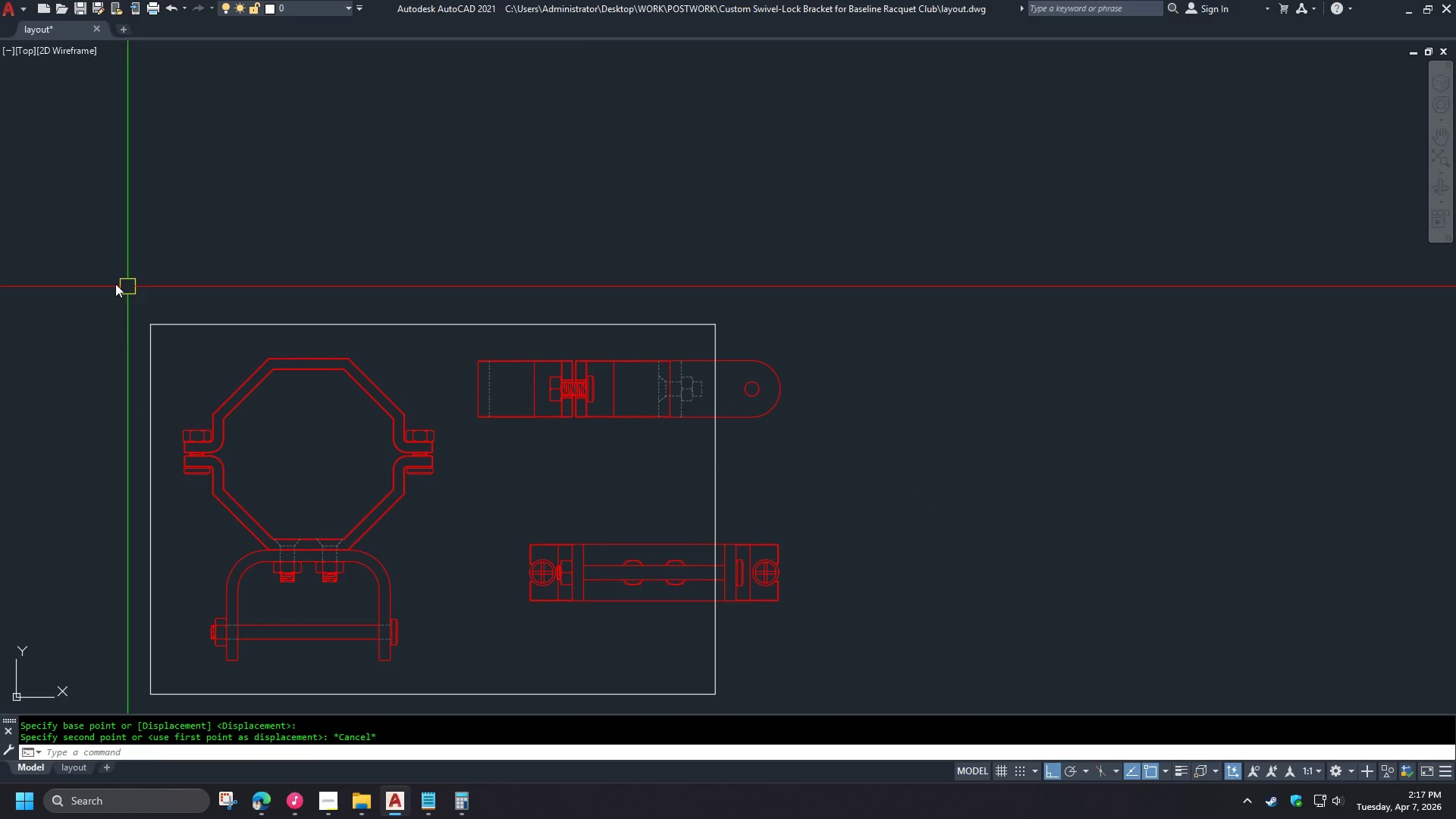 
left_click_drag(start_coordinate=[89, 275], to_coordinate=[113, 290])
 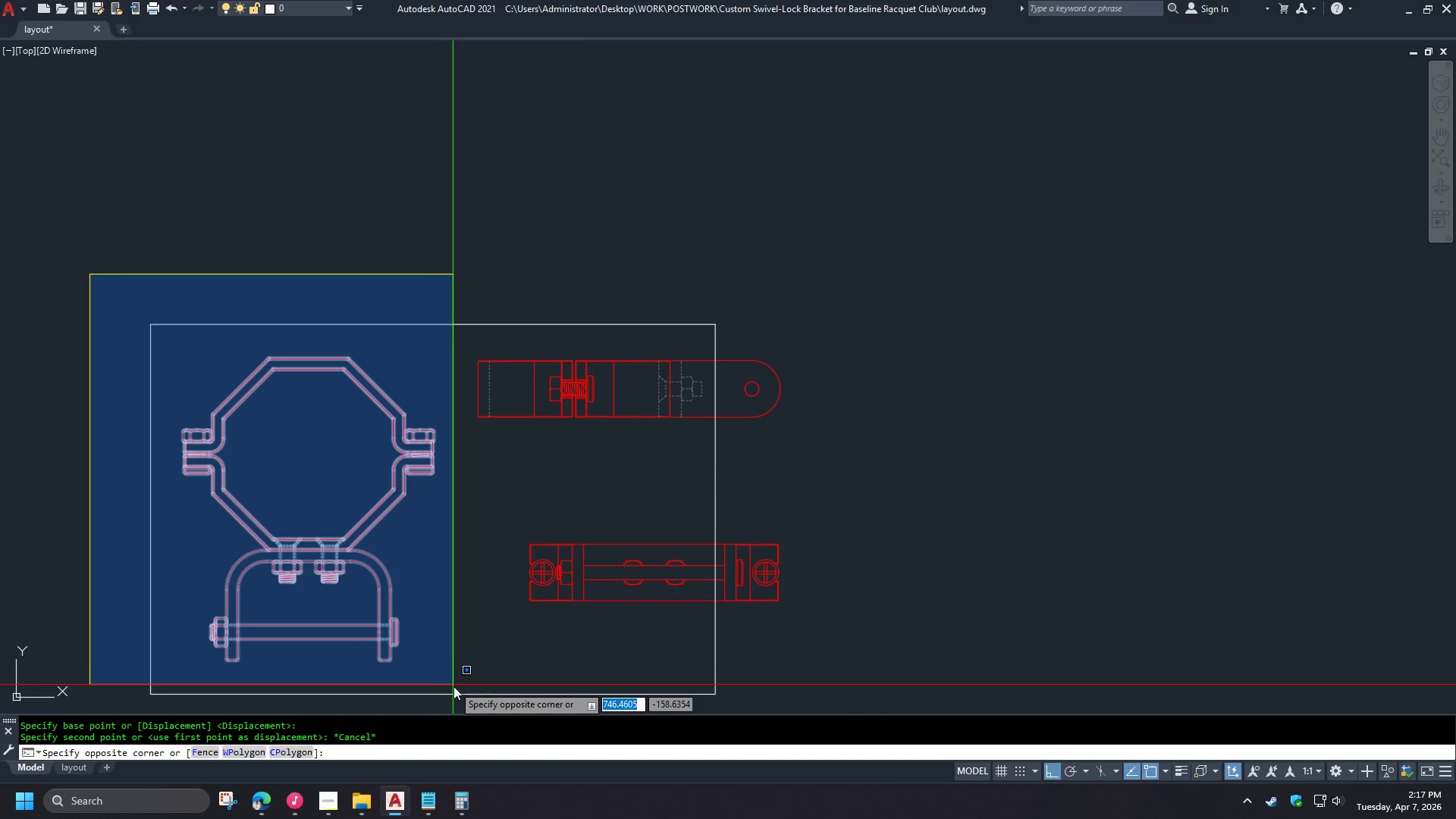 
left_click([457, 692])
 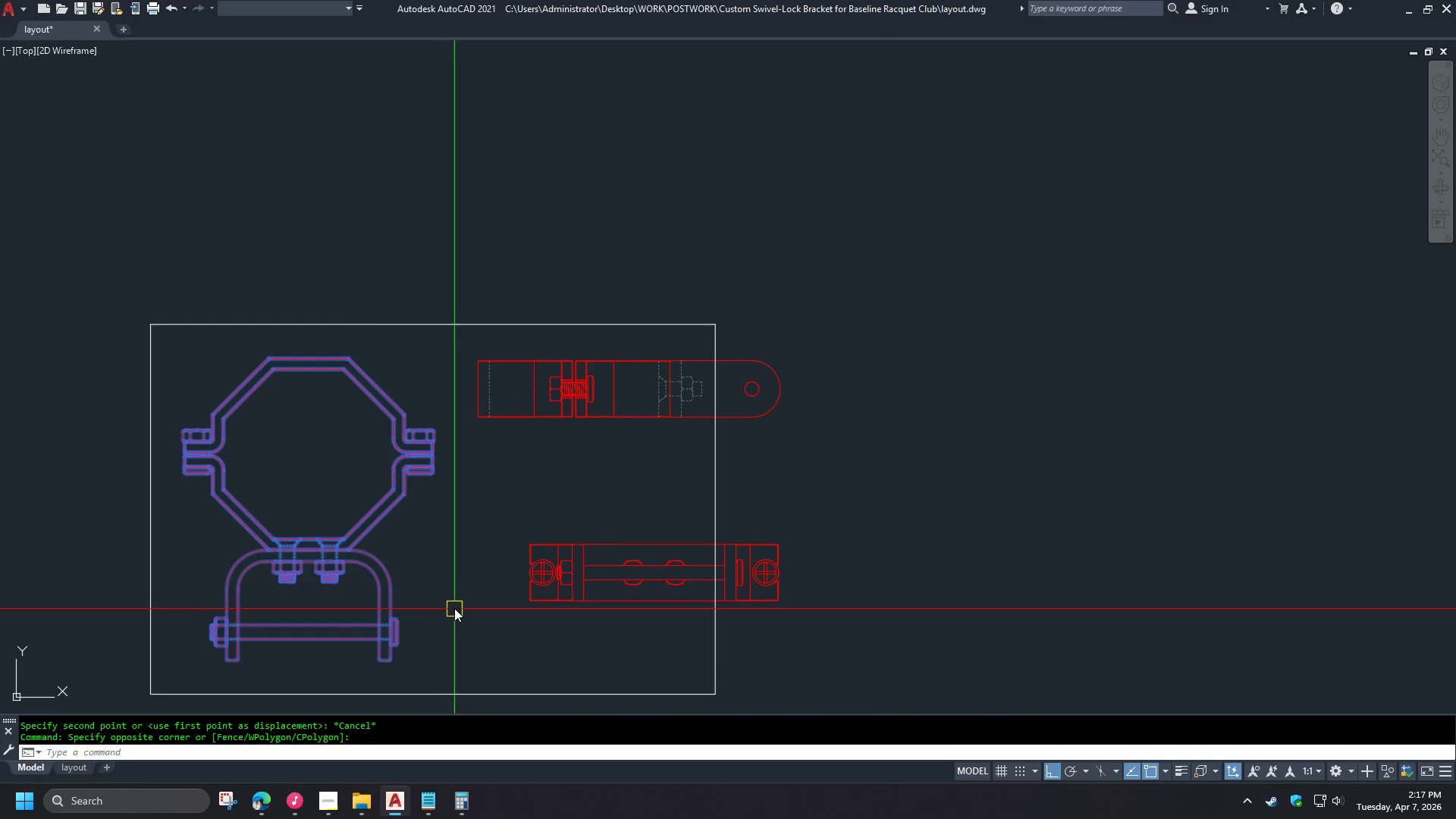 
key(M)
 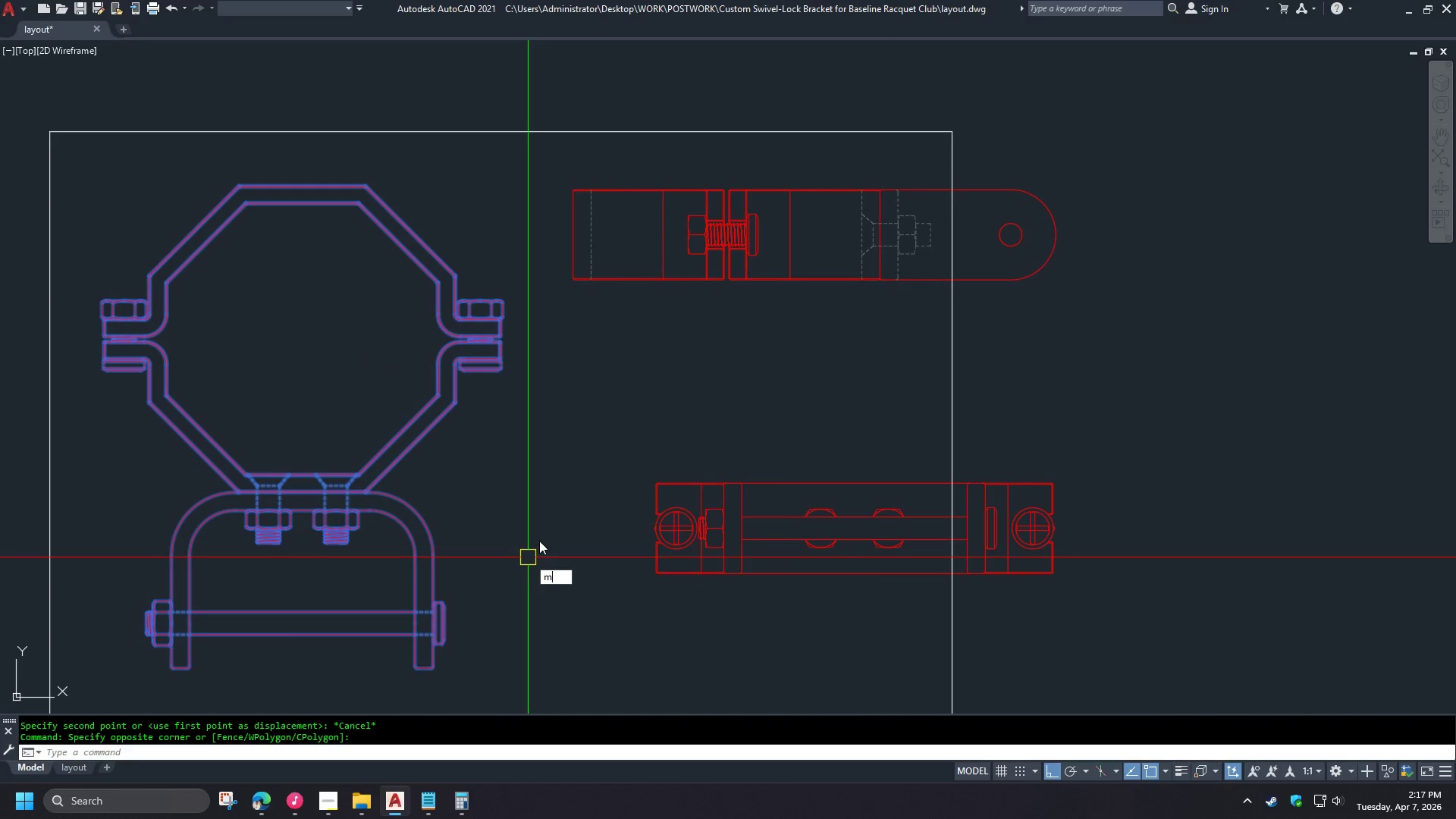 
key(Space)
 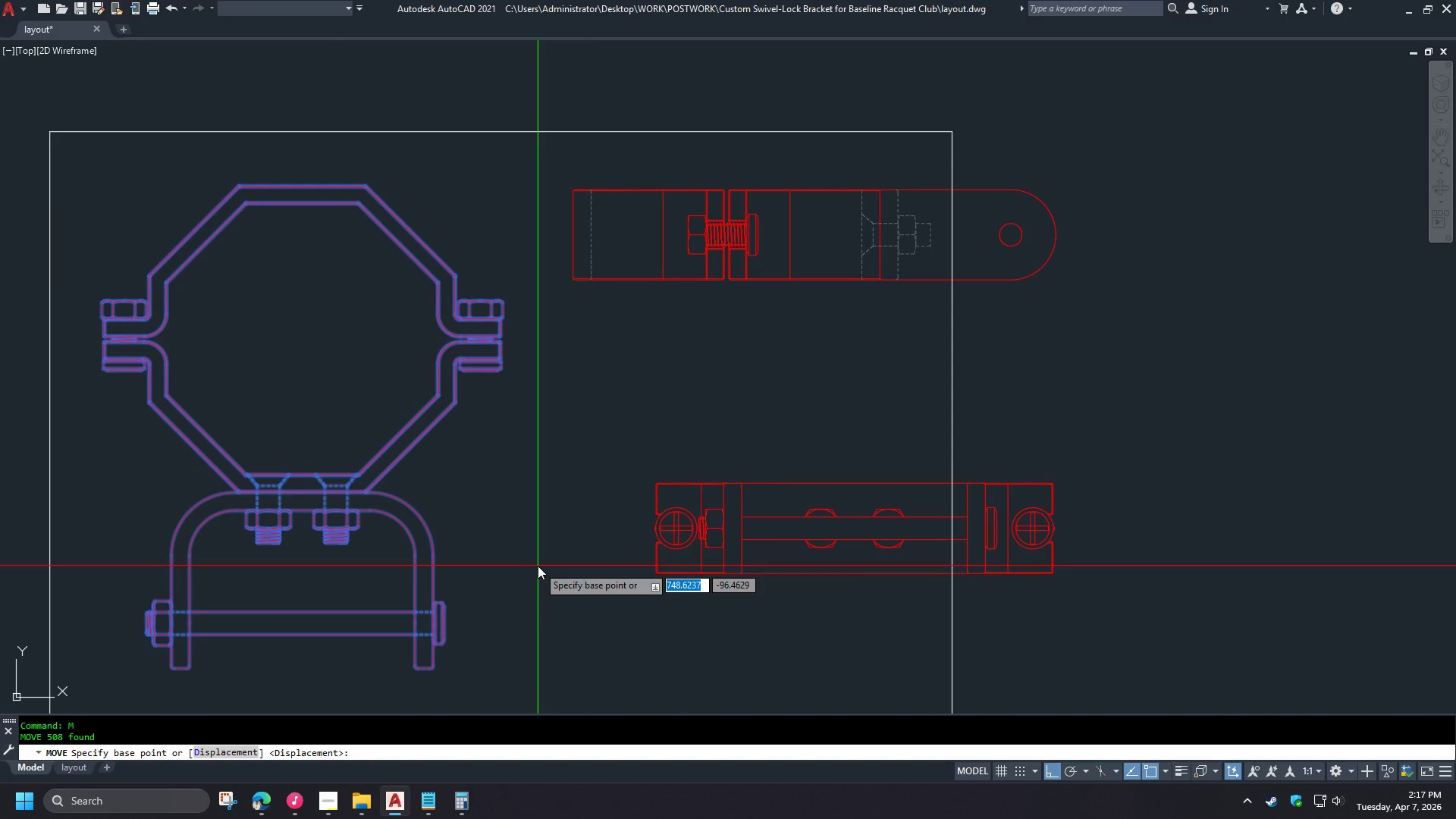 
left_click([538, 566])
 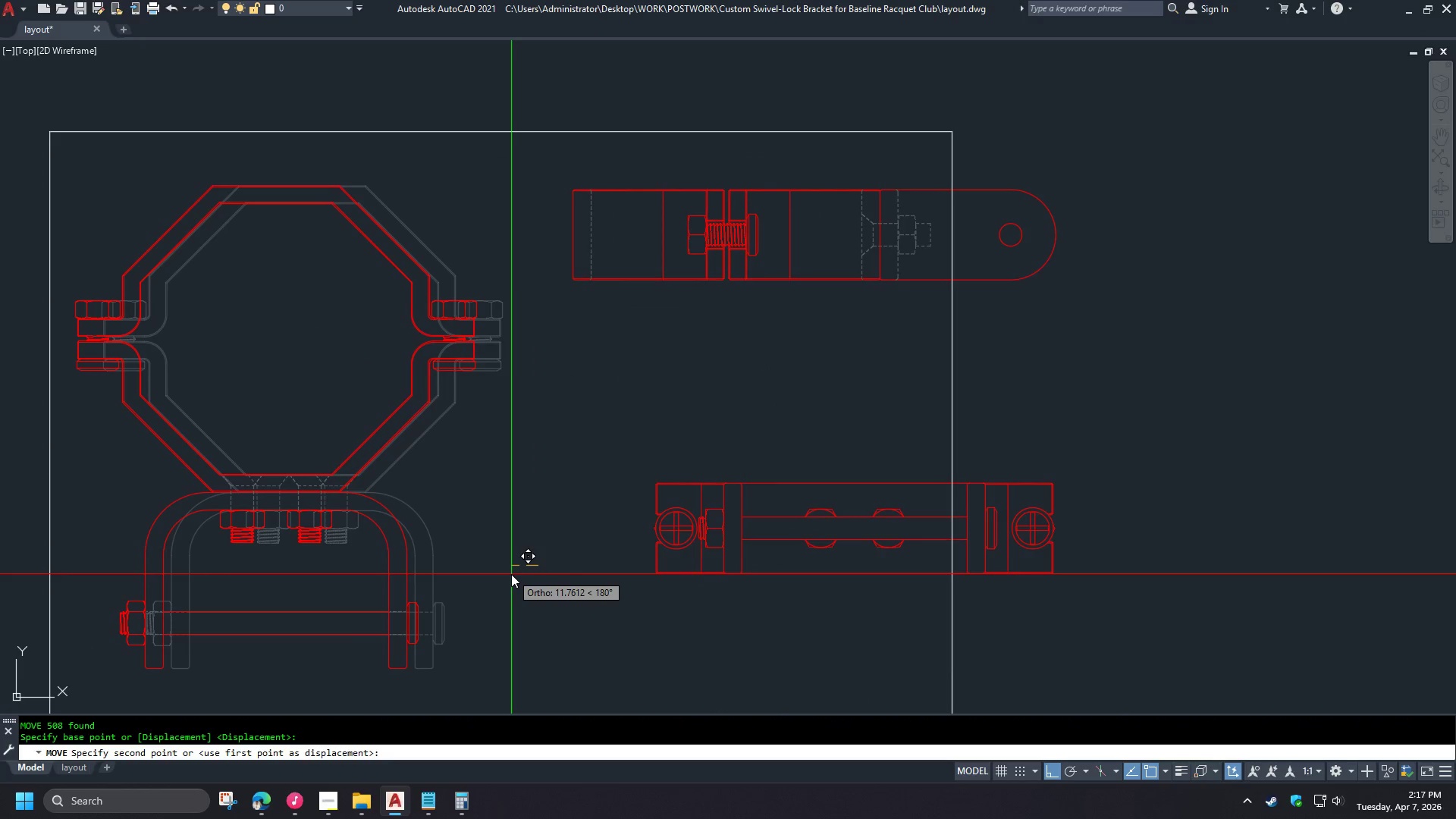 
scroll: coordinate [455, 607], scroll_direction: up, amount: 1.0
 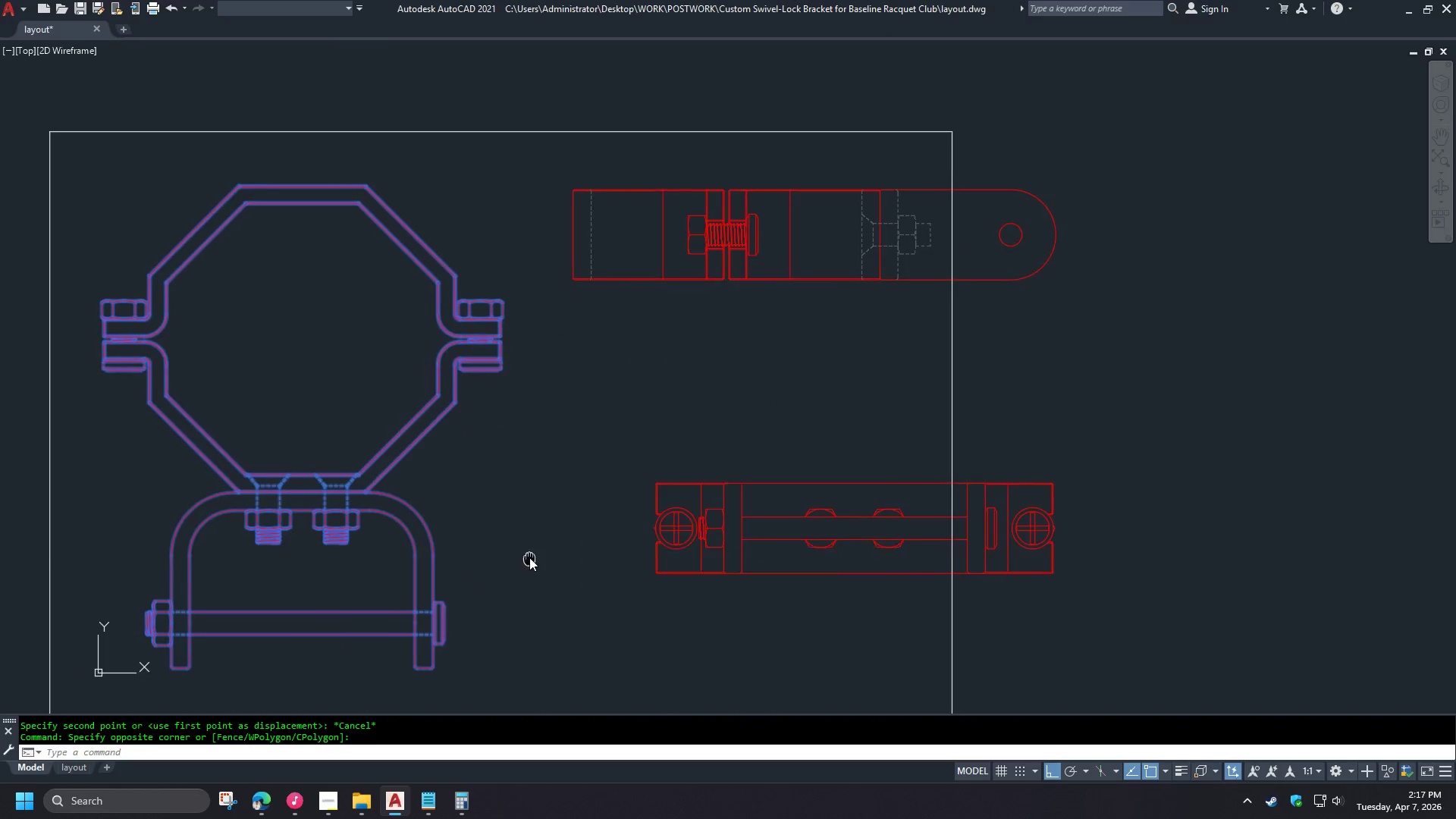 
left_click([511, 574])
 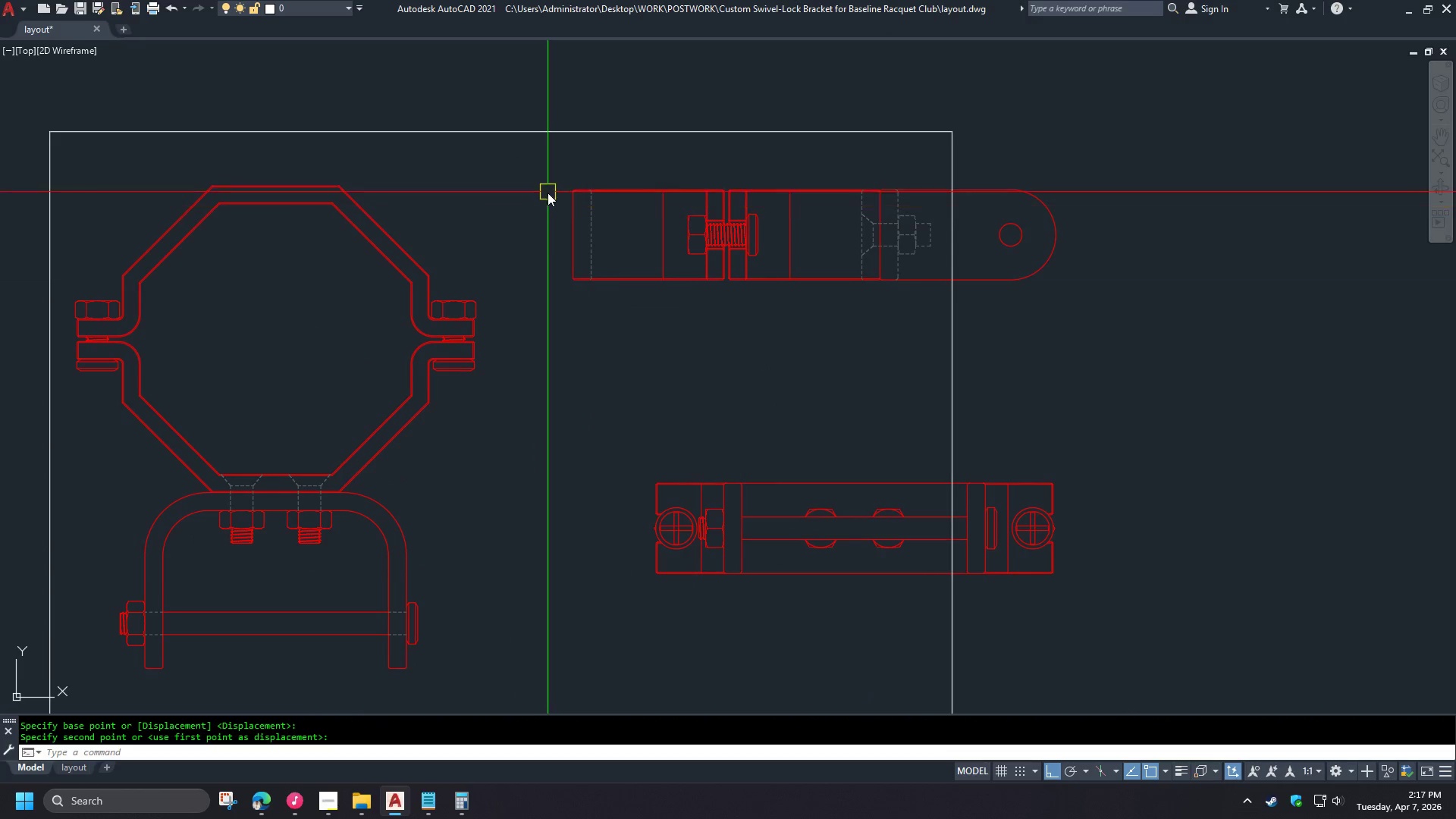 
left_click_drag(start_coordinate=[533, 168], to_coordinate=[541, 172])
 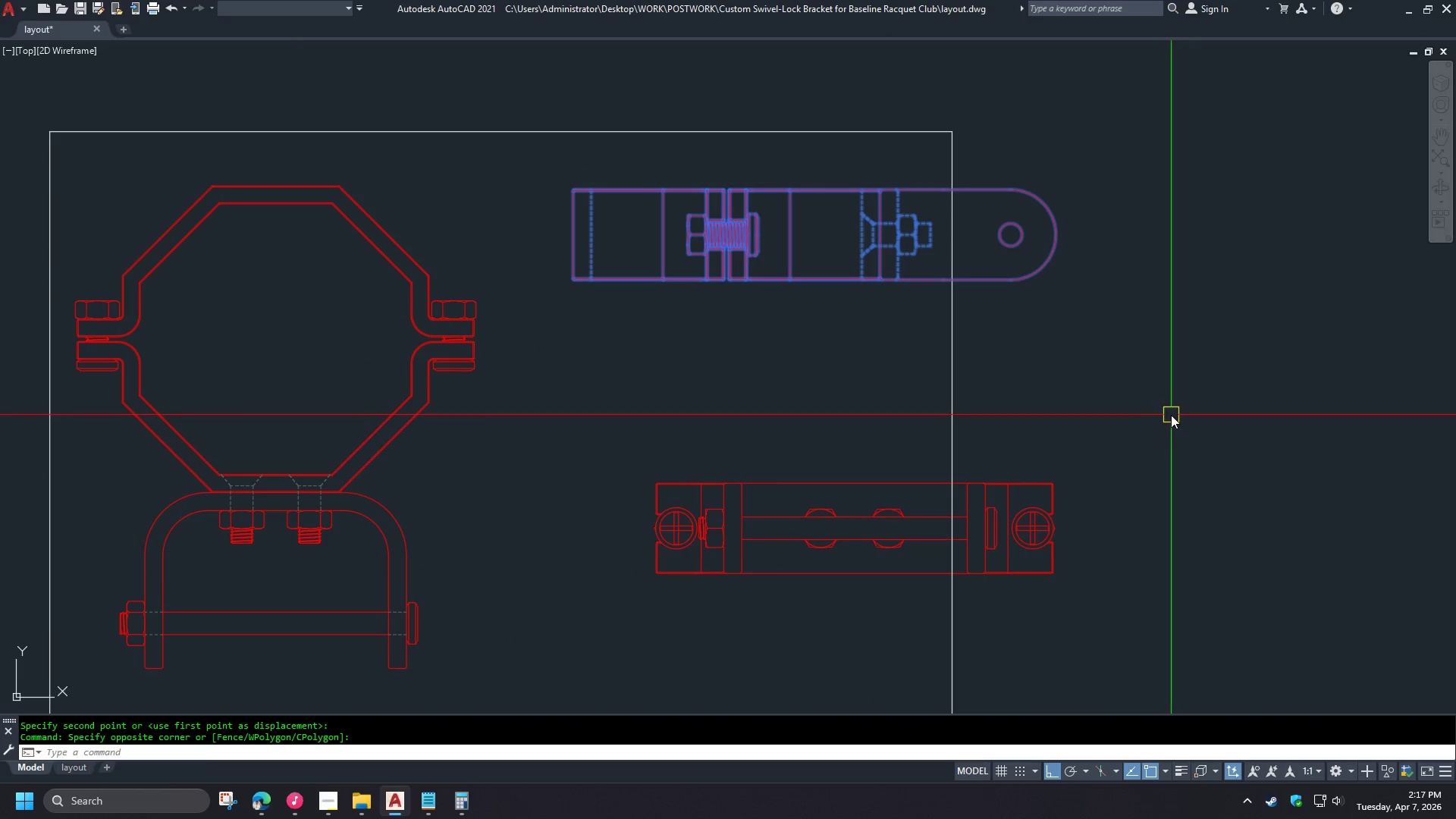 
key(M)
 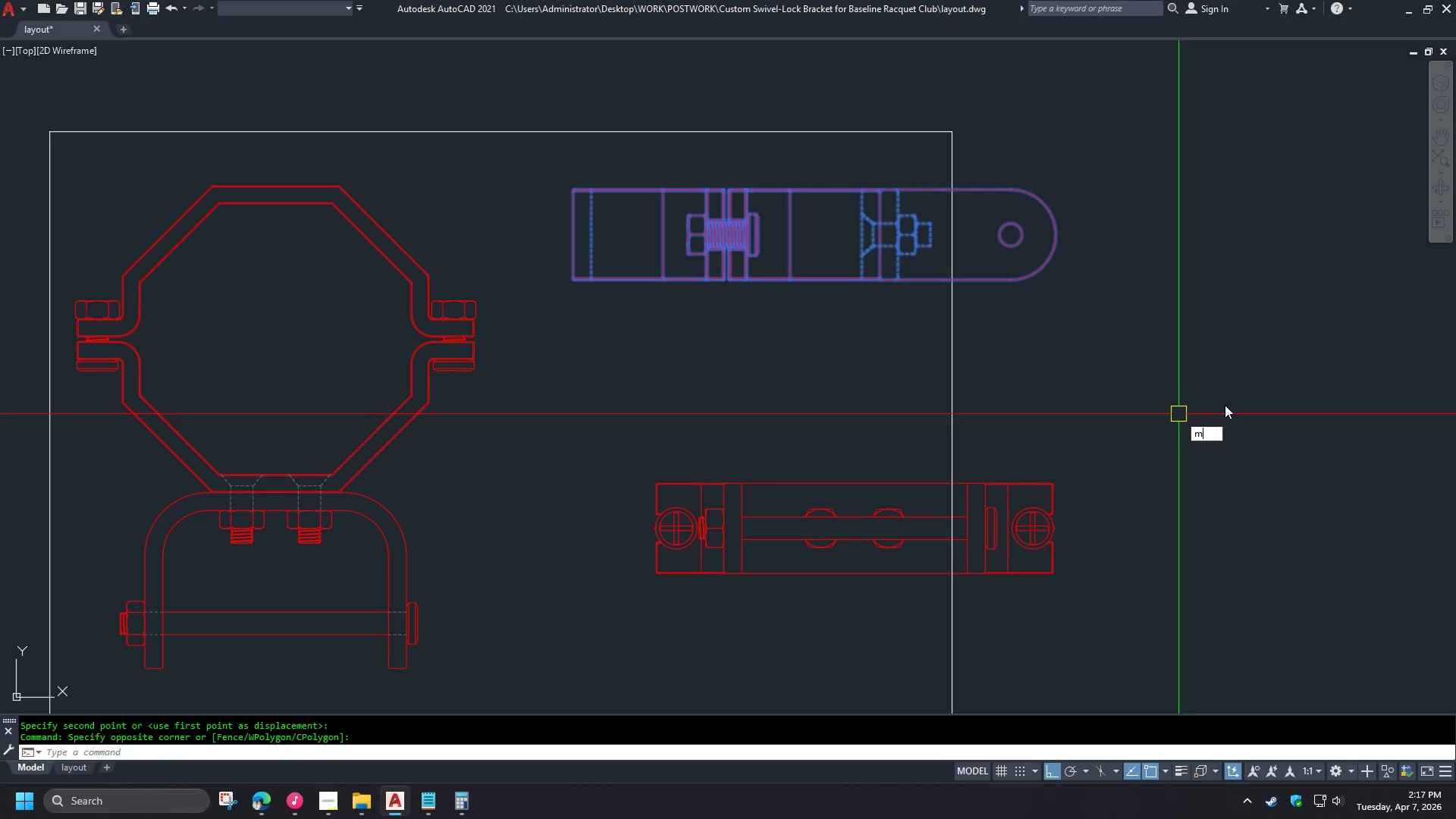 
key(Space)
 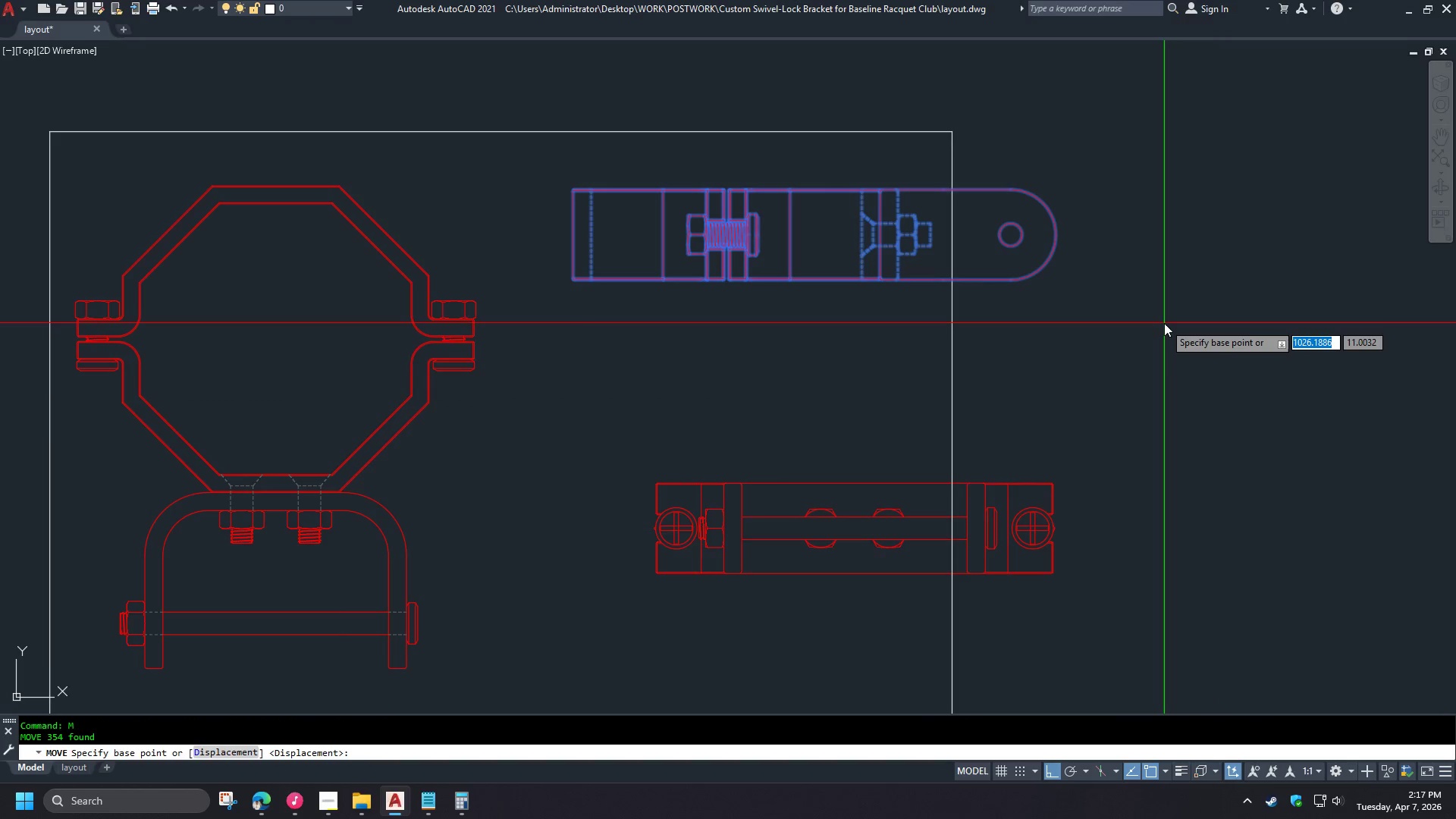 
left_click([1164, 311])
 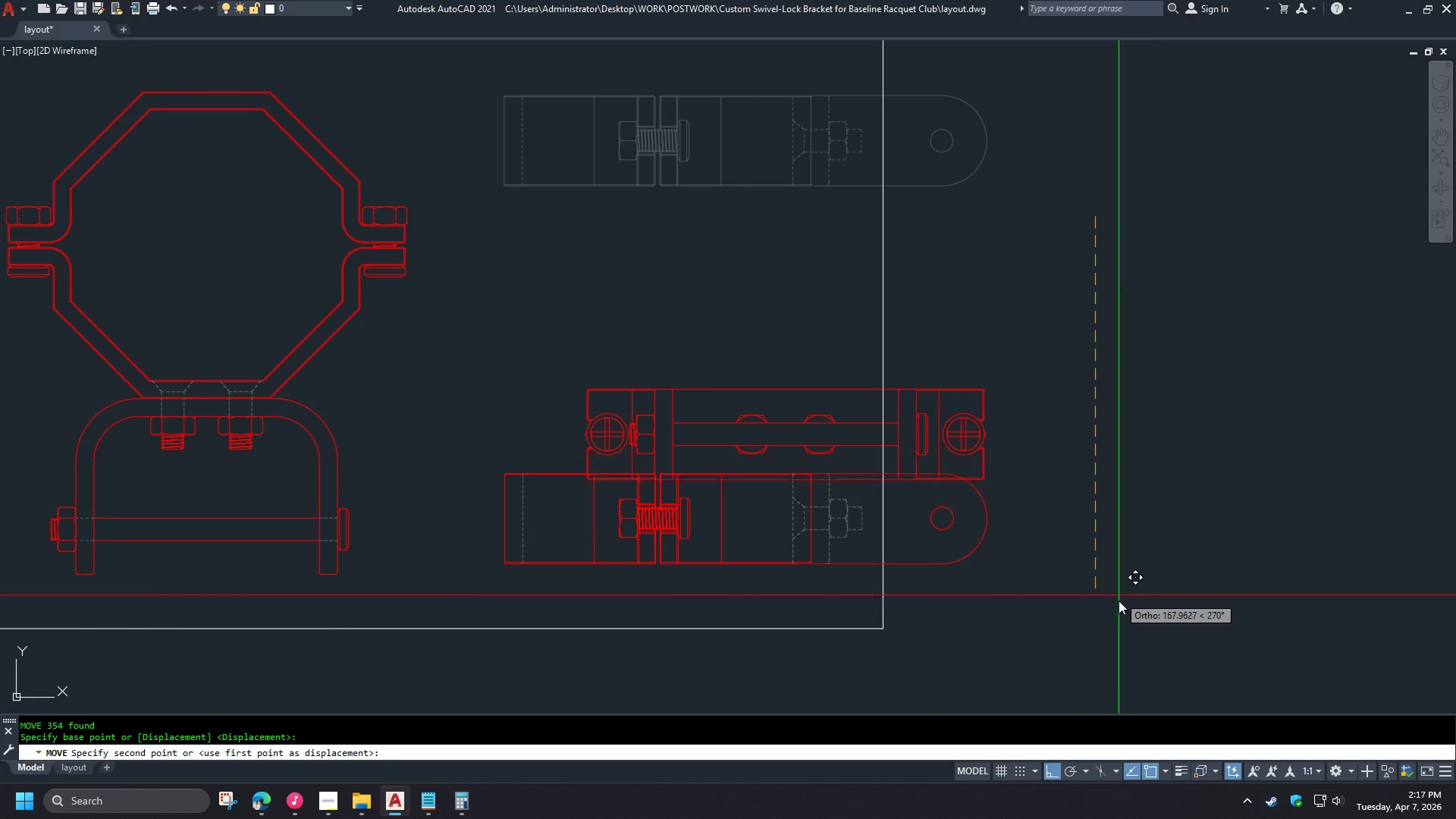 
left_click([1115, 652])
 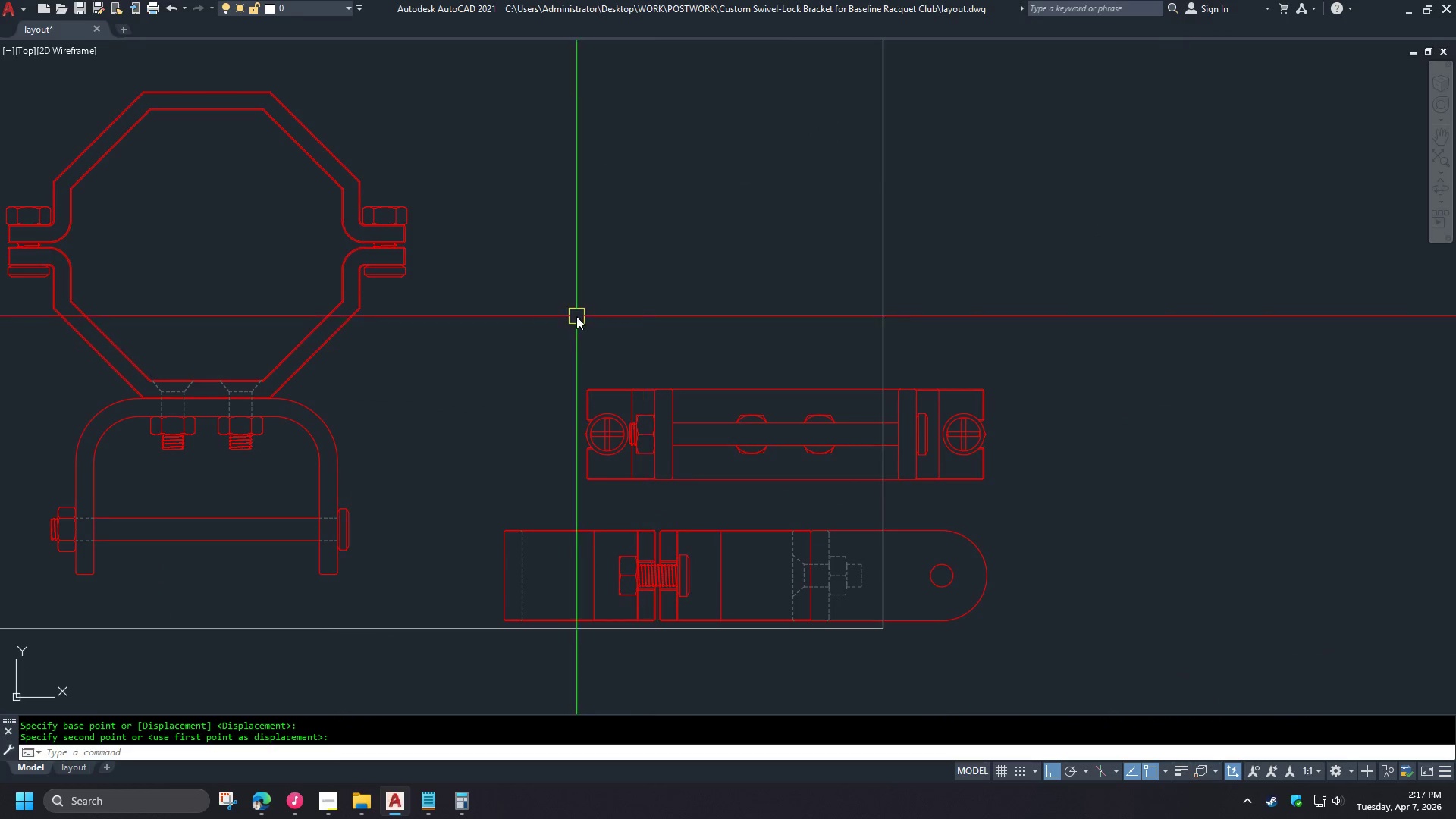 
left_click_drag(start_coordinate=[538, 322], to_coordinate=[563, 345])
 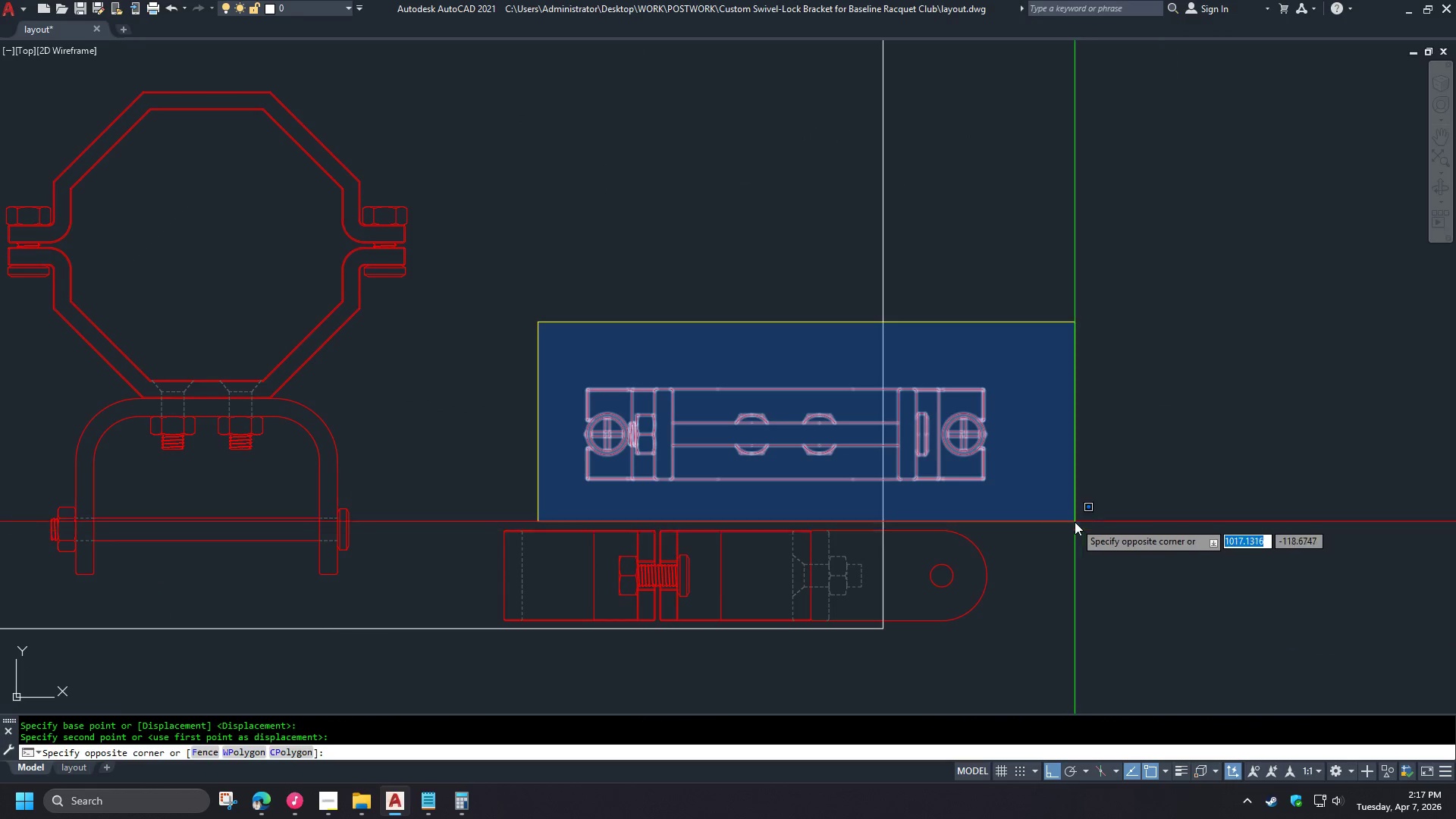 
left_click([1053, 501])
 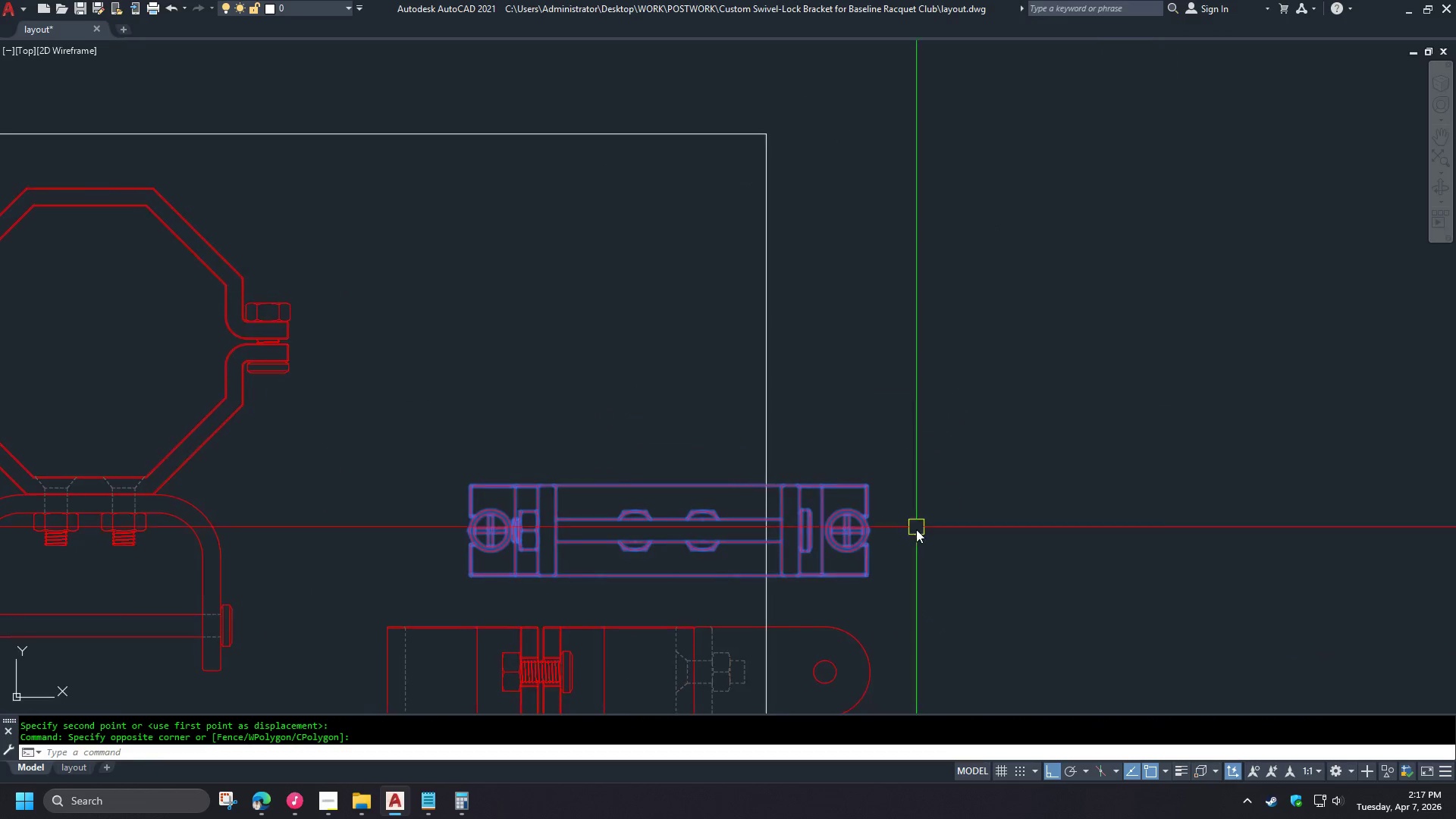 
key(M)
 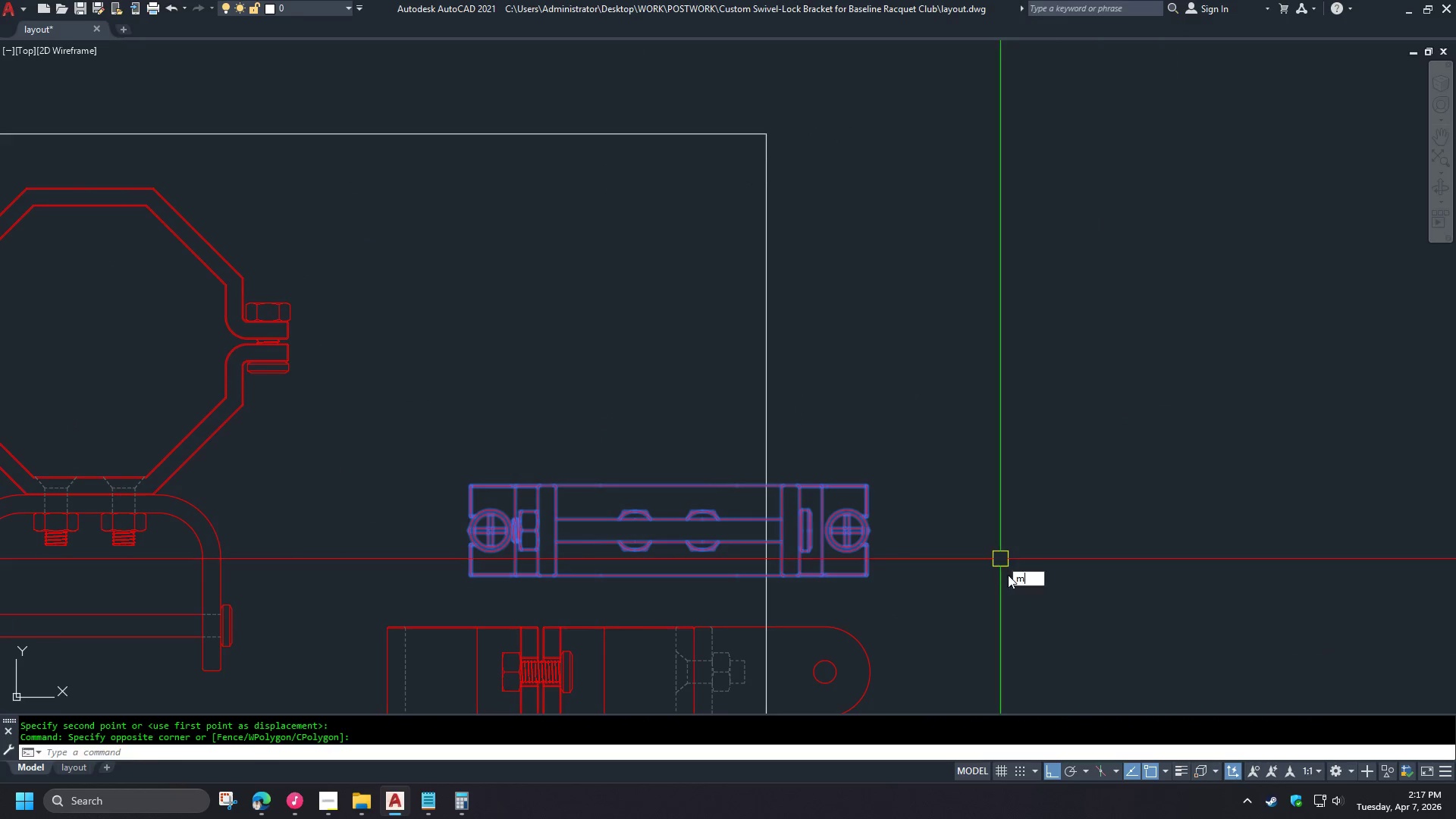 
key(Space)
 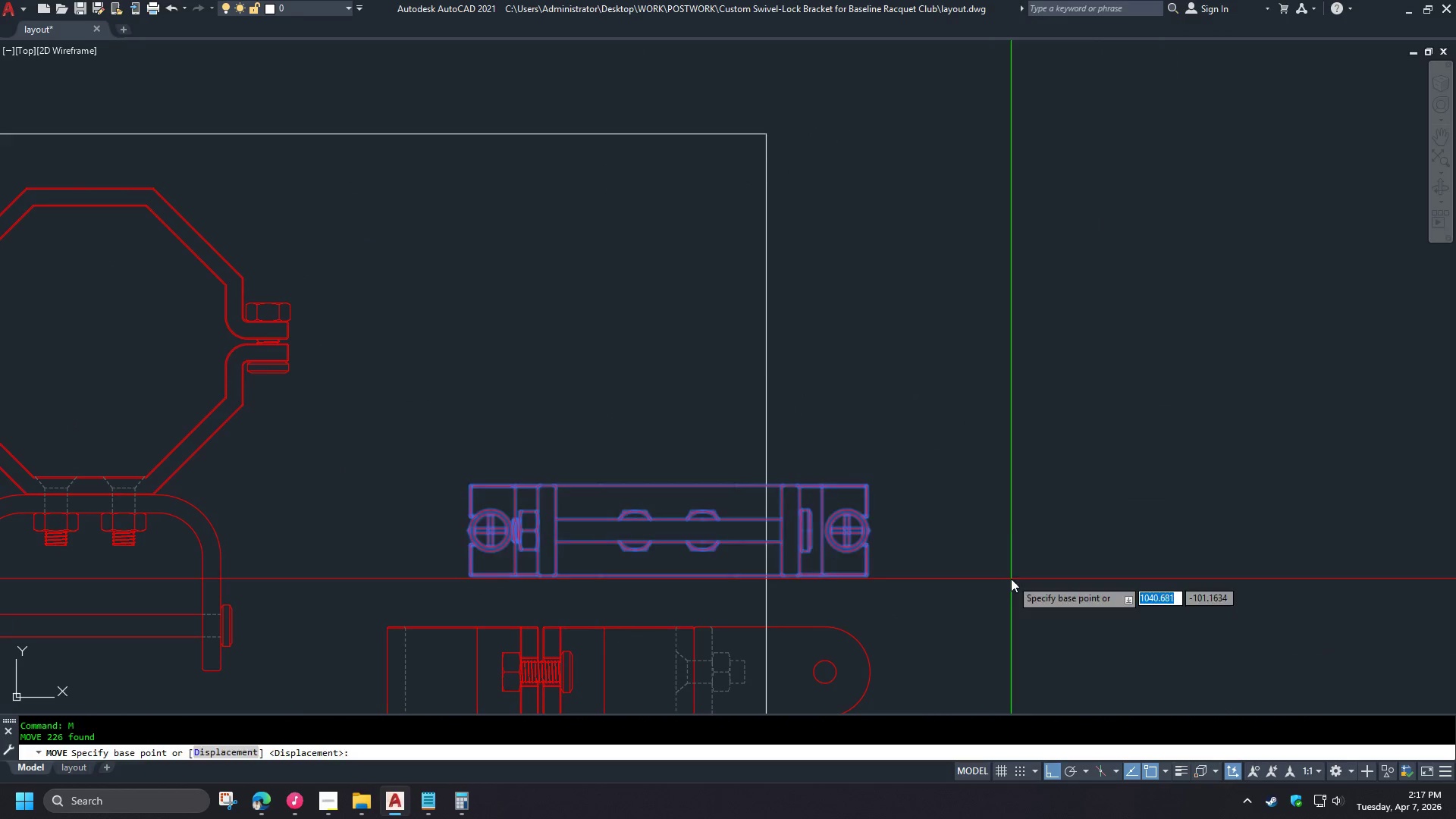 
left_click_drag(start_coordinate=[1011, 579], to_coordinate=[1016, 552])
 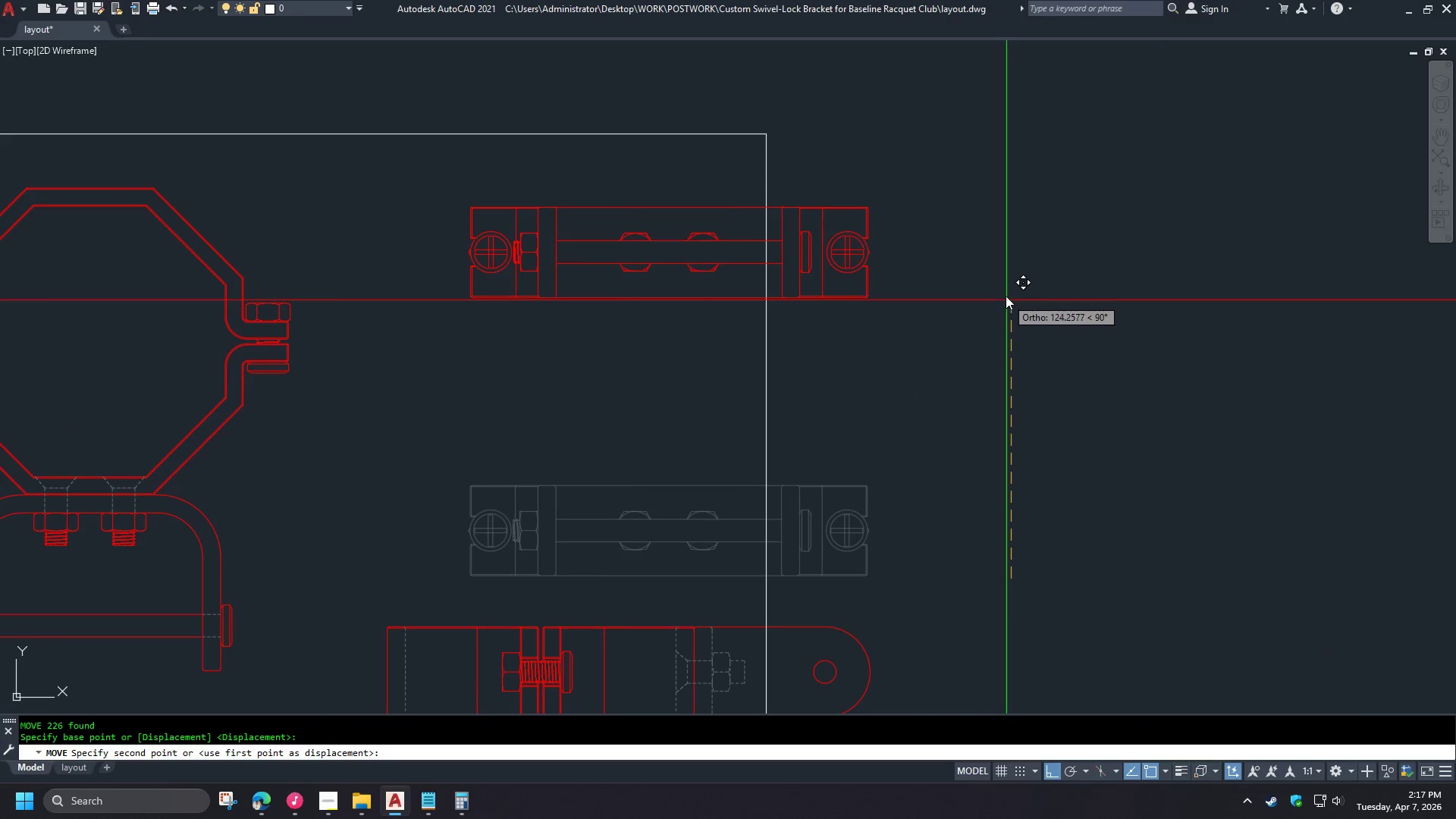 
left_click([1000, 281])
 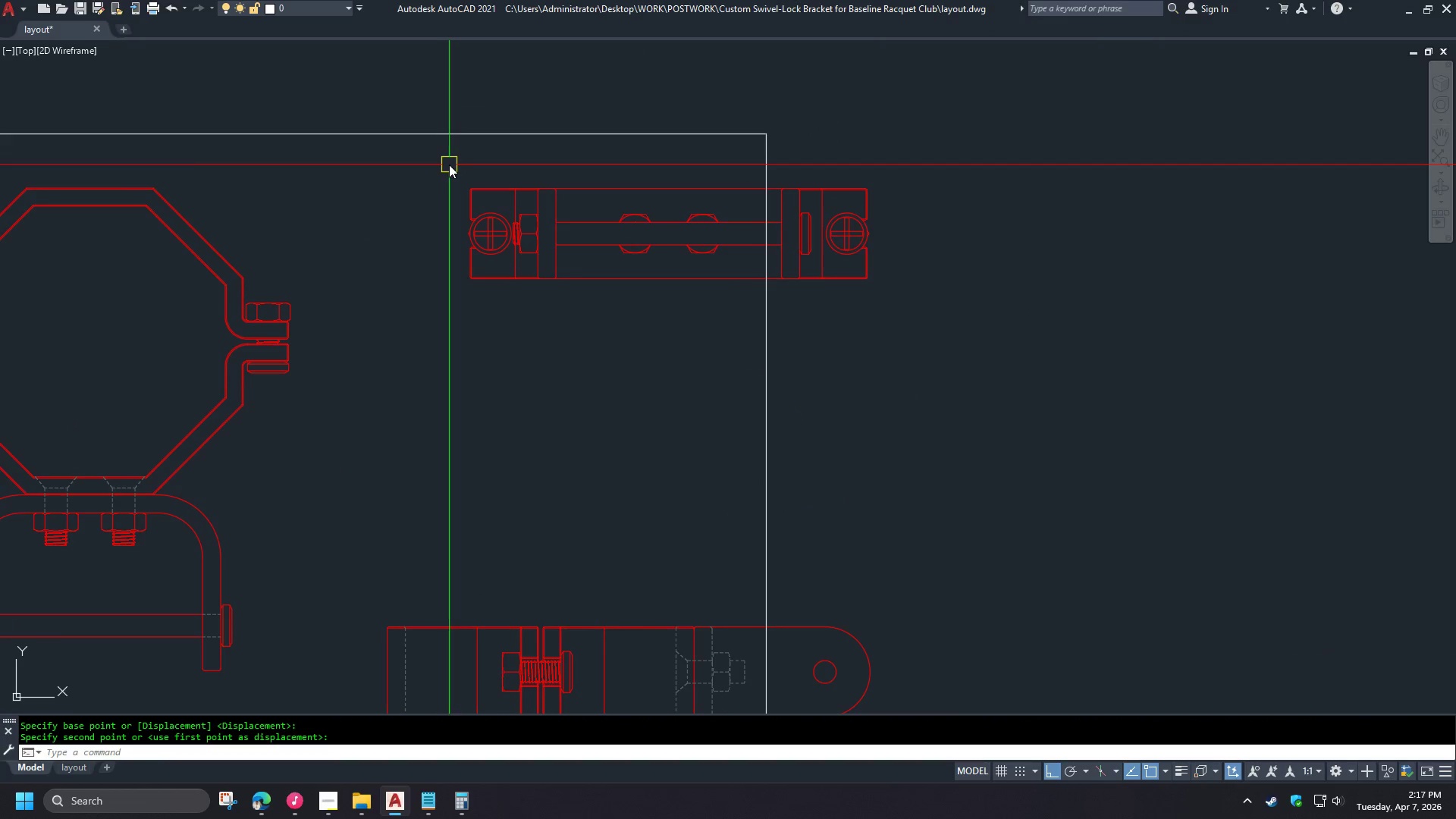 
left_click_drag(start_coordinate=[429, 173], to_coordinate=[443, 180])
 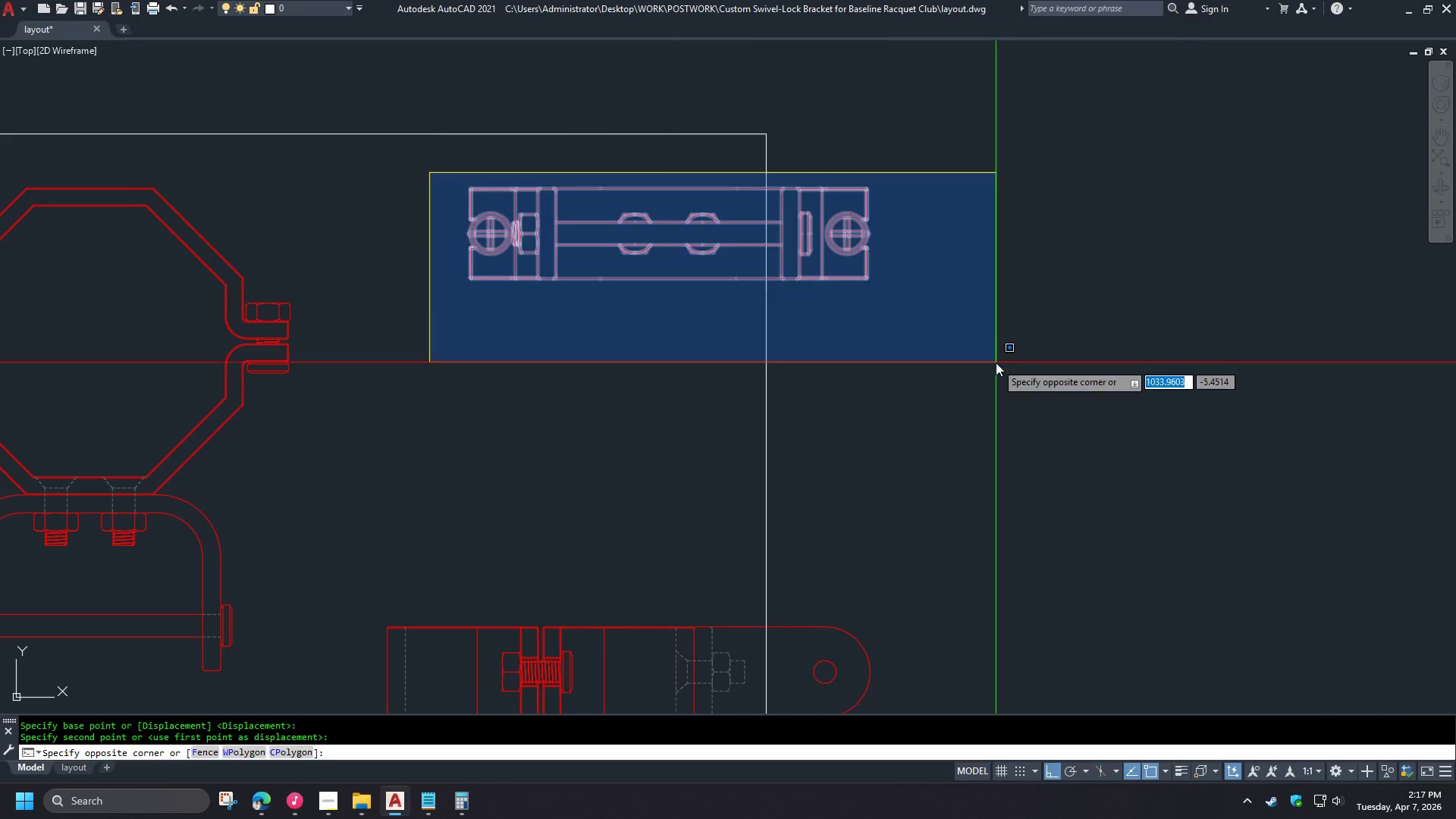 
double_click([996, 362])
 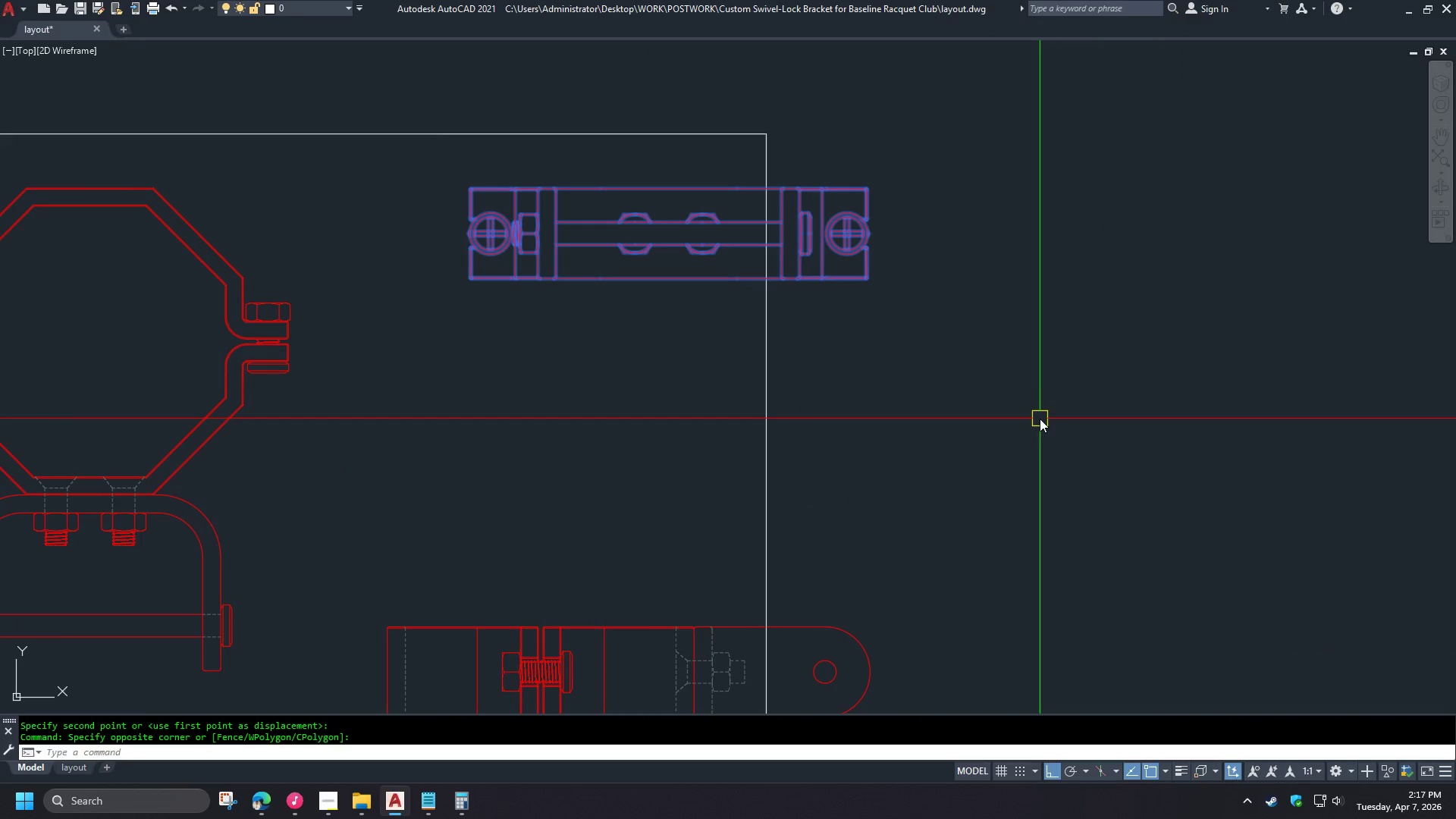 
key(M)
 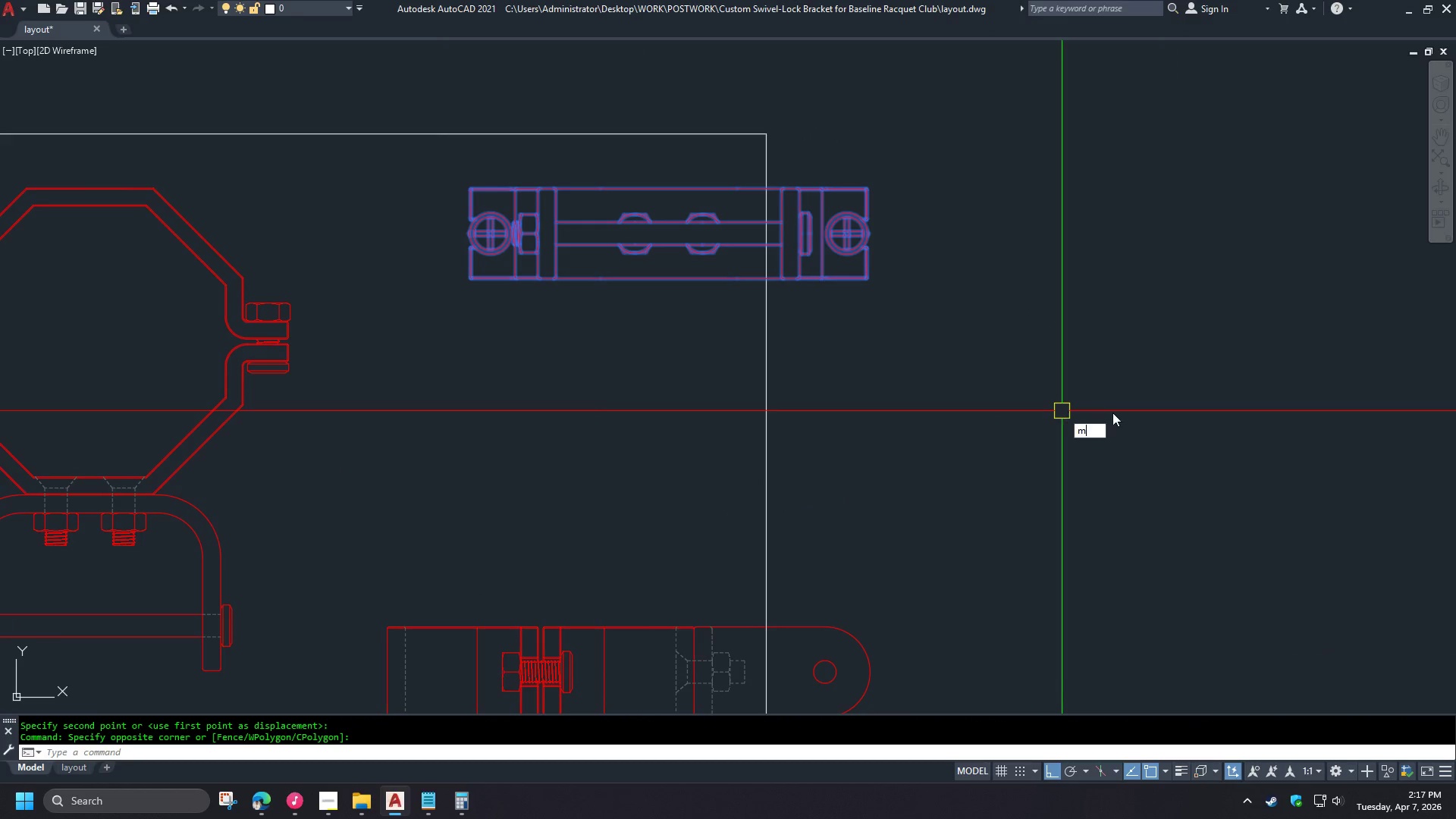 
key(Space)
 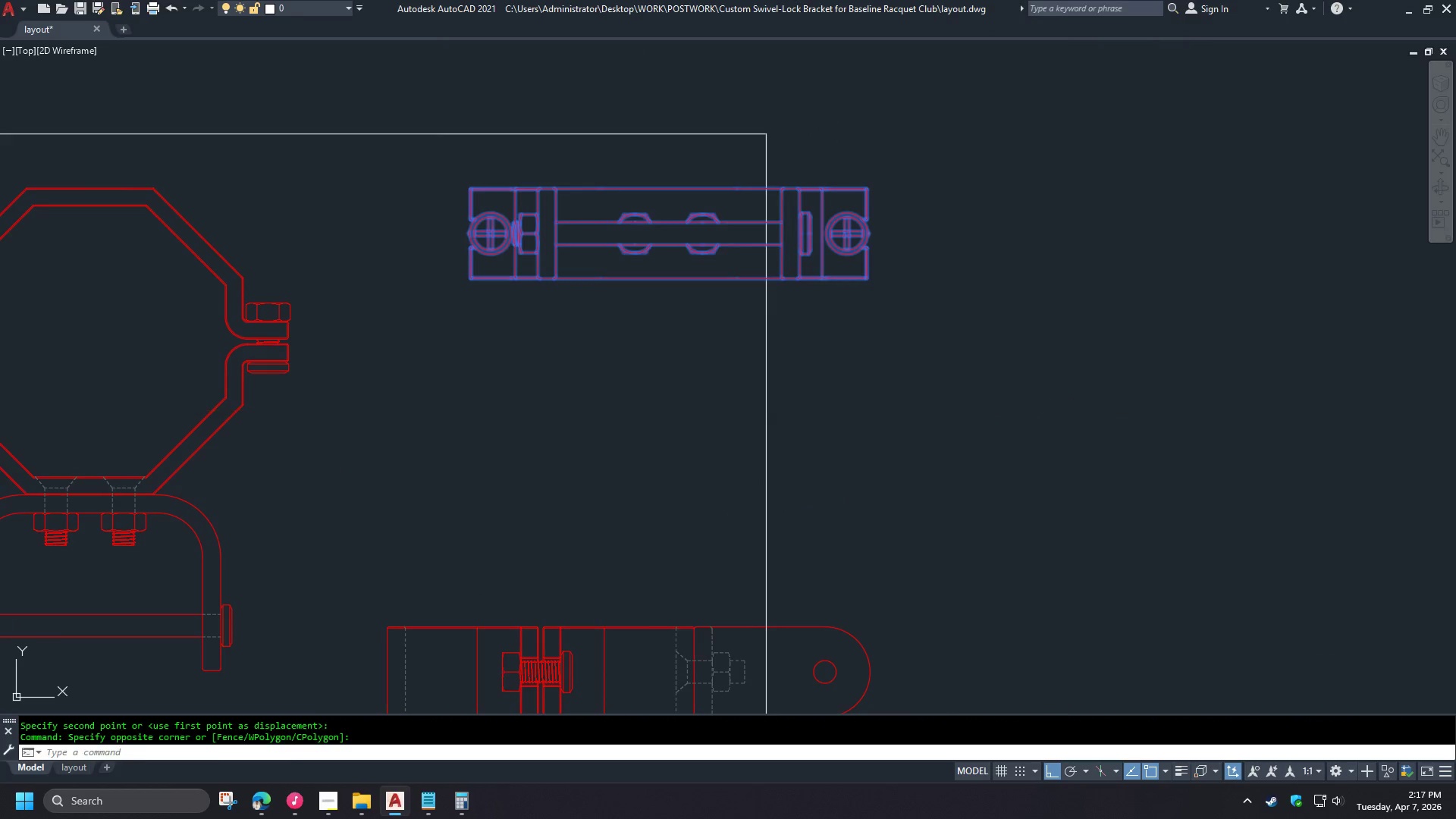 
left_click_drag(start_coordinate=[1112, 413], to_coordinate=[1109, 413])
 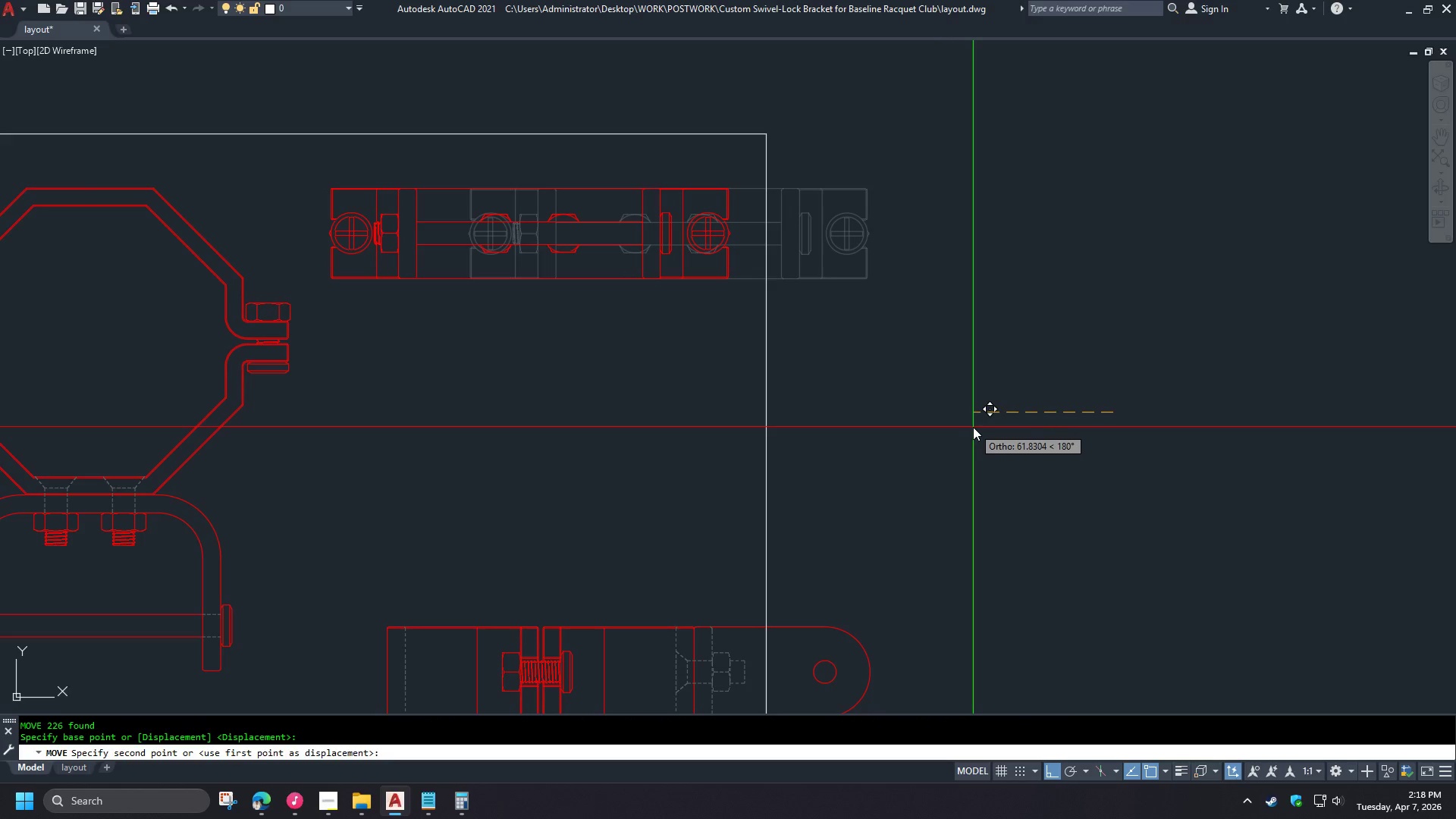 
left_click([977, 427])
 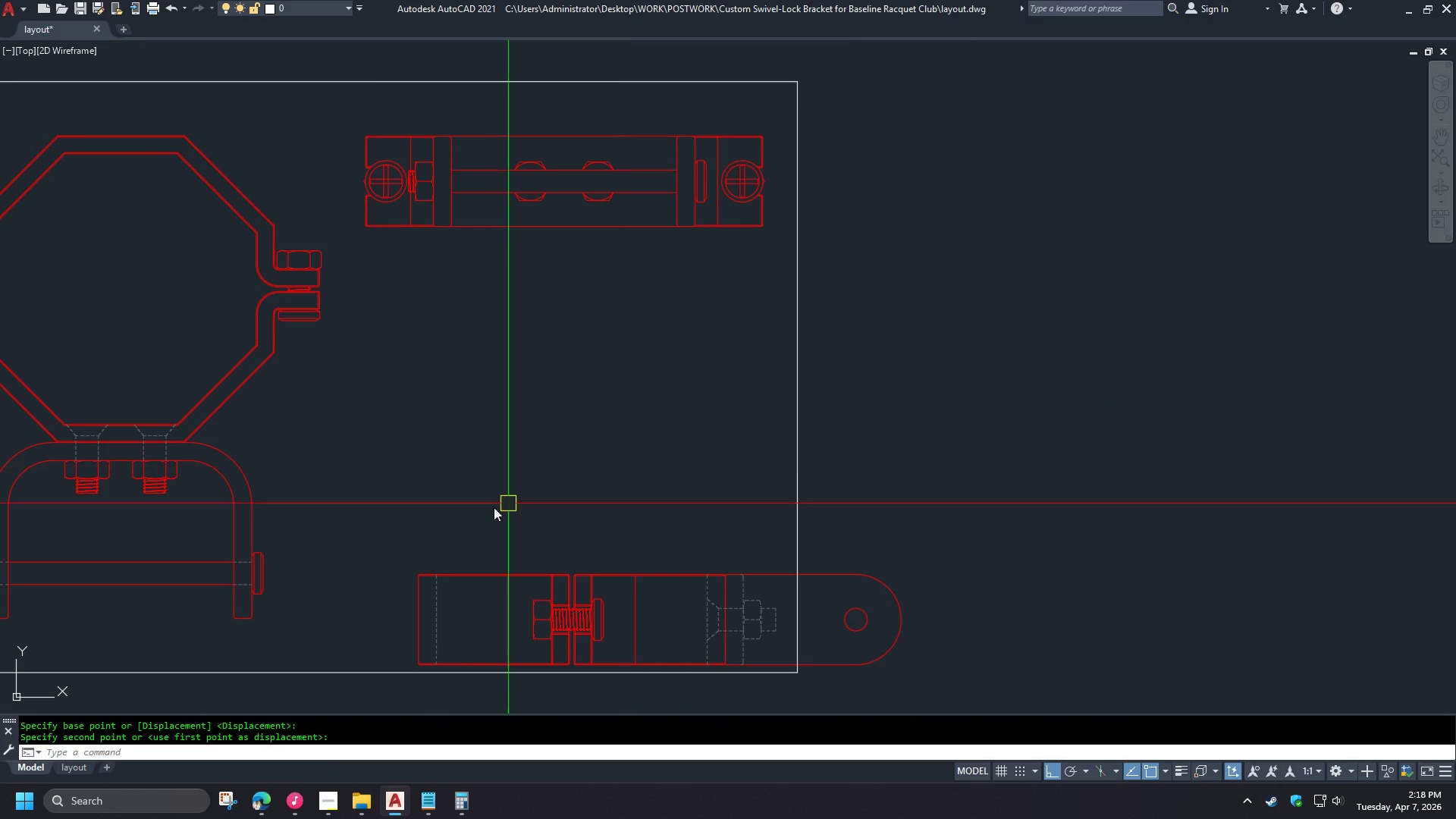 
left_click_drag(start_coordinate=[353, 529], to_coordinate=[393, 548])
 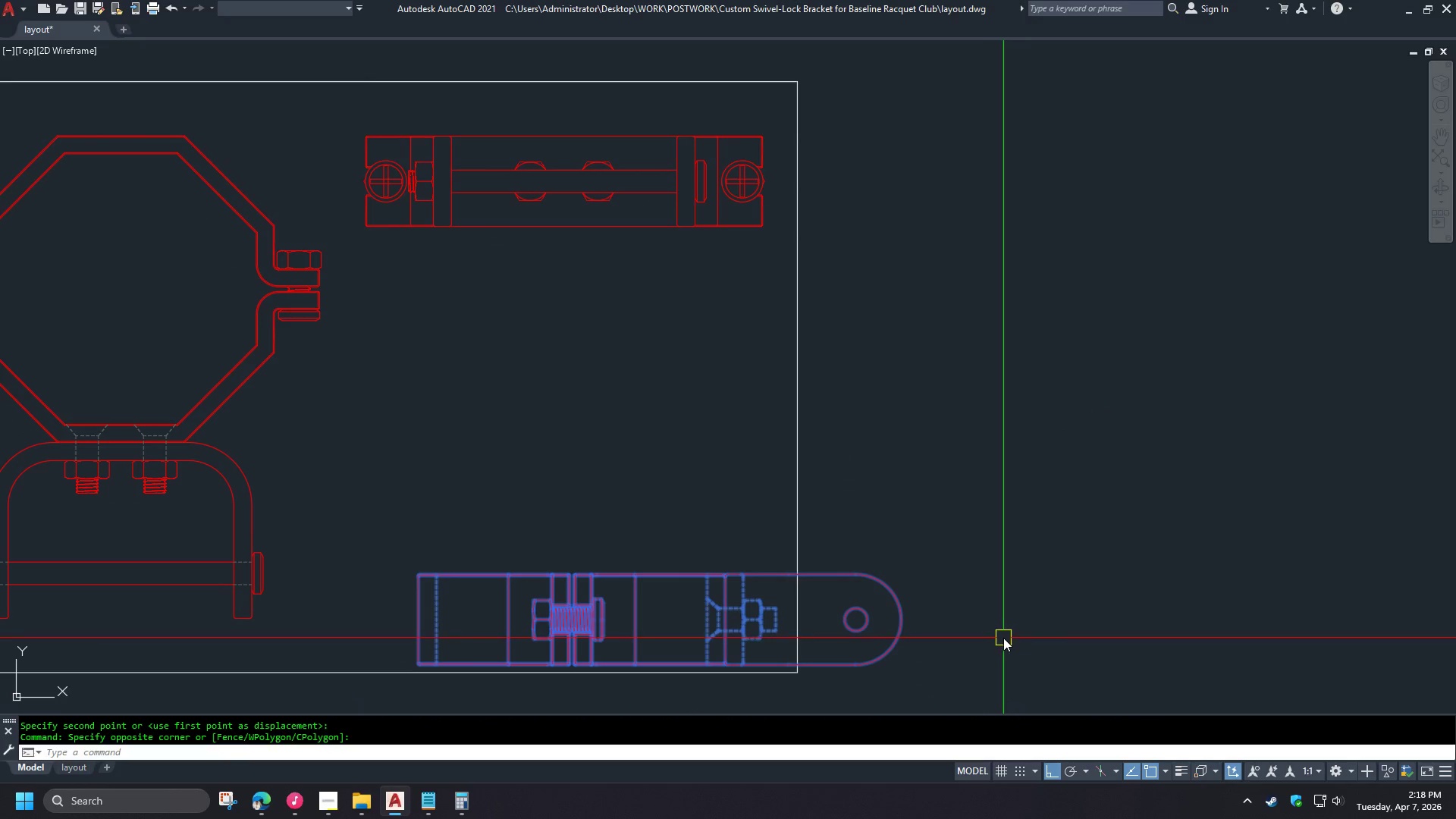 
key(M)
 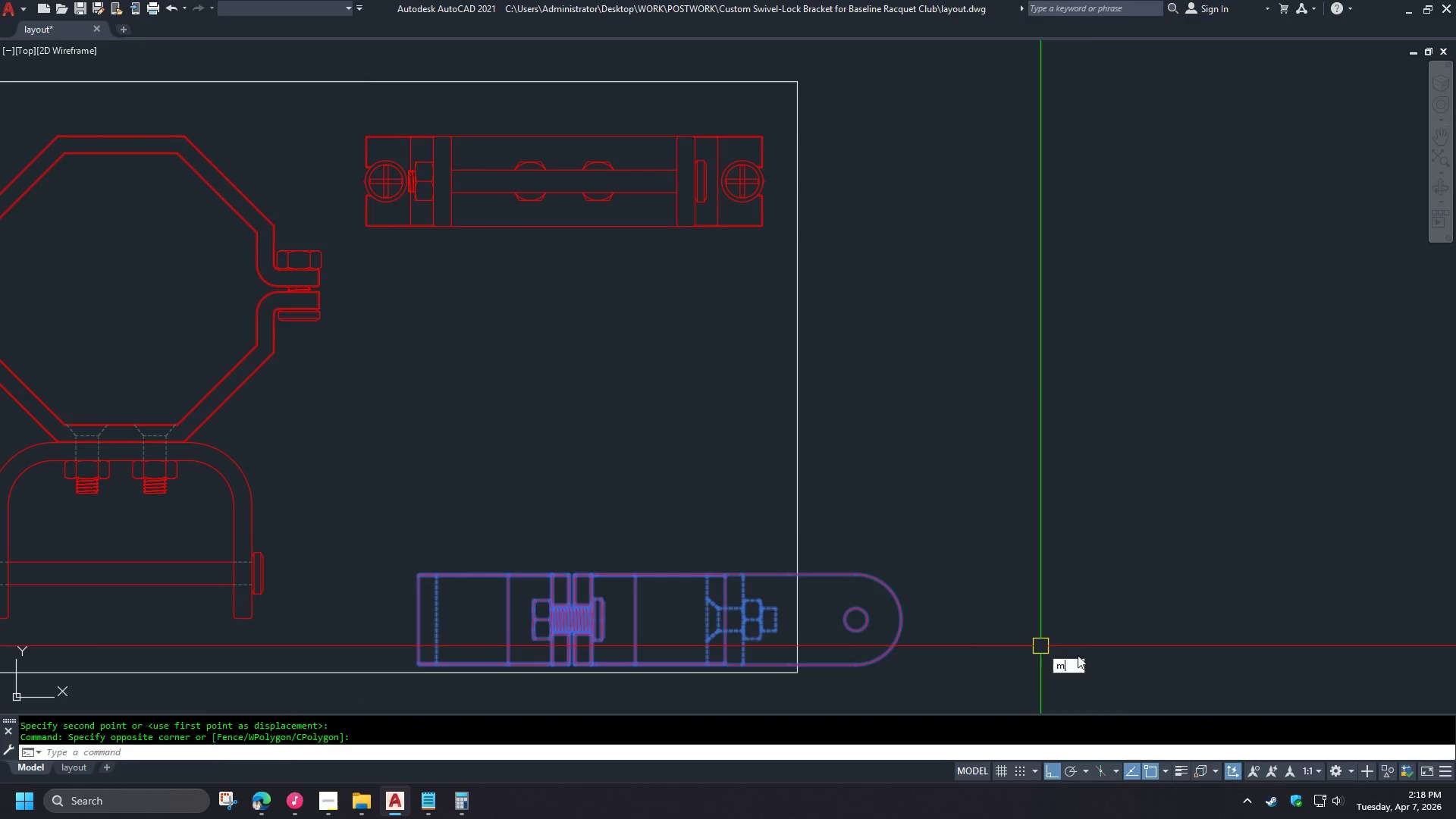 
key(Space)
 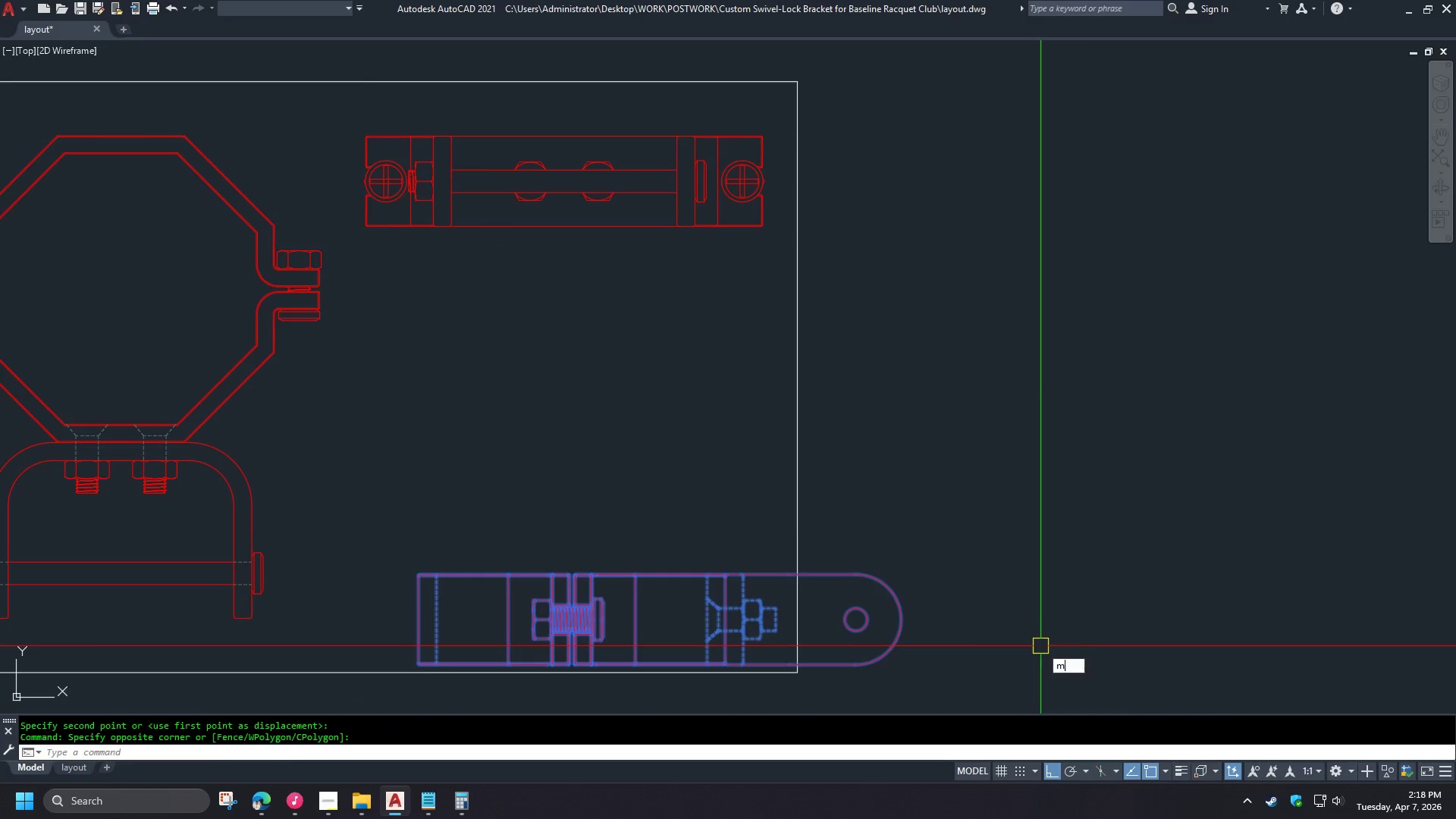 
left_click_drag(start_coordinate=[1086, 654], to_coordinate=[1086, 642])
 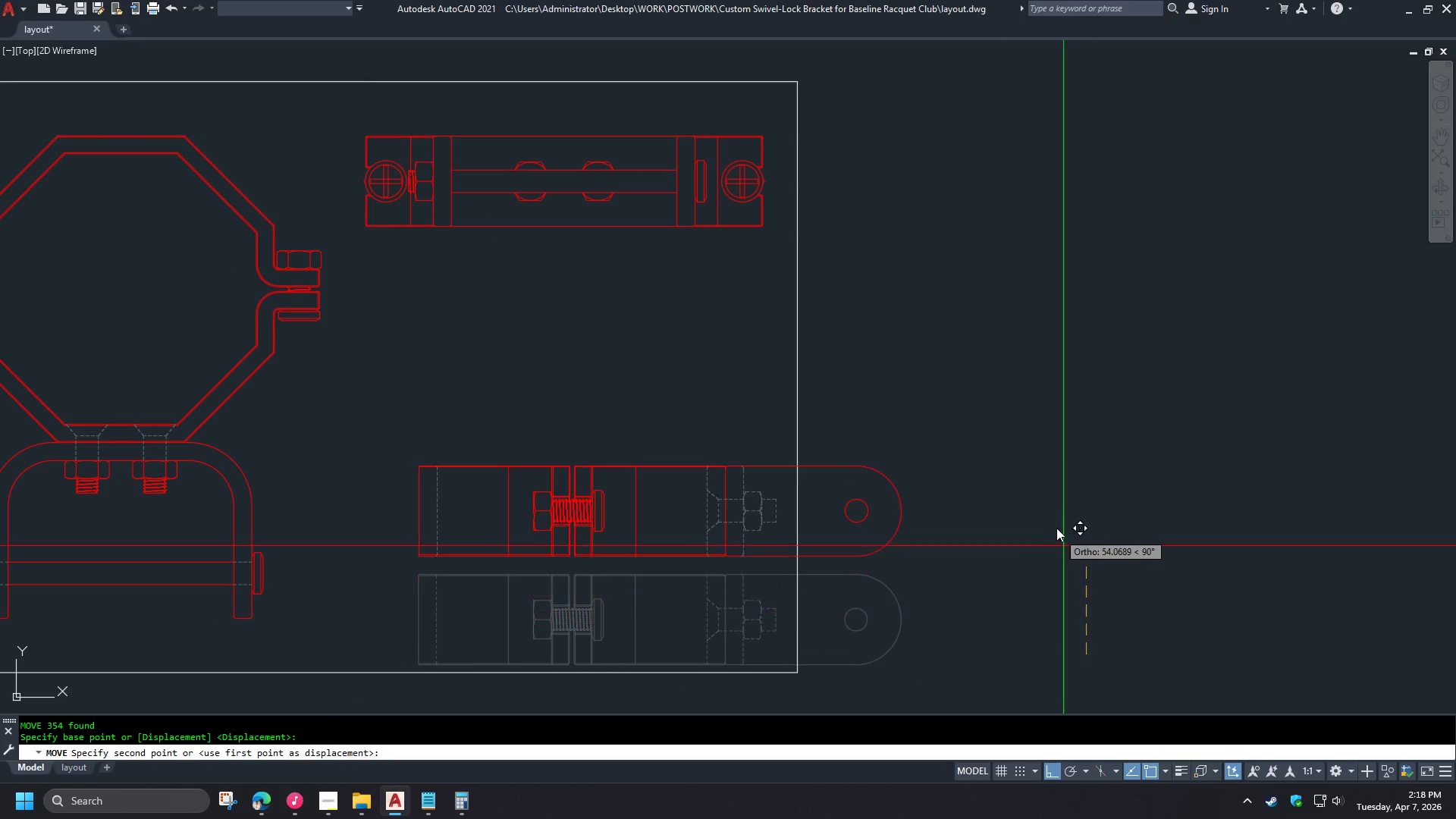 
hold_key(key=ShiftLeft, duration=1.5)
 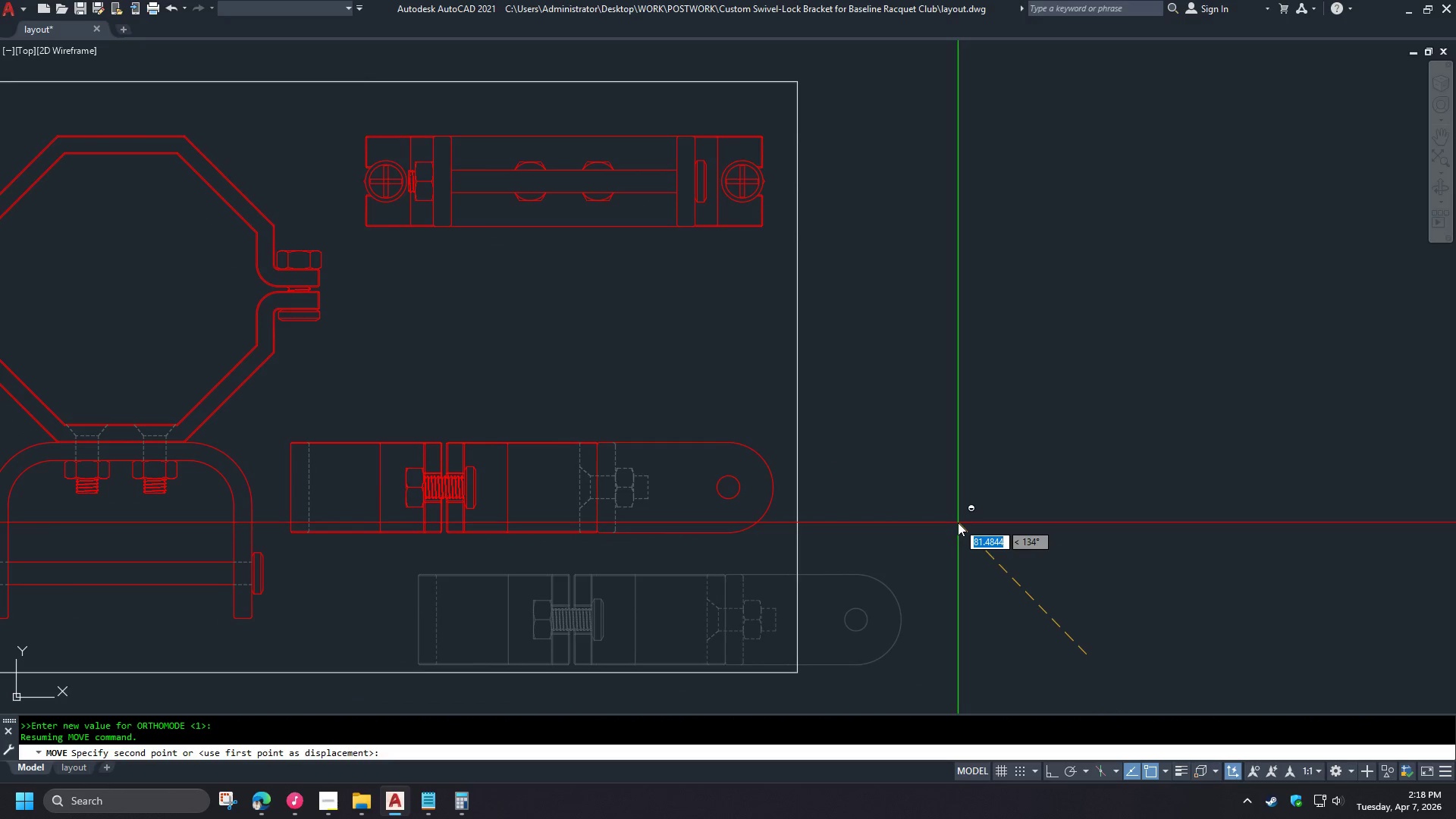 
hold_key(key=ShiftLeft, duration=1.5)
 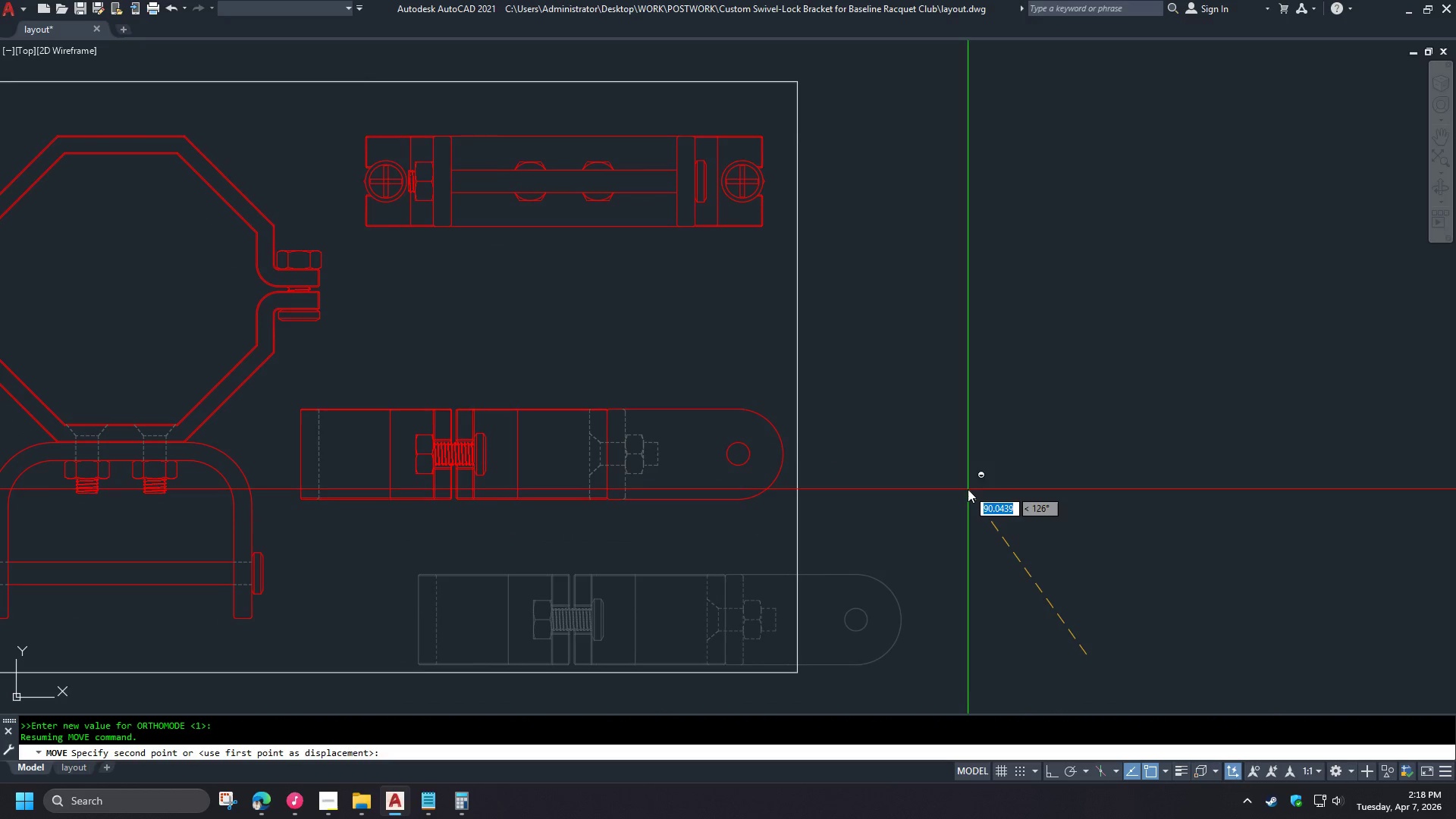 
hold_key(key=ShiftLeft, duration=1.5)
left_click([962, 485])
 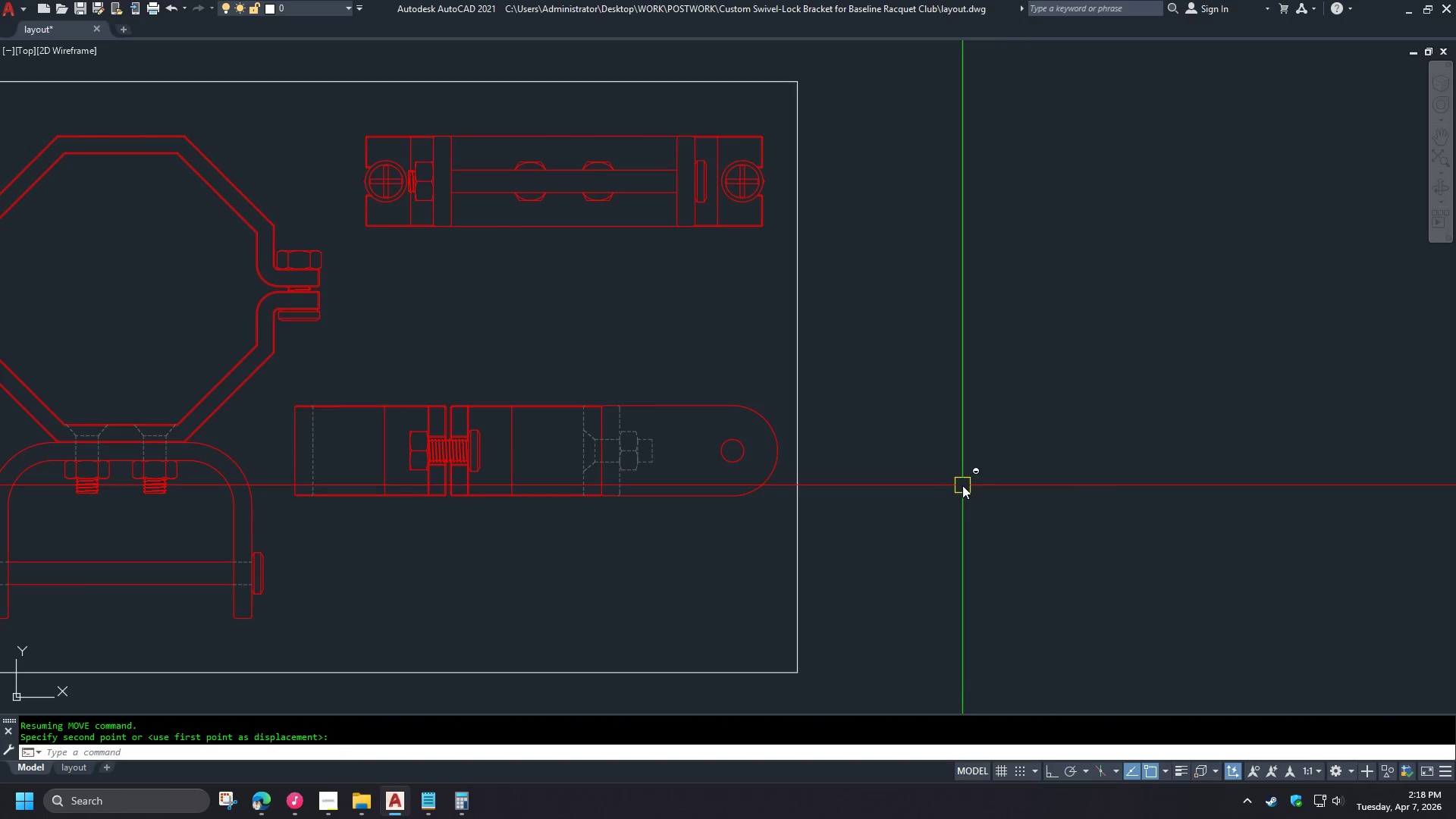 
key(Shift+ShiftLeft)
 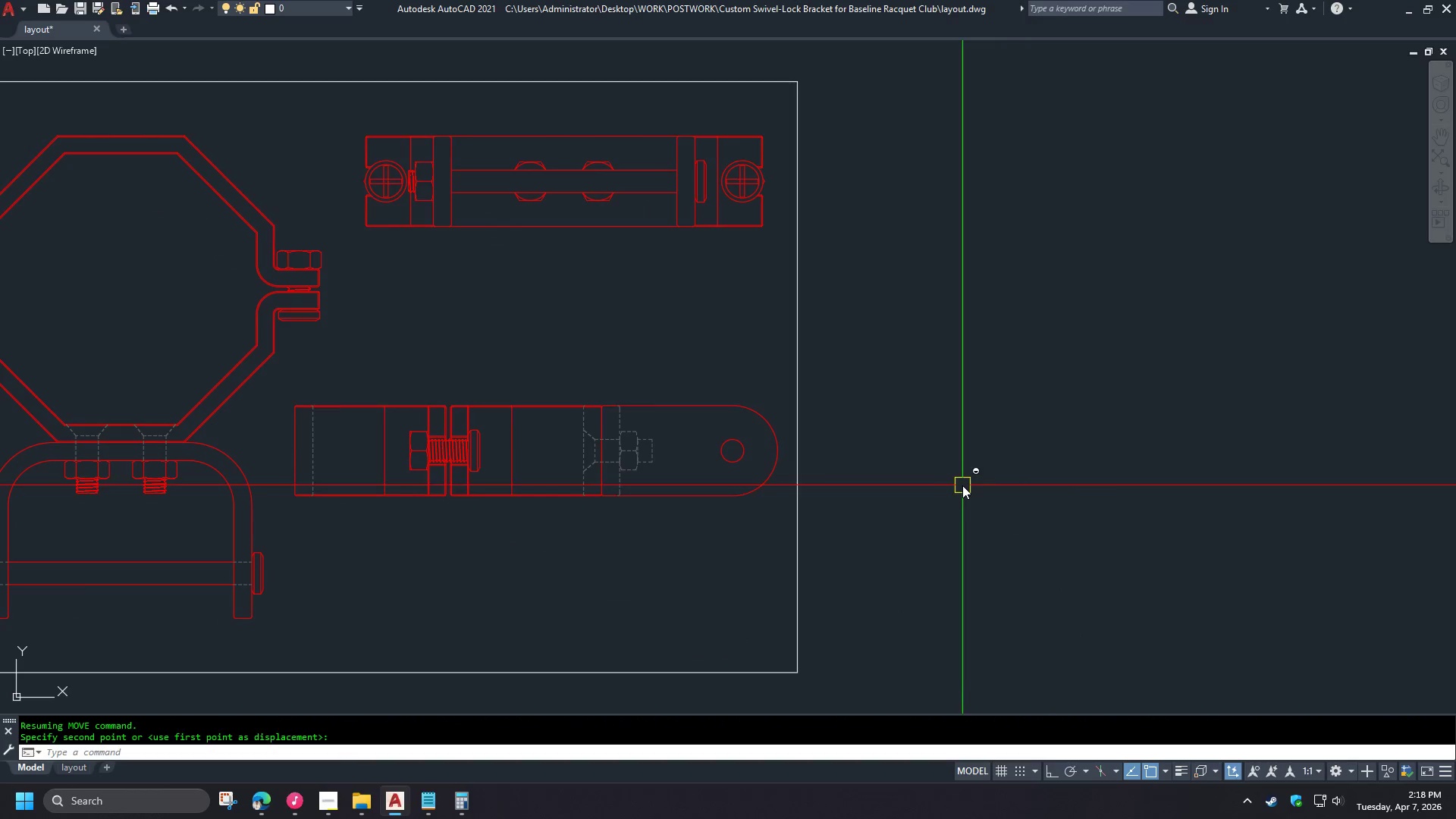 
key(Shift+ShiftLeft)
 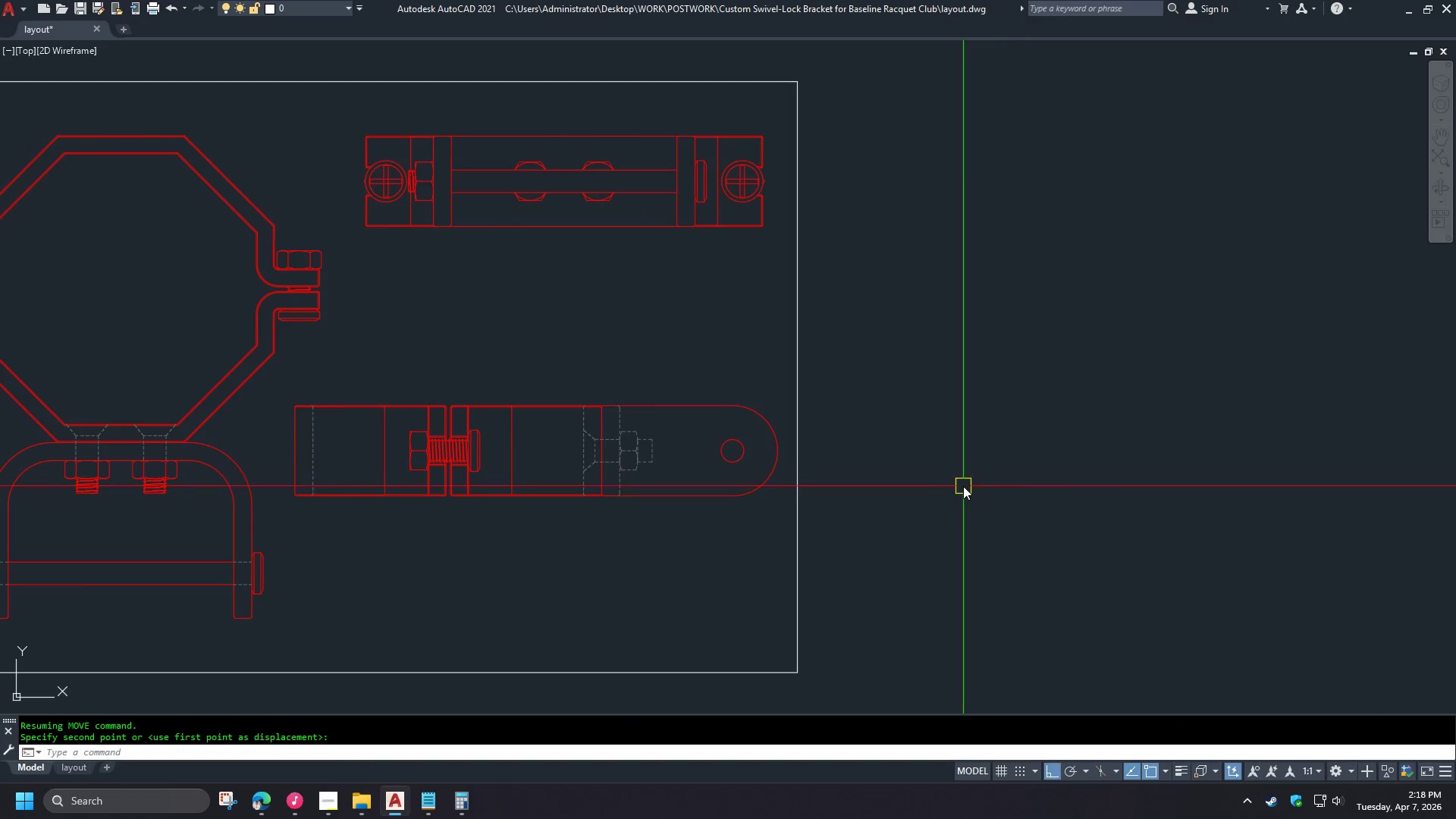 
key(Shift+ShiftLeft)
 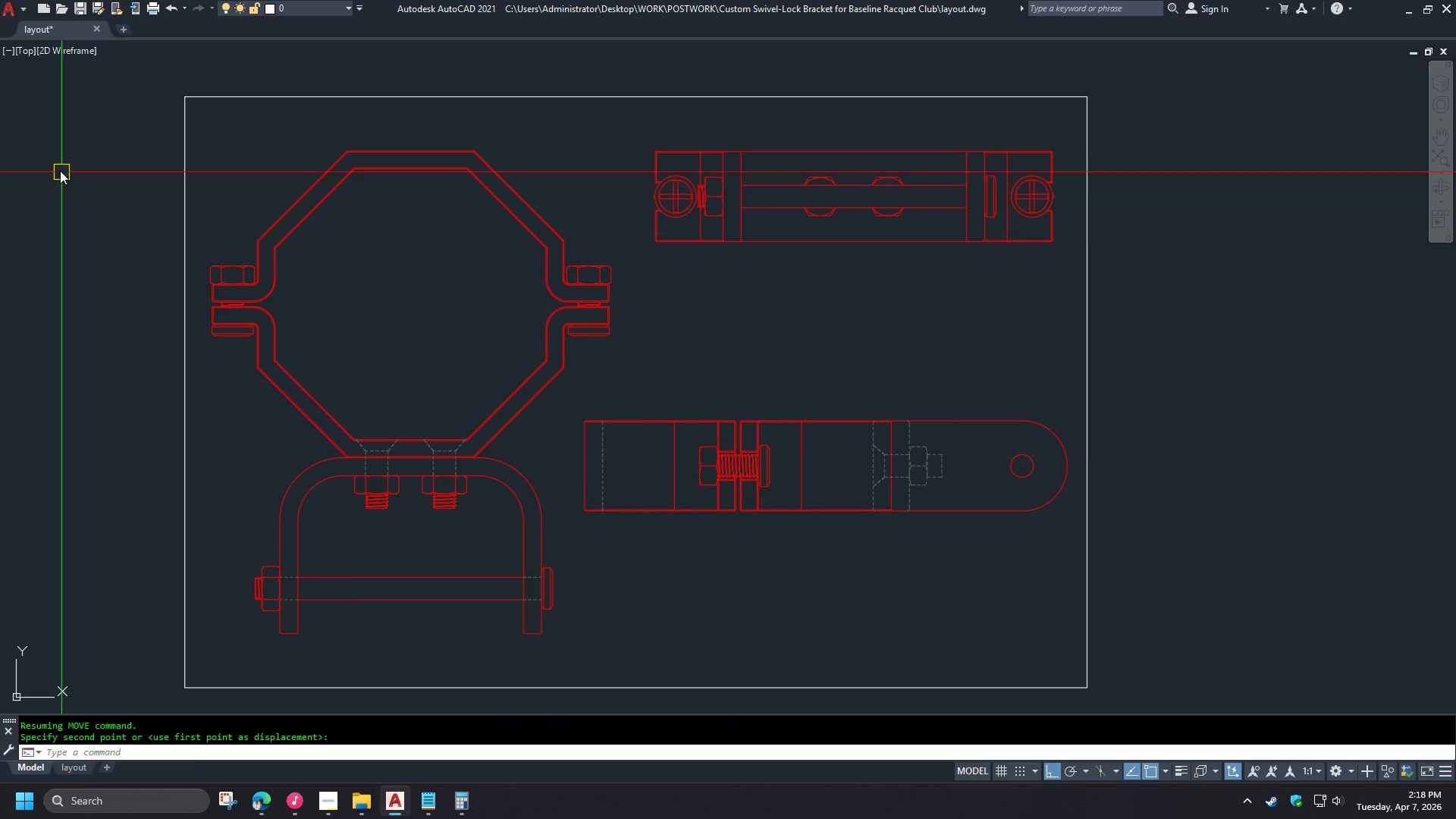 
left_click_drag(start_coordinate=[37, 129], to_coordinate=[43, 133])
 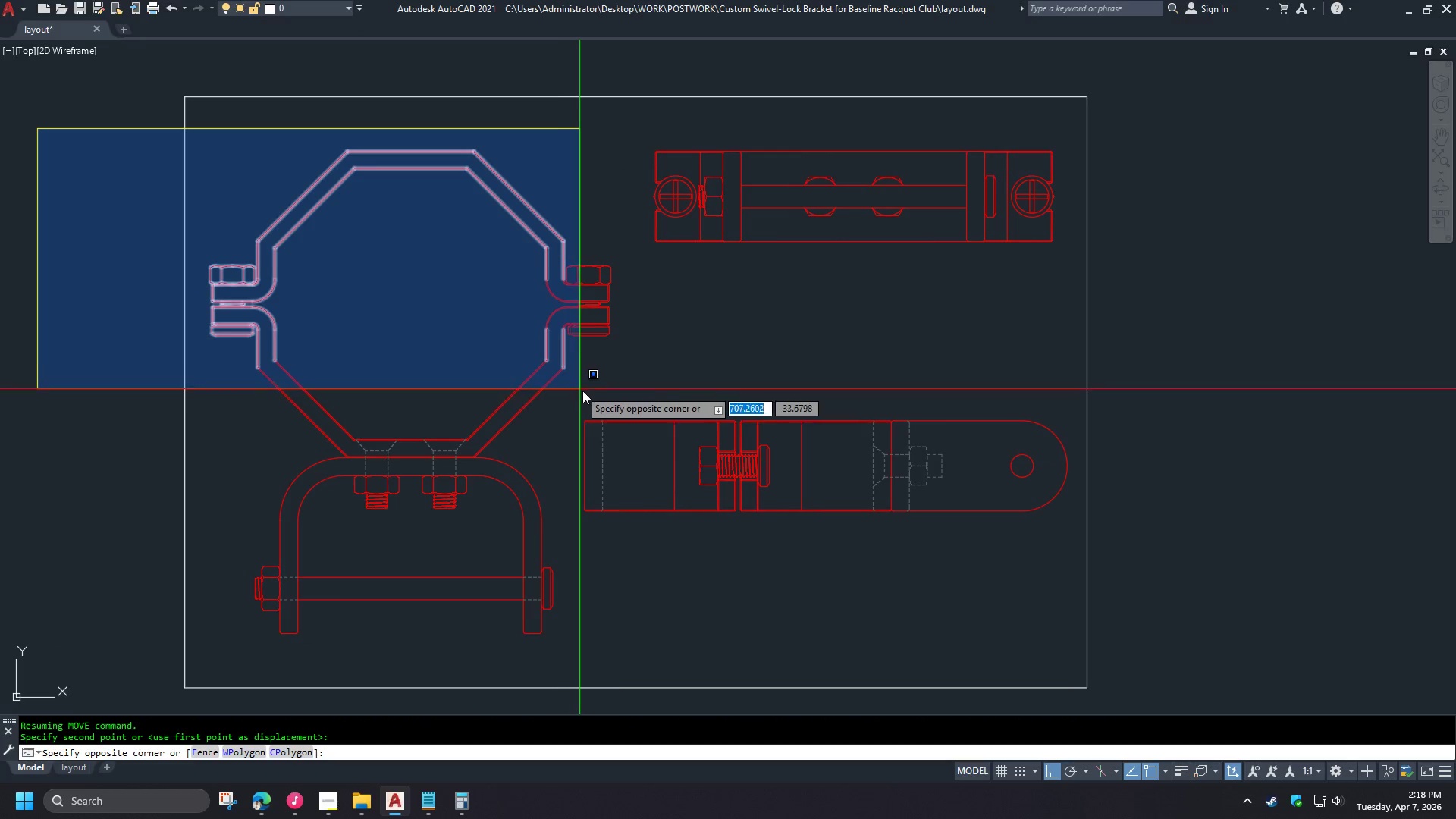 
left_click([620, 400])
 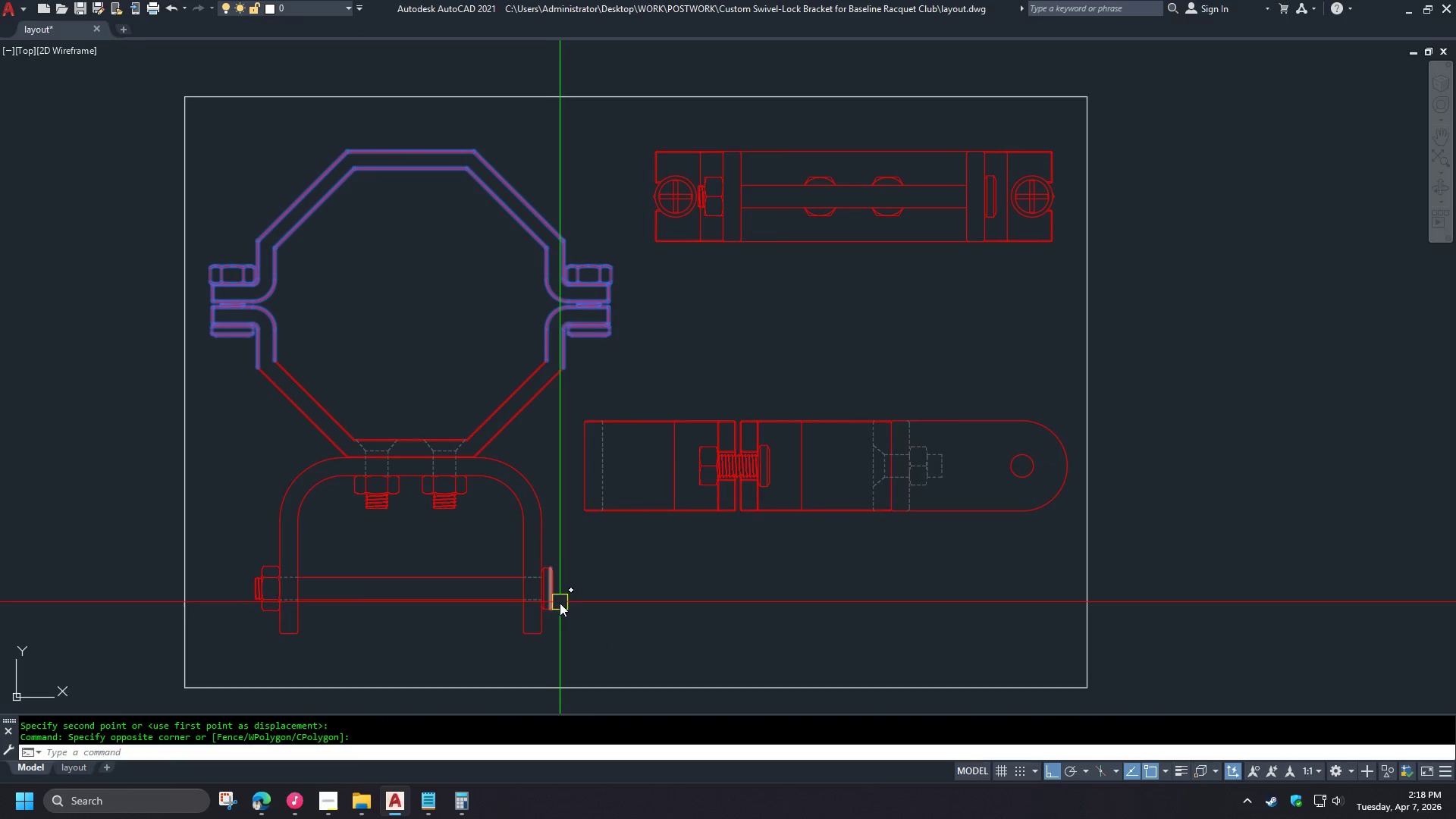 
left_click_drag(start_coordinate=[564, 650], to_coordinate=[557, 641])
 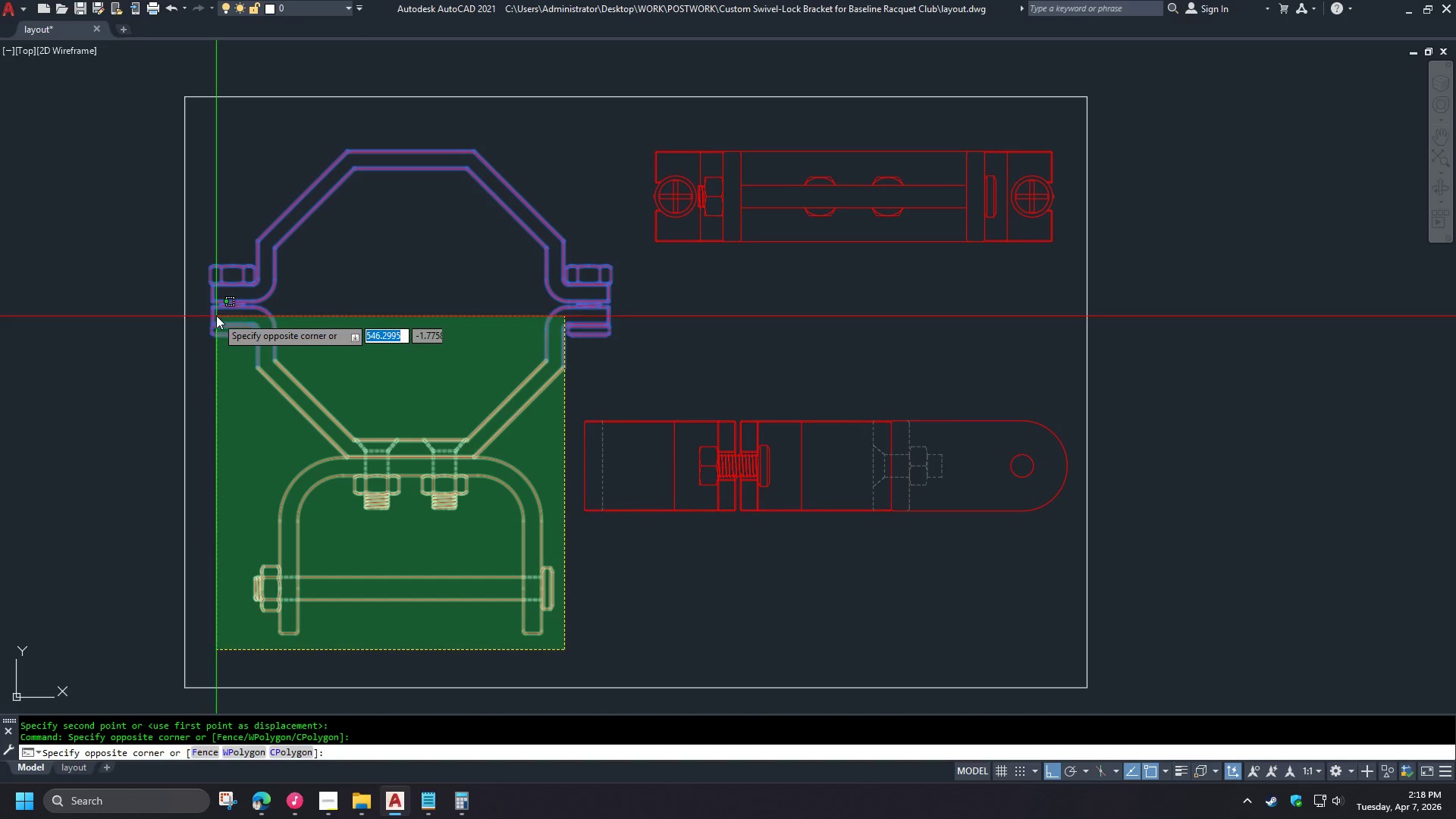 
left_click([220, 309])
 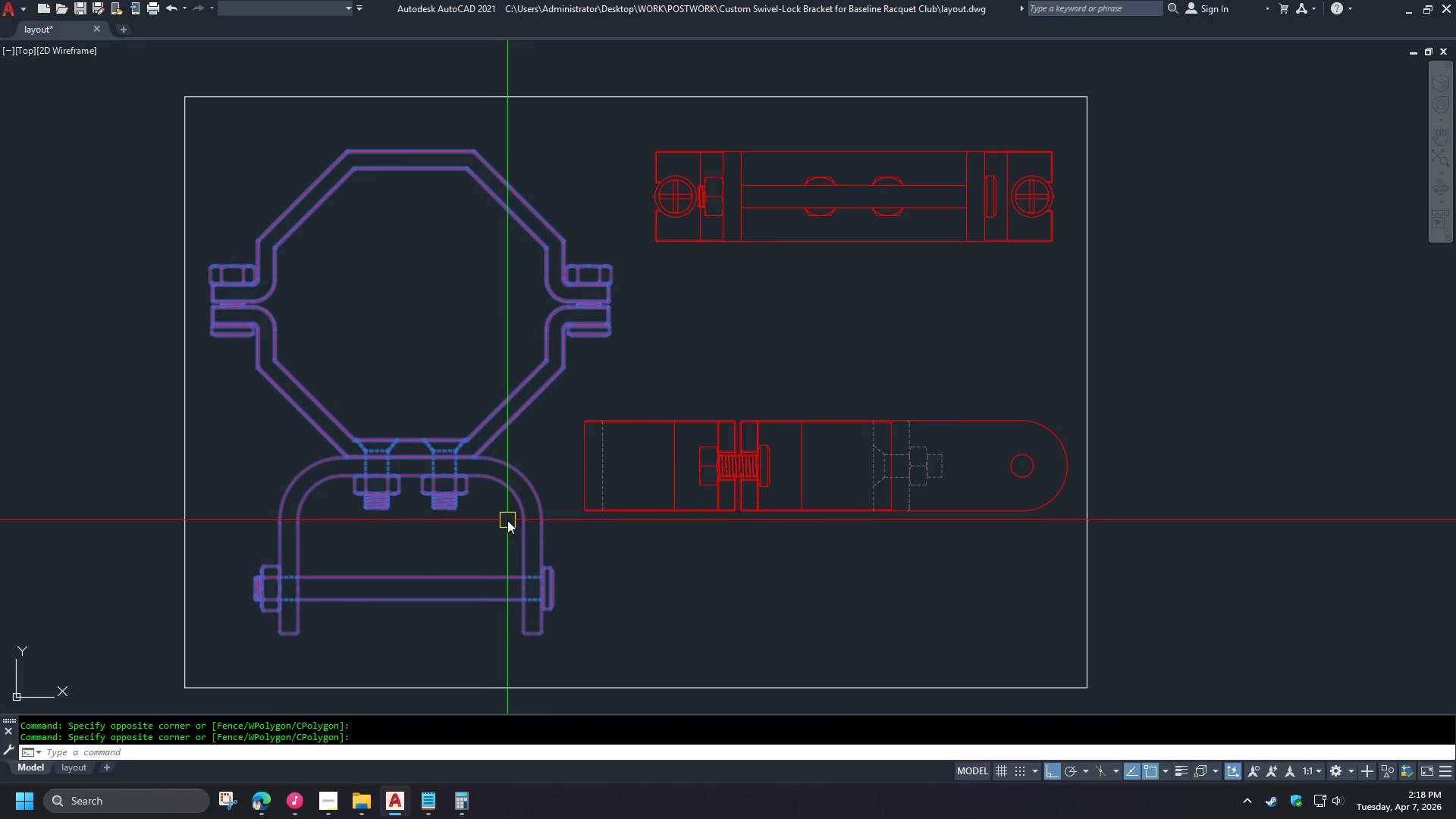 
key(M)
 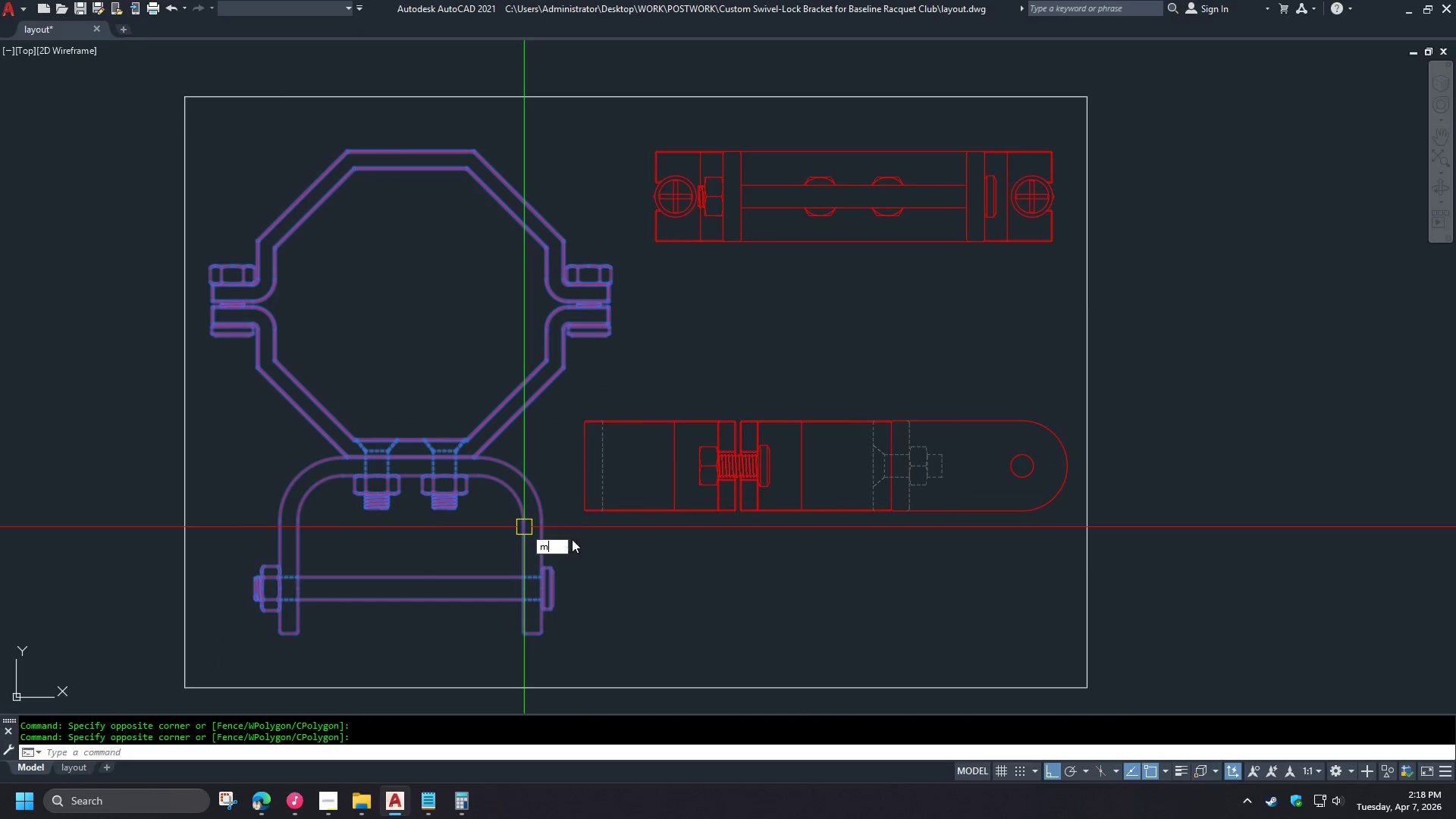 
key(Space)
 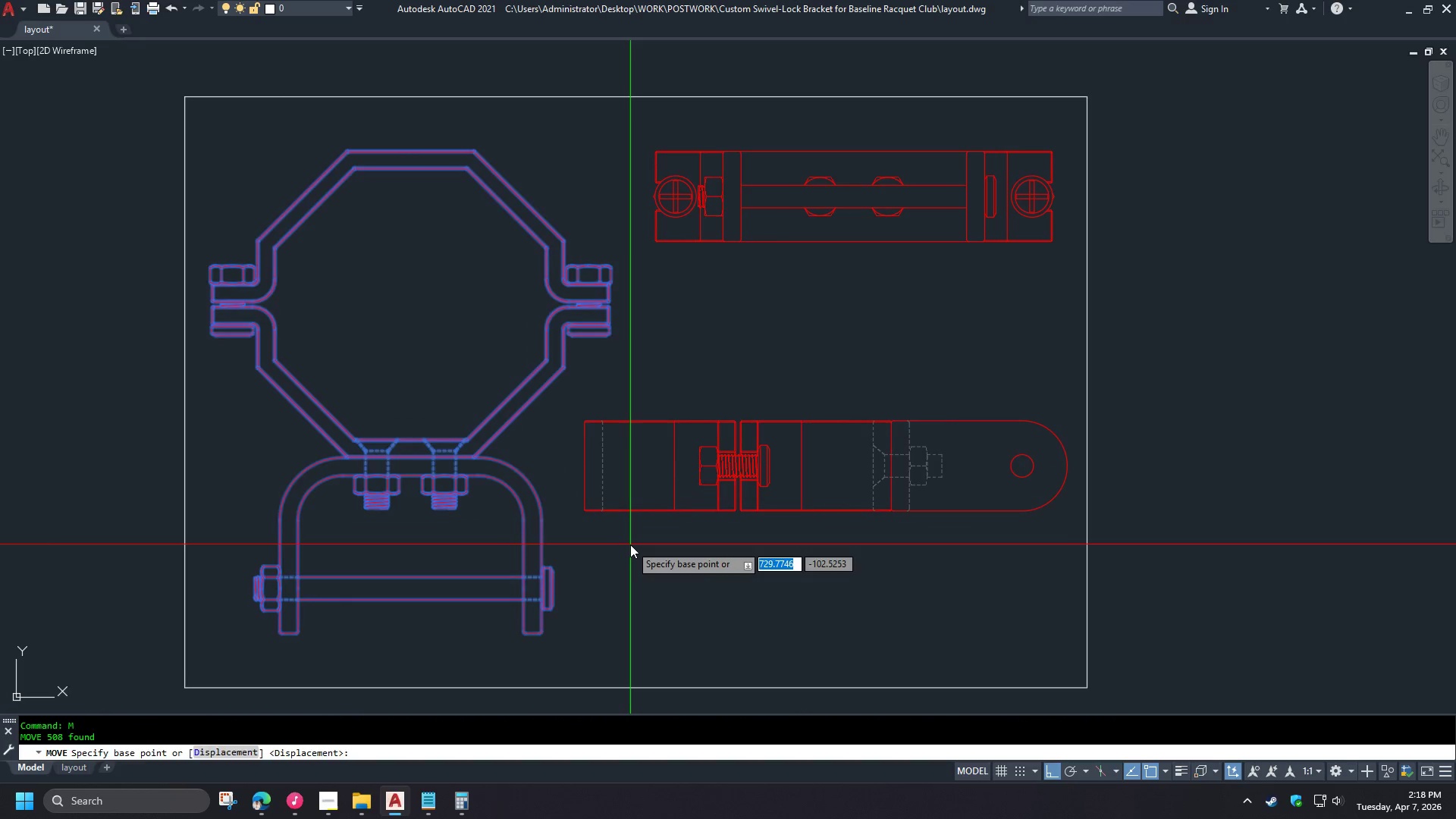 
left_click([630, 544])
 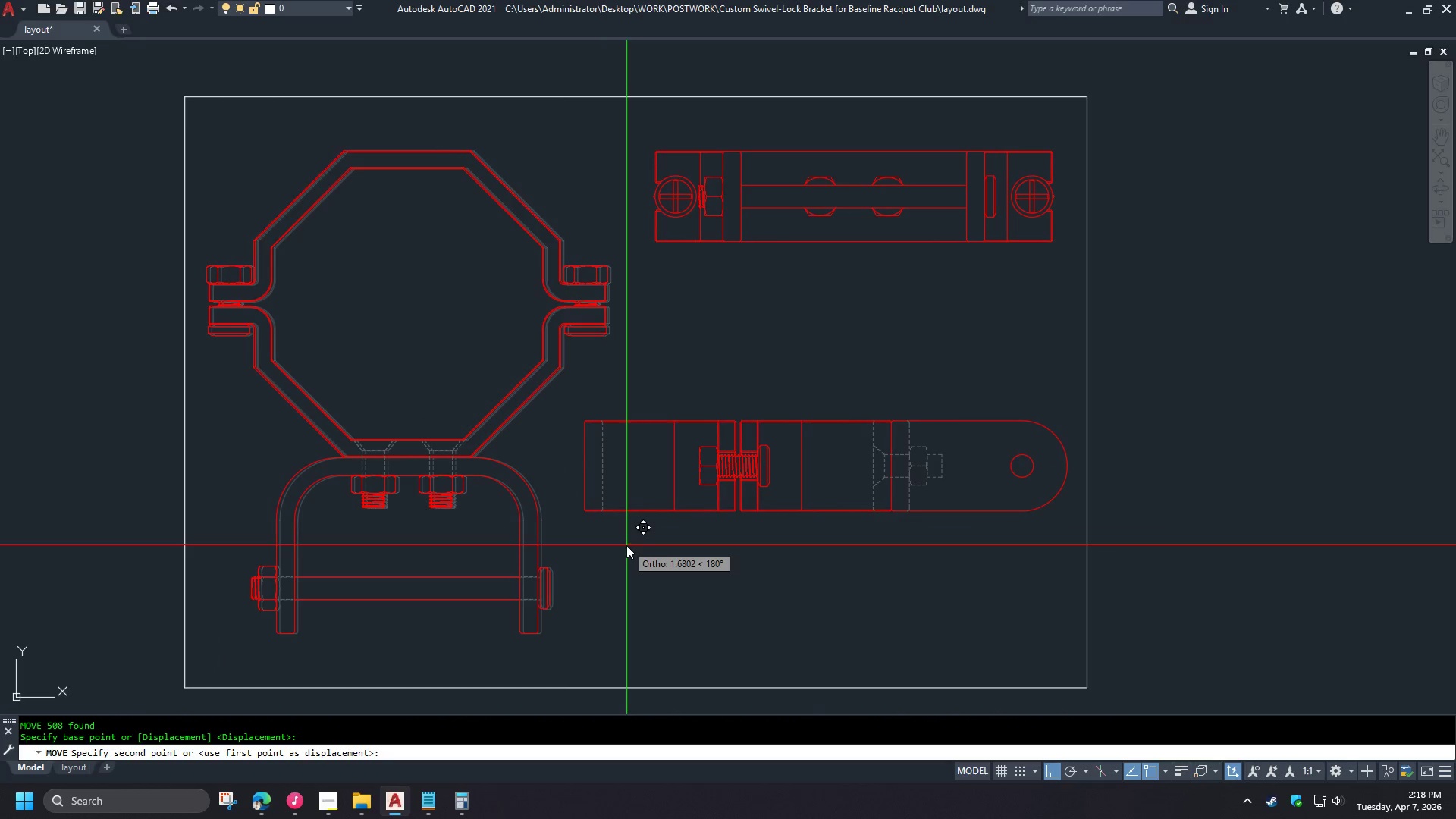 
left_click([626, 546])
 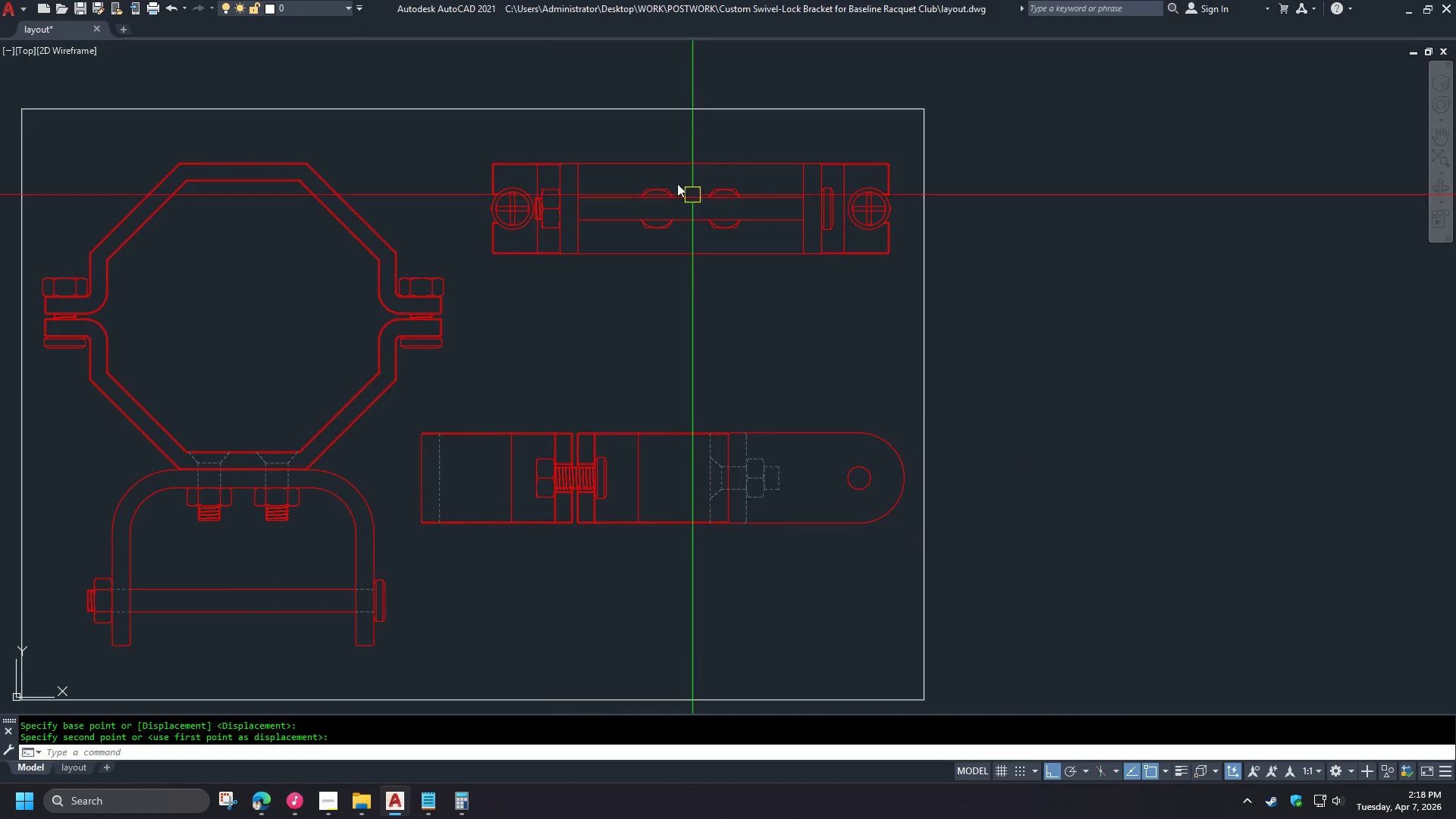 
left_click_drag(start_coordinate=[463, 143], to_coordinate=[467, 144])
 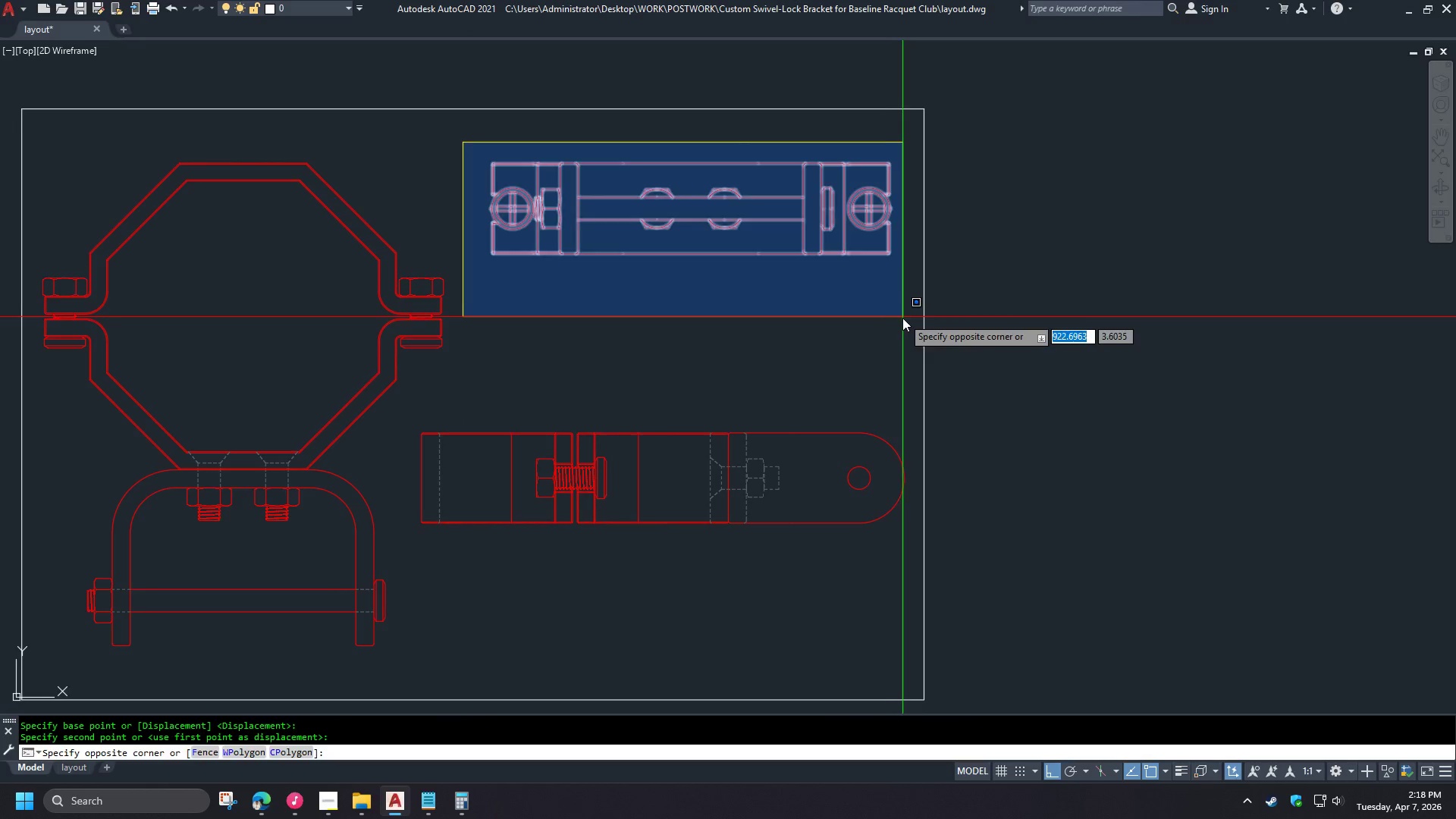 
left_click([921, 320])
 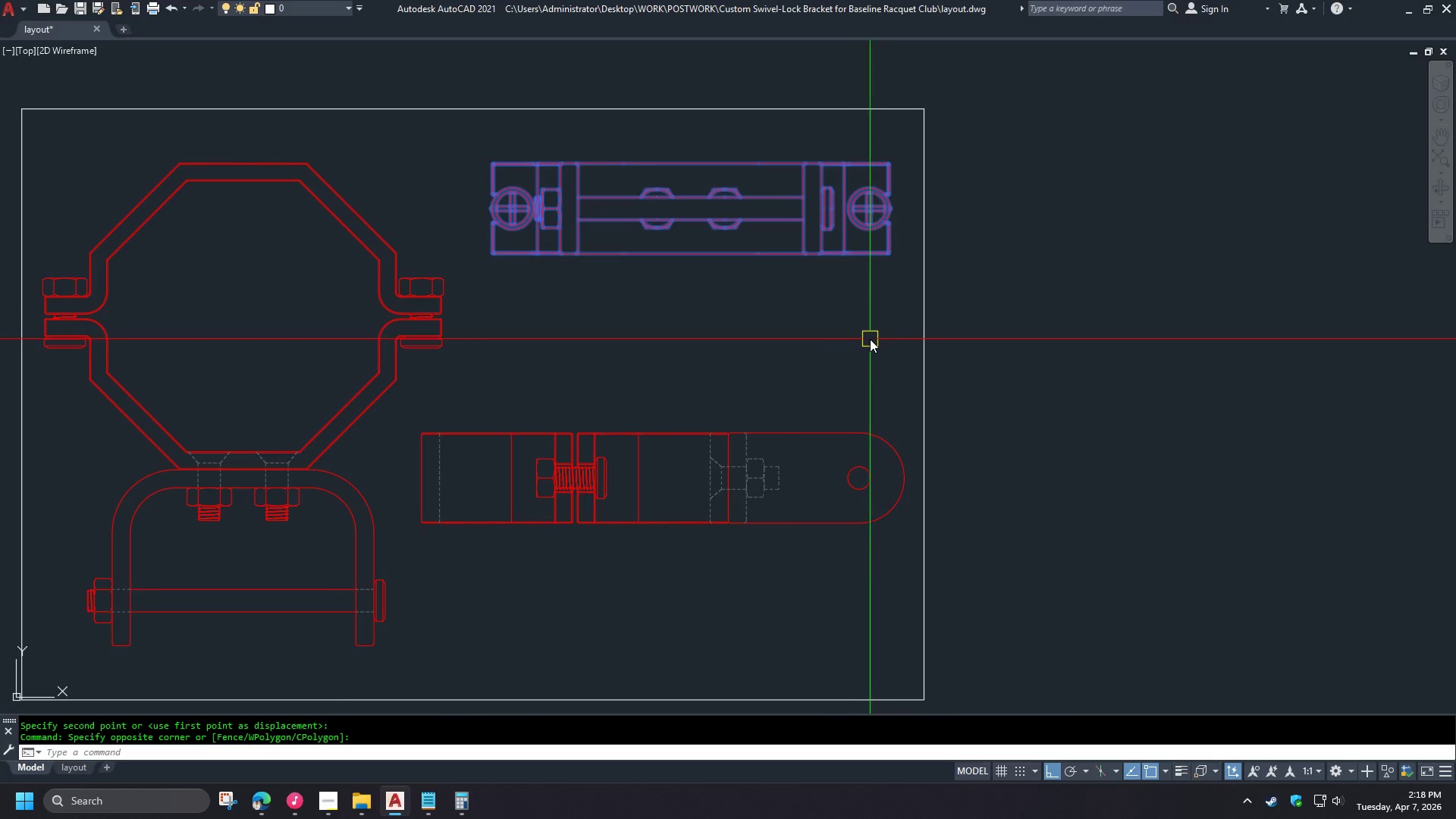 
key(M)
 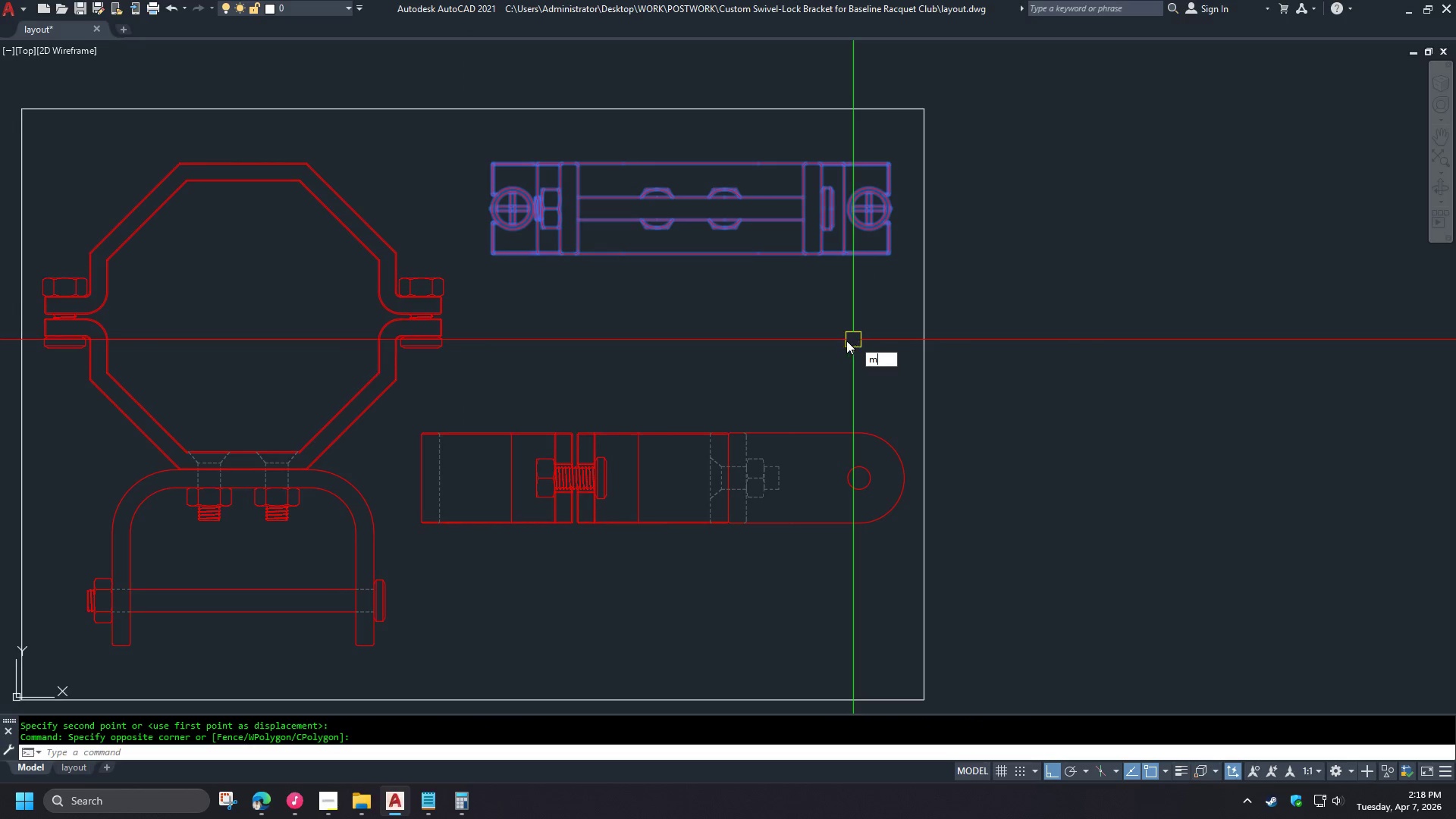 
key(Space)
 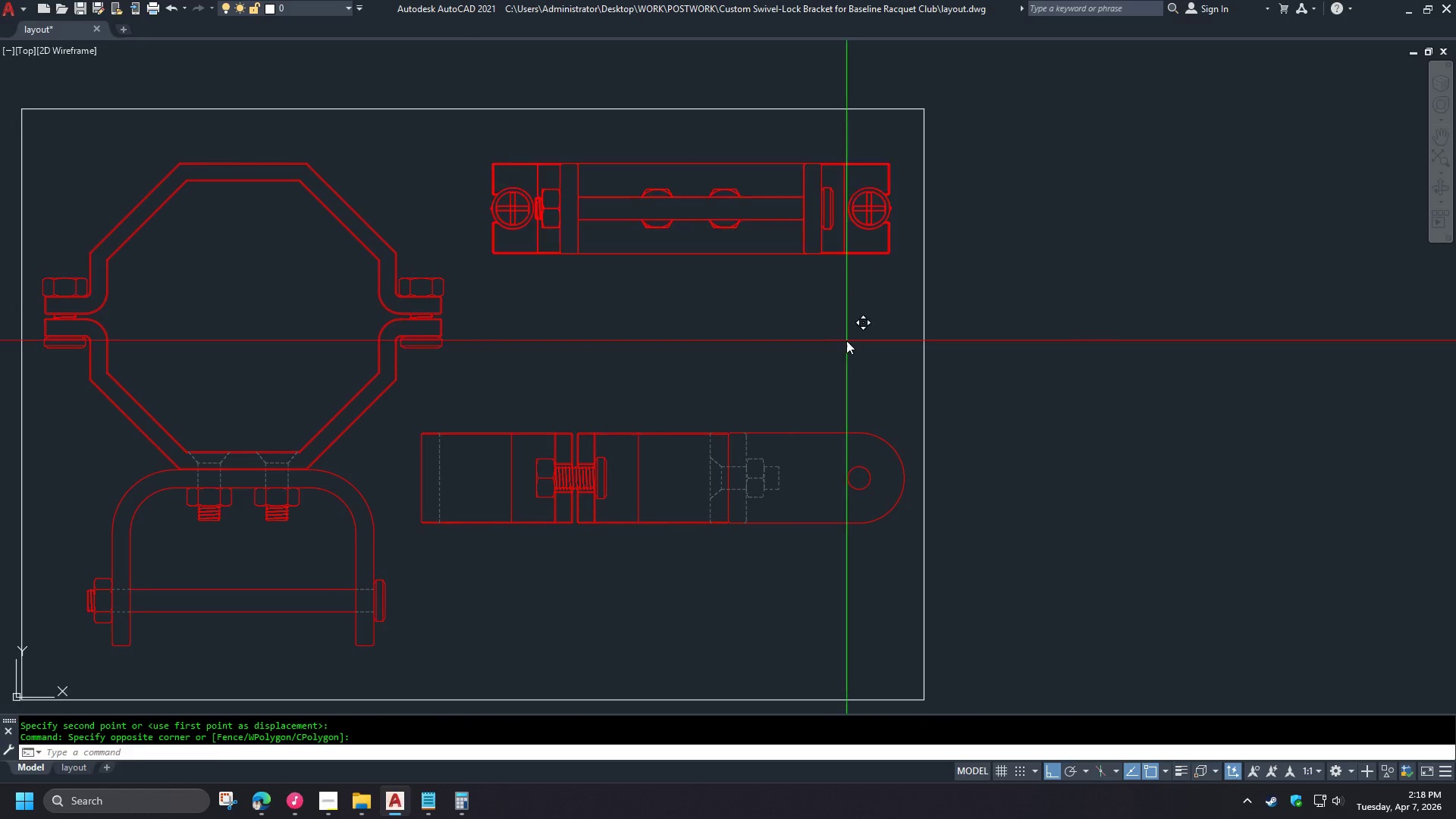 
left_click([846, 340])
 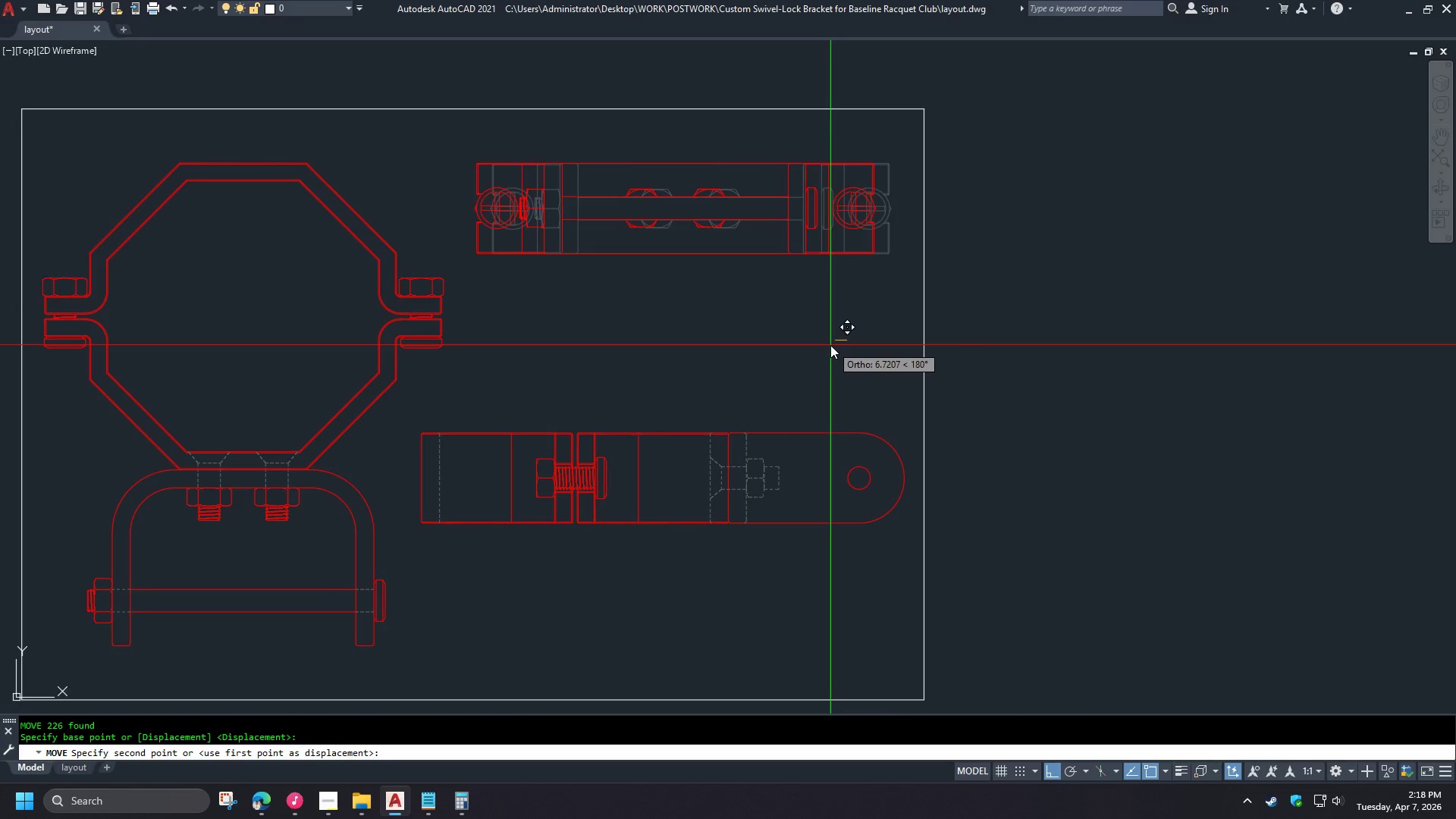 
left_click([830, 345])
 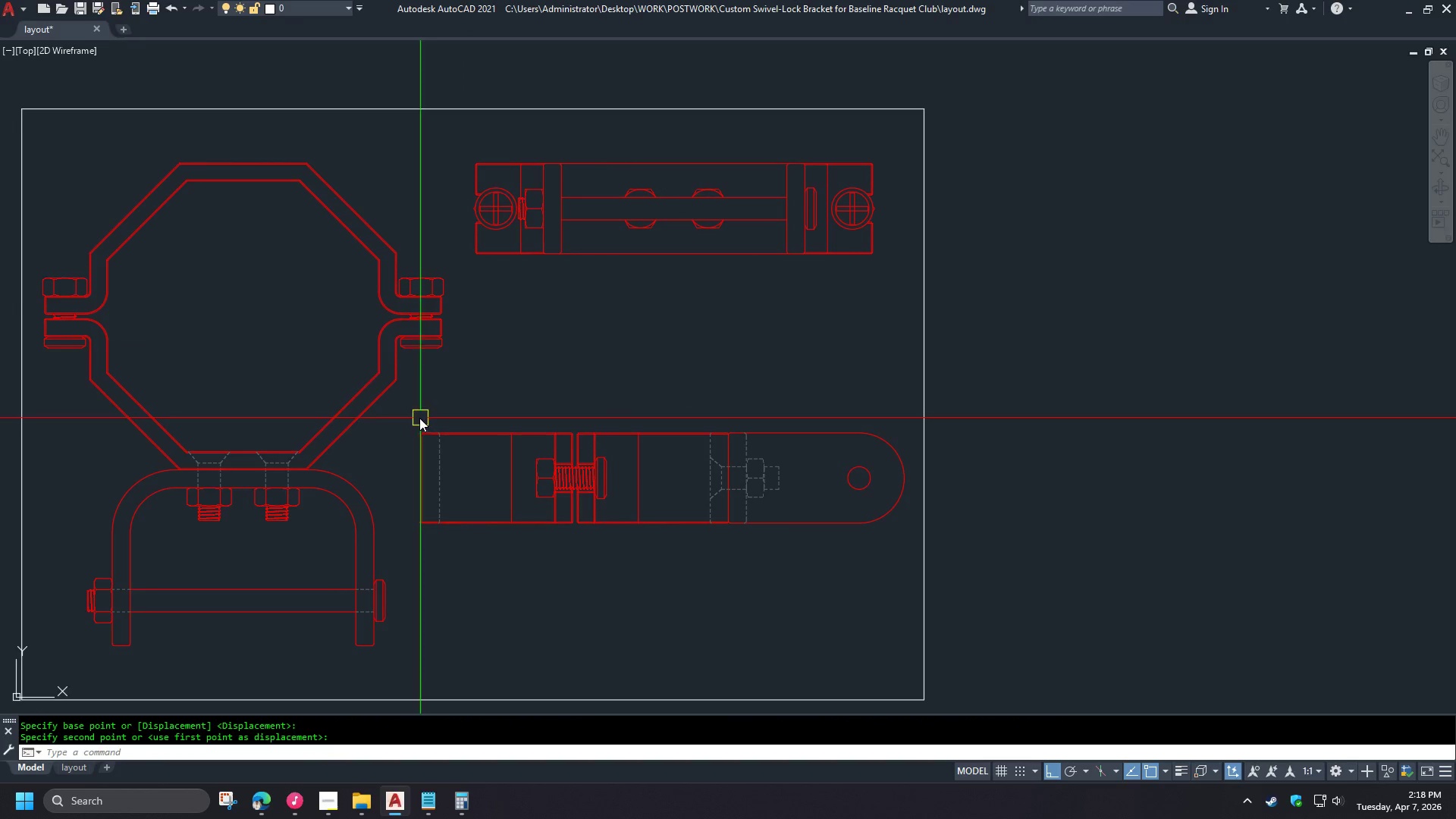 
left_click_drag(start_coordinate=[410, 416], to_coordinate=[416, 421])
 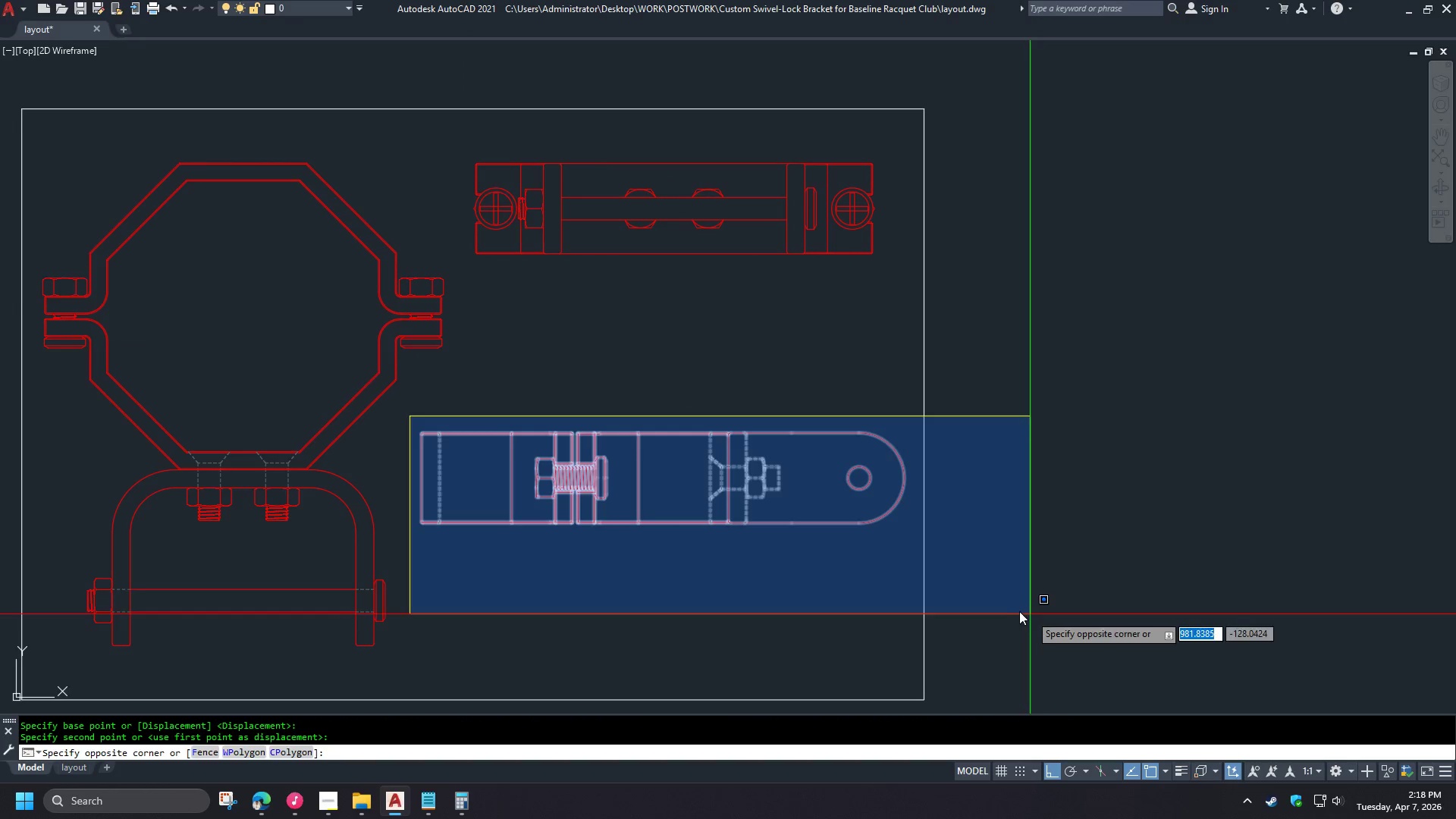 
left_click([956, 595])
 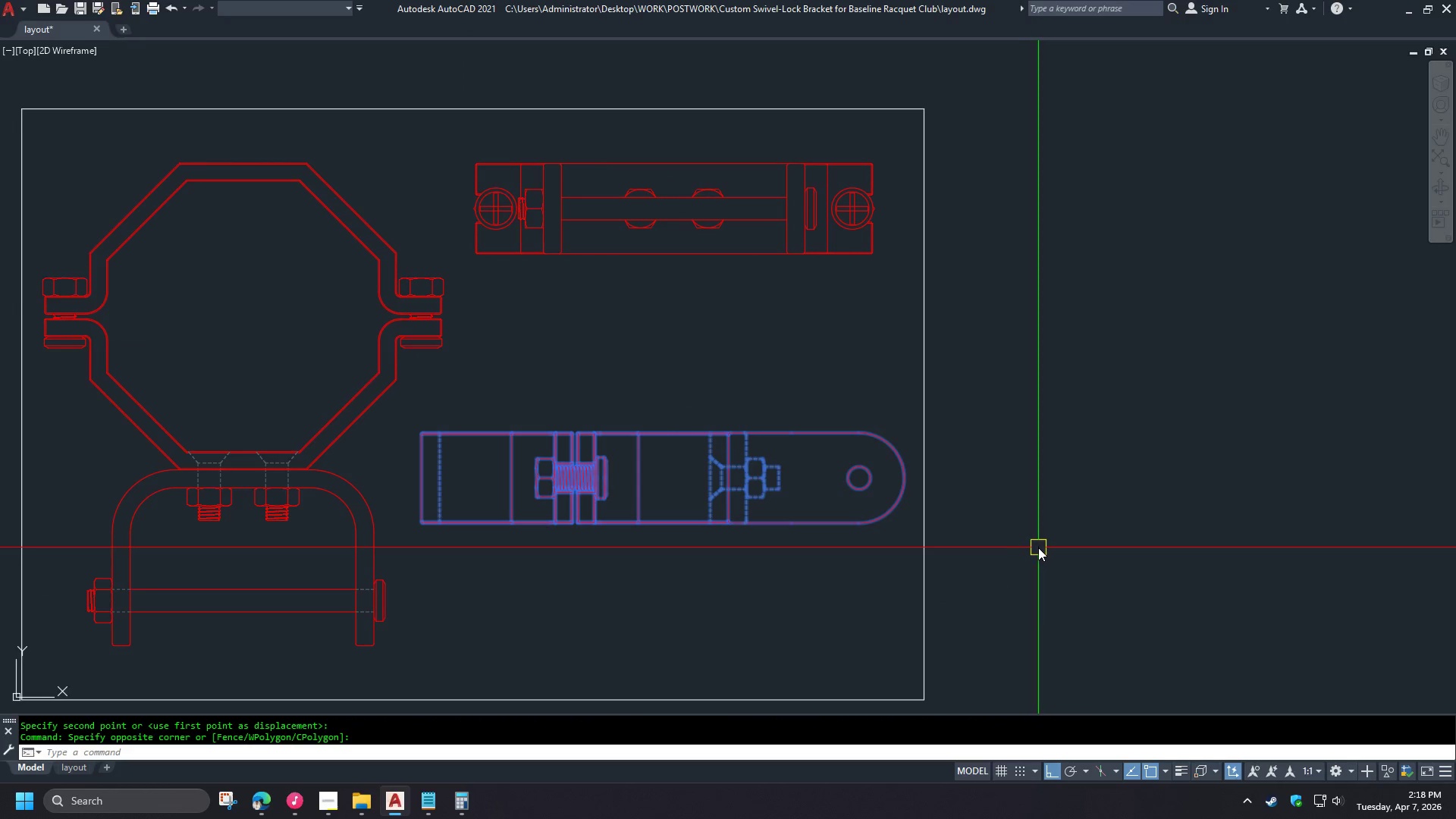 
key(M)
 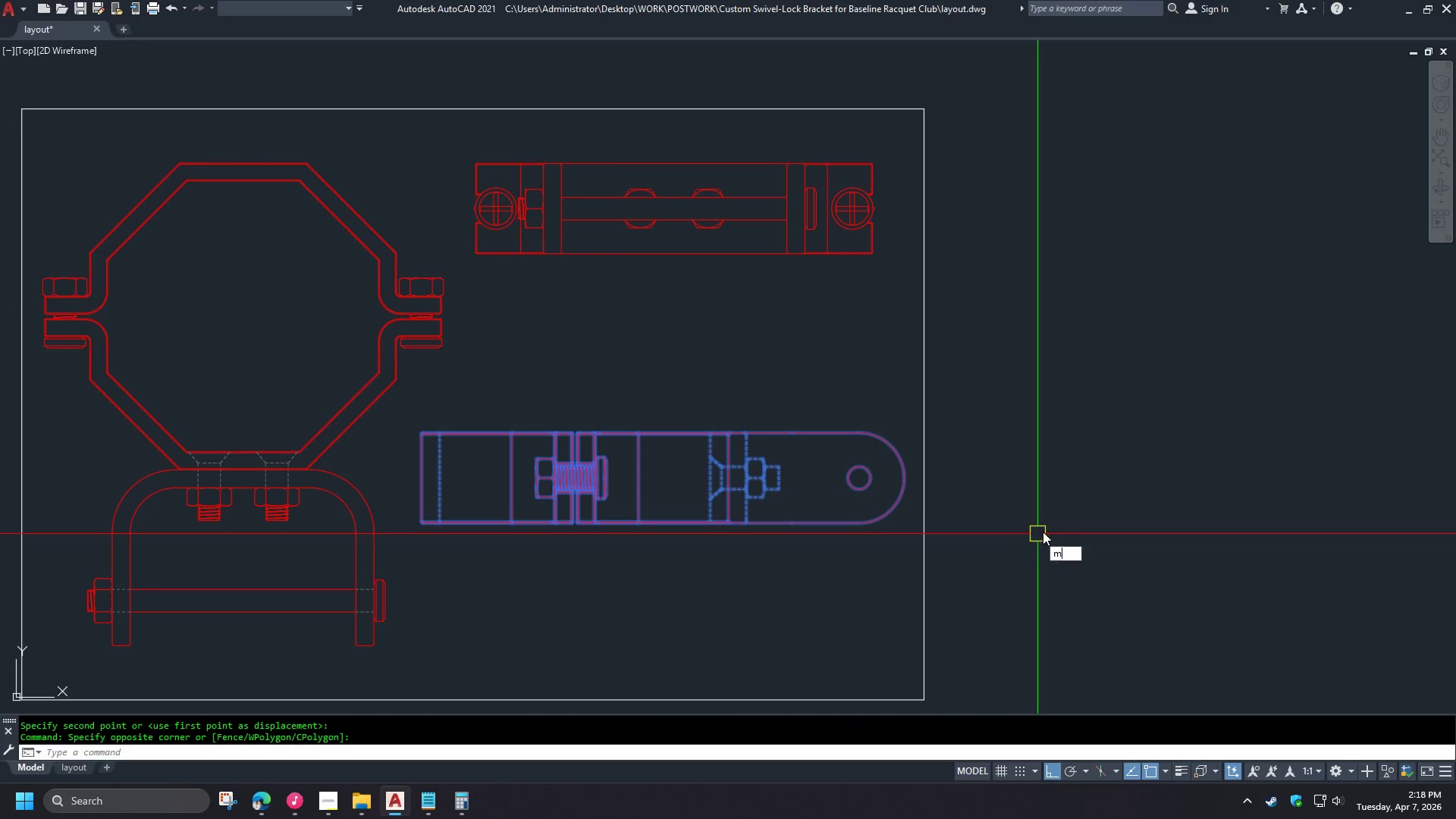 
key(Space)
 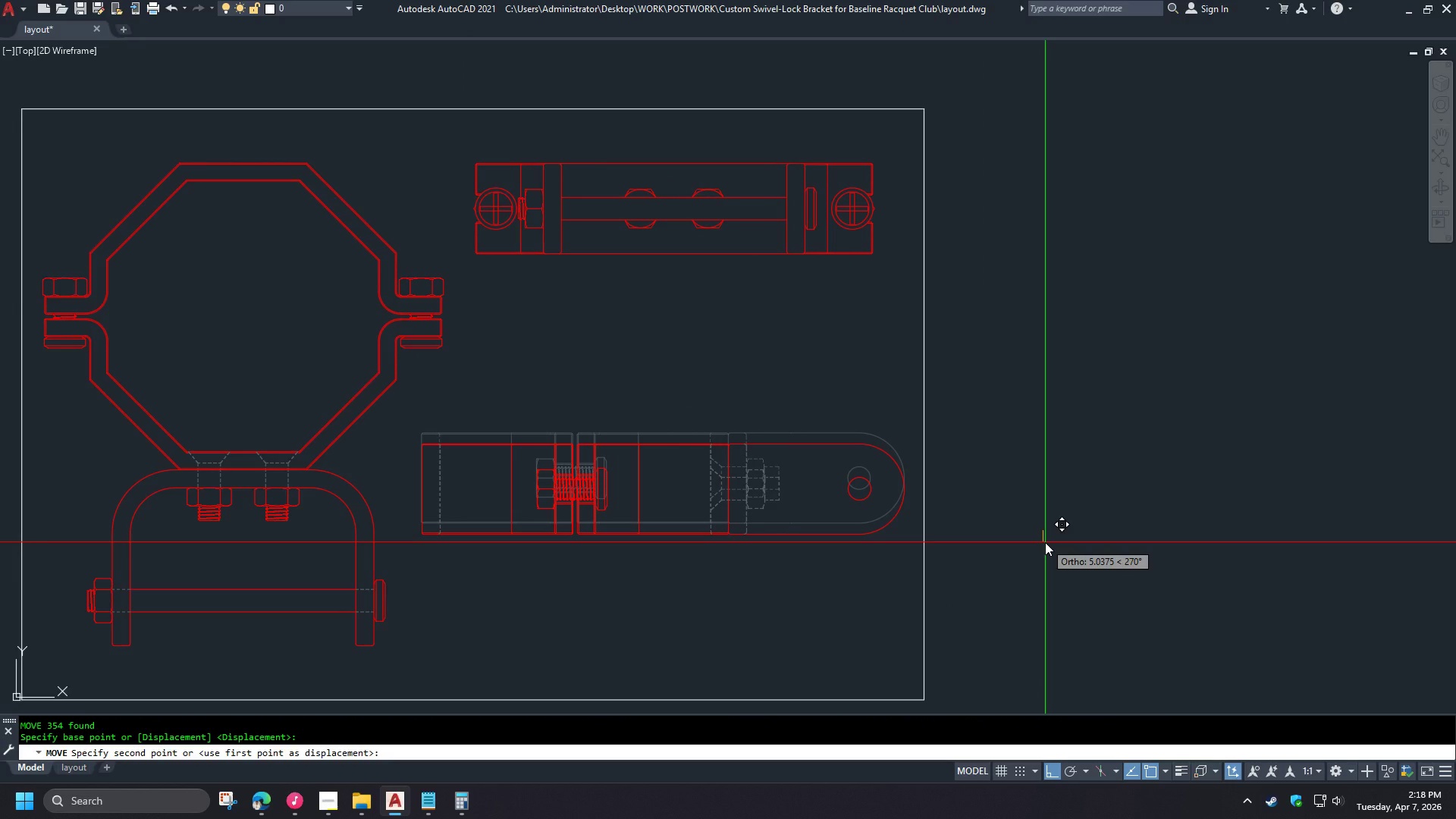 
left_click([1045, 542])
 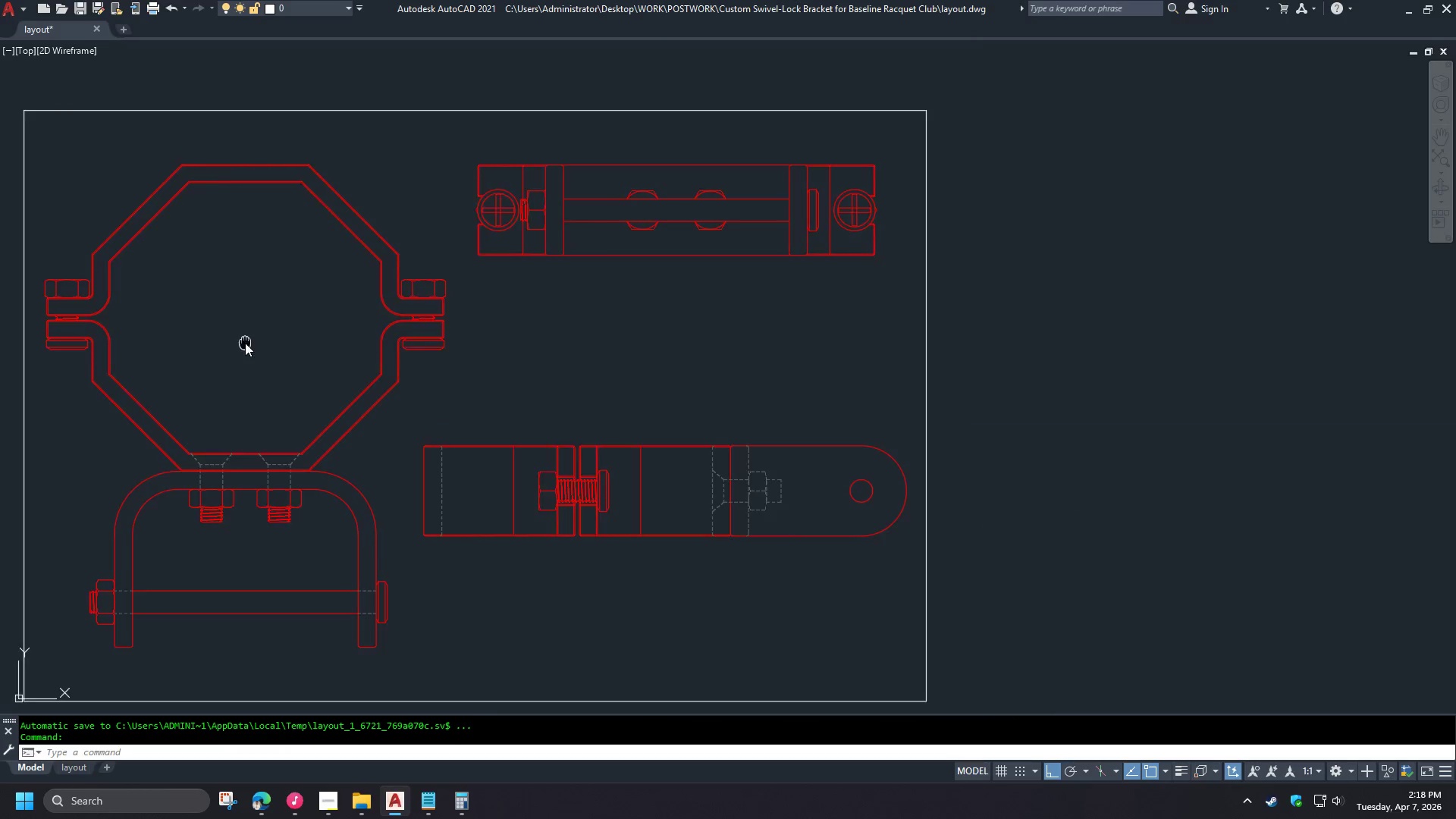 
wait(6.78)
 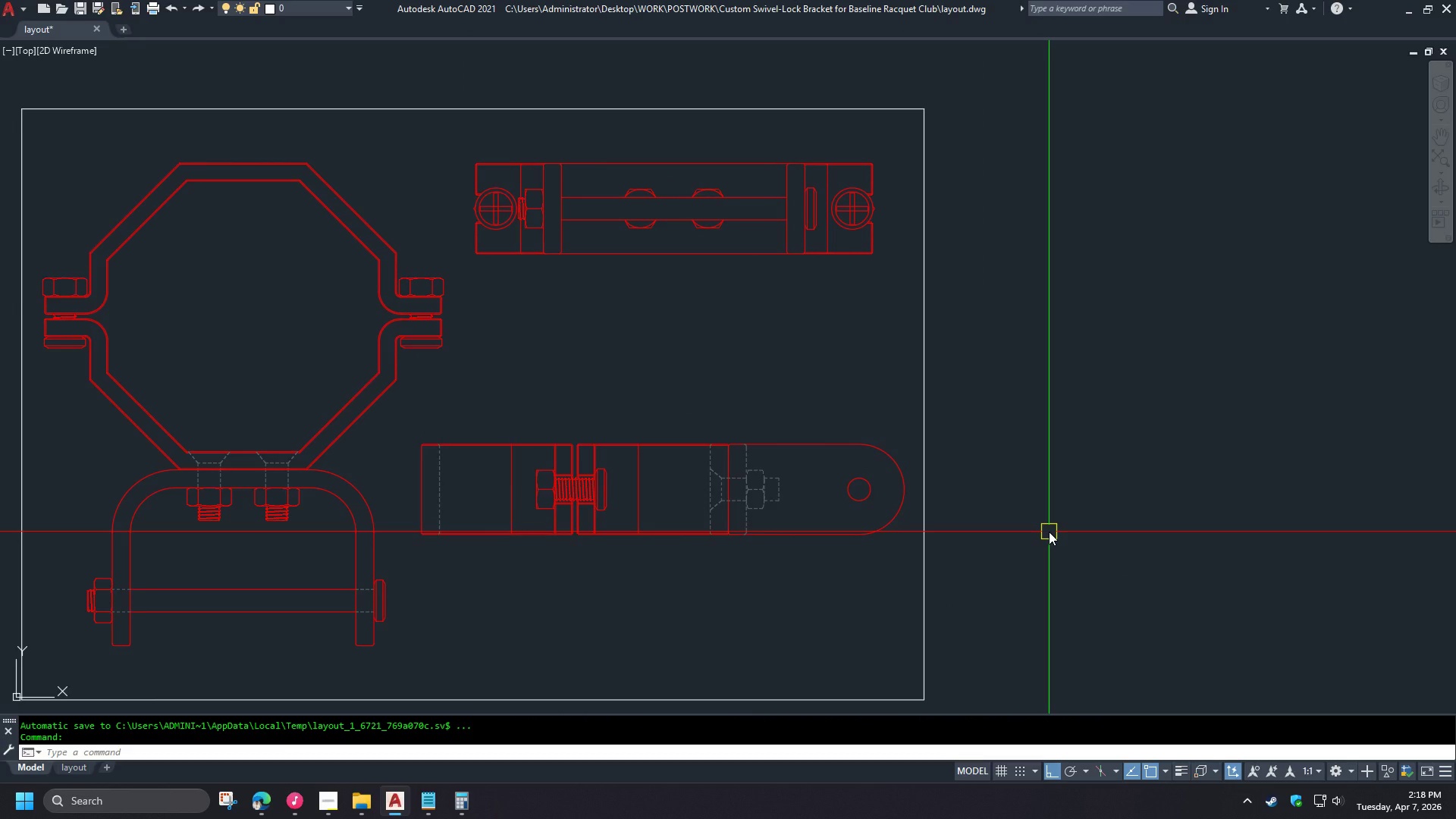 
key(D)
 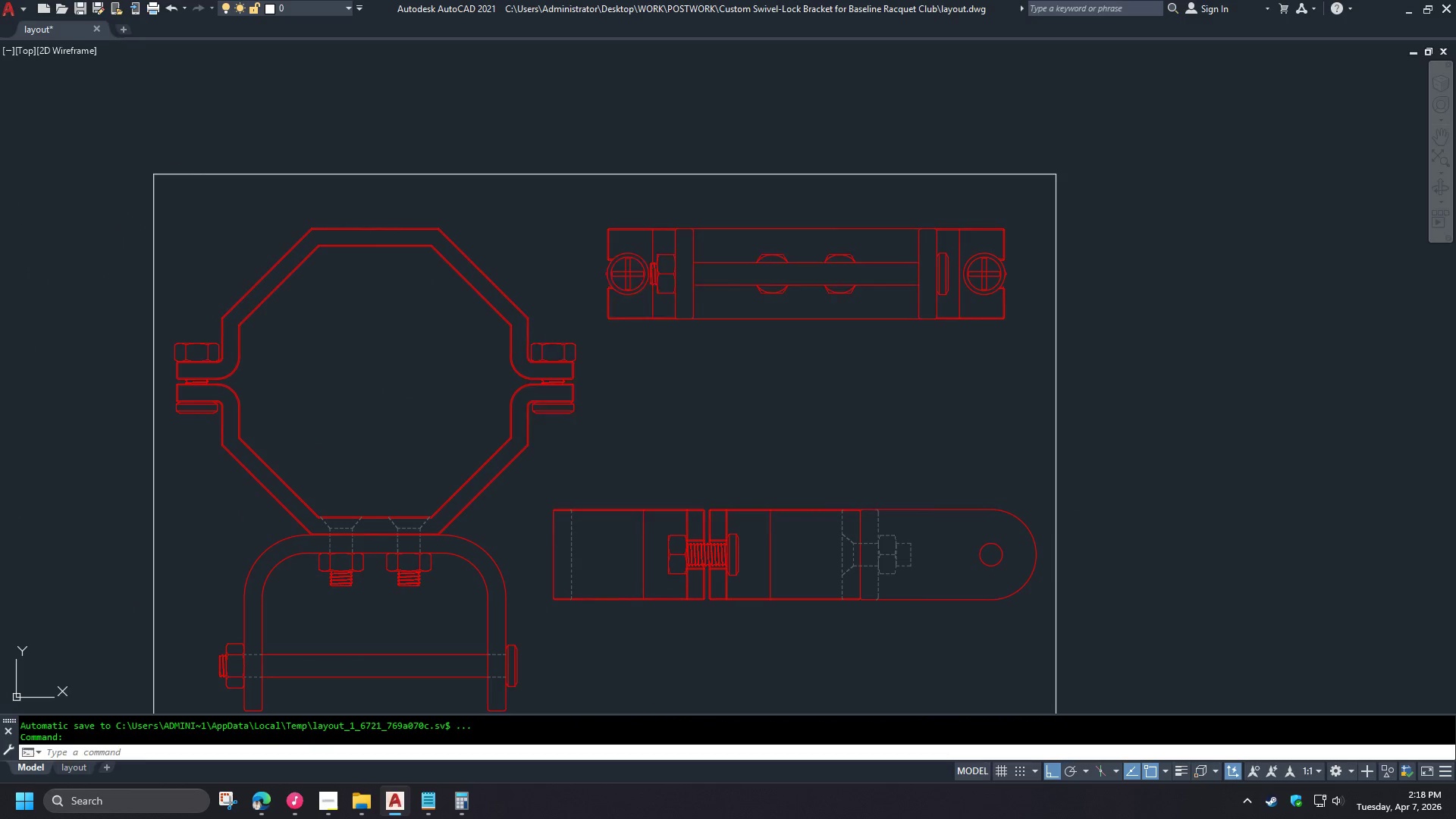 
key(Space)
 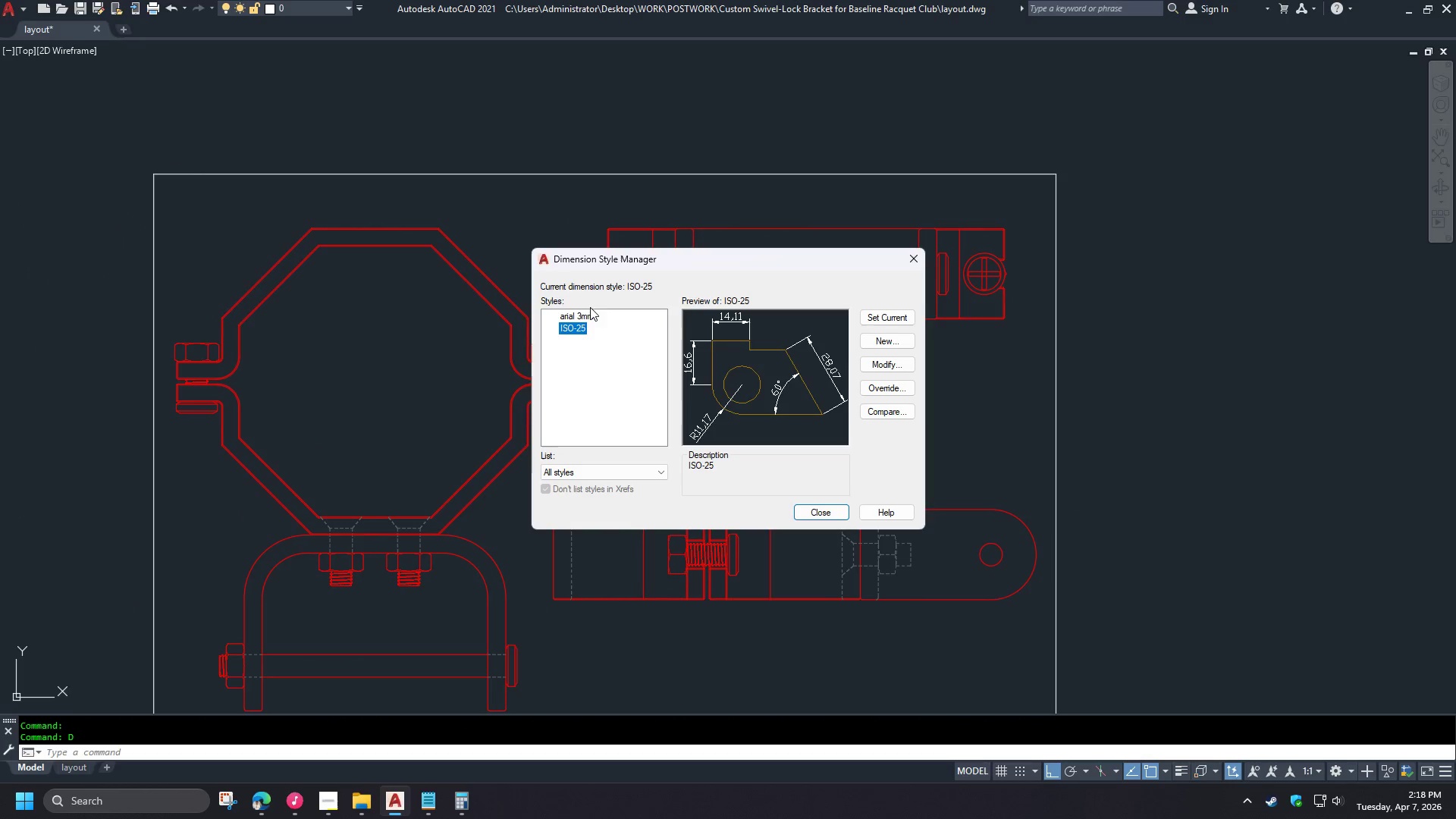 
left_click([579, 315])
 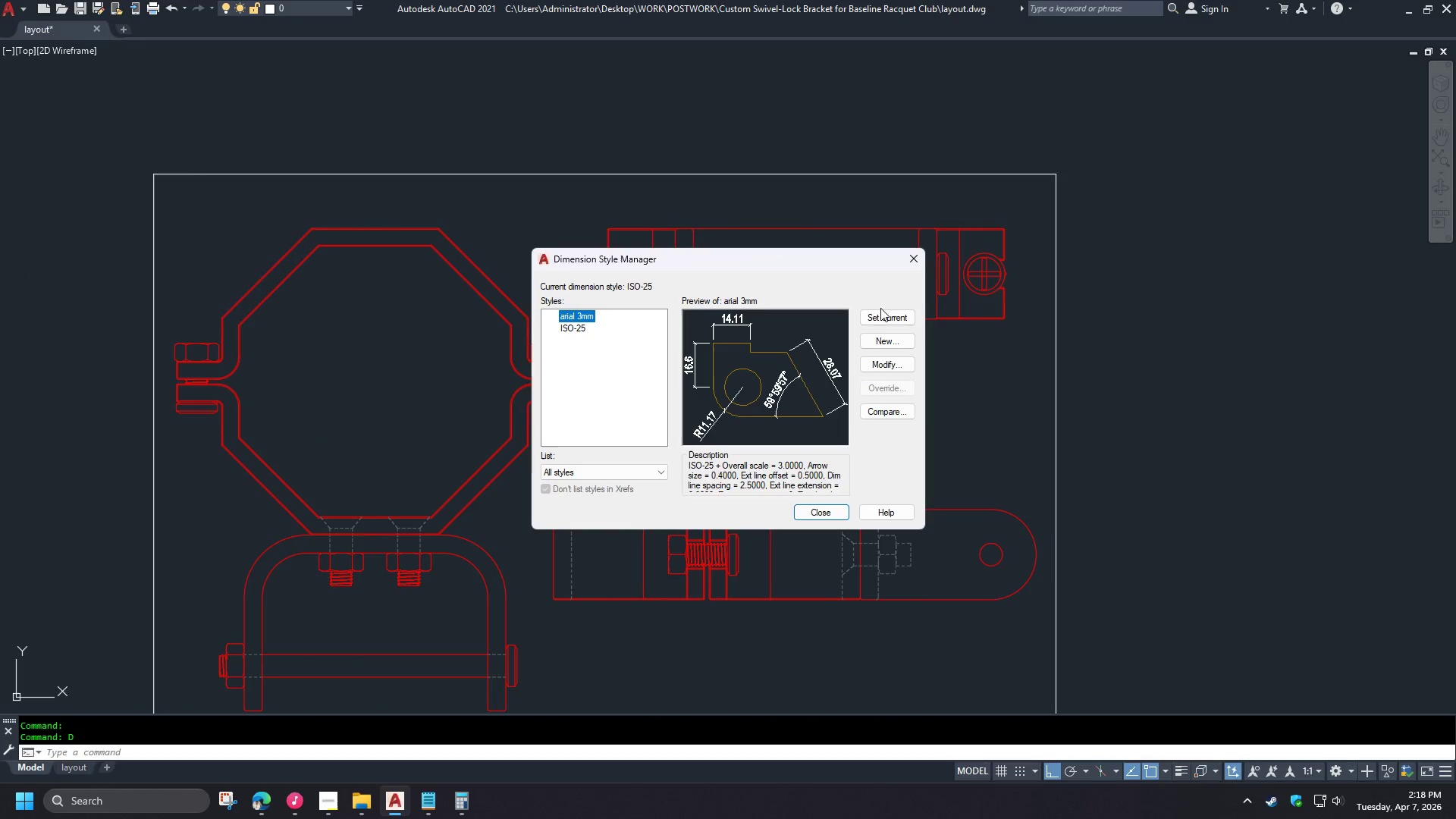 
left_click([879, 315])
 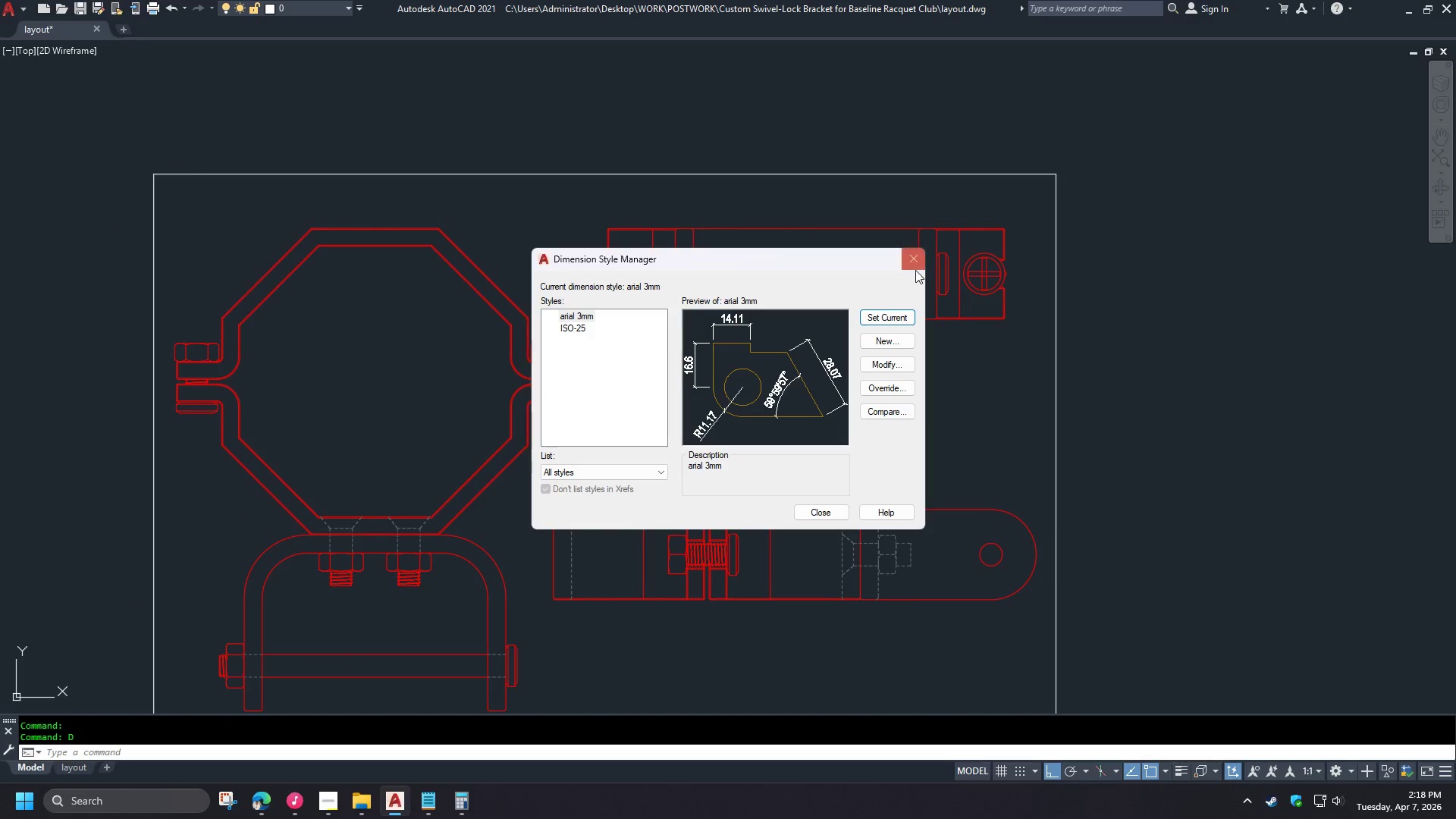 
left_click([916, 266])
 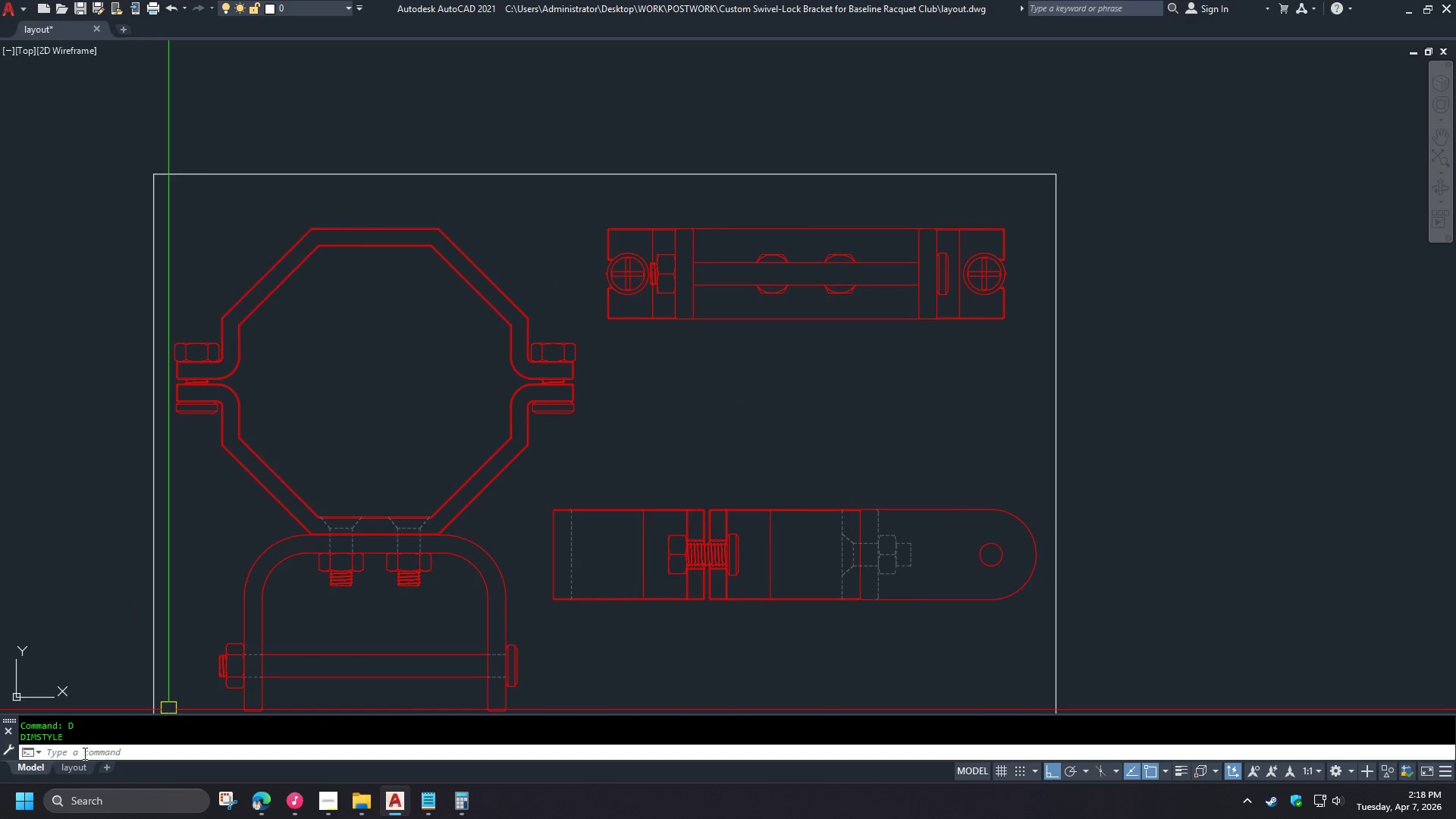 
left_click([80, 770])
 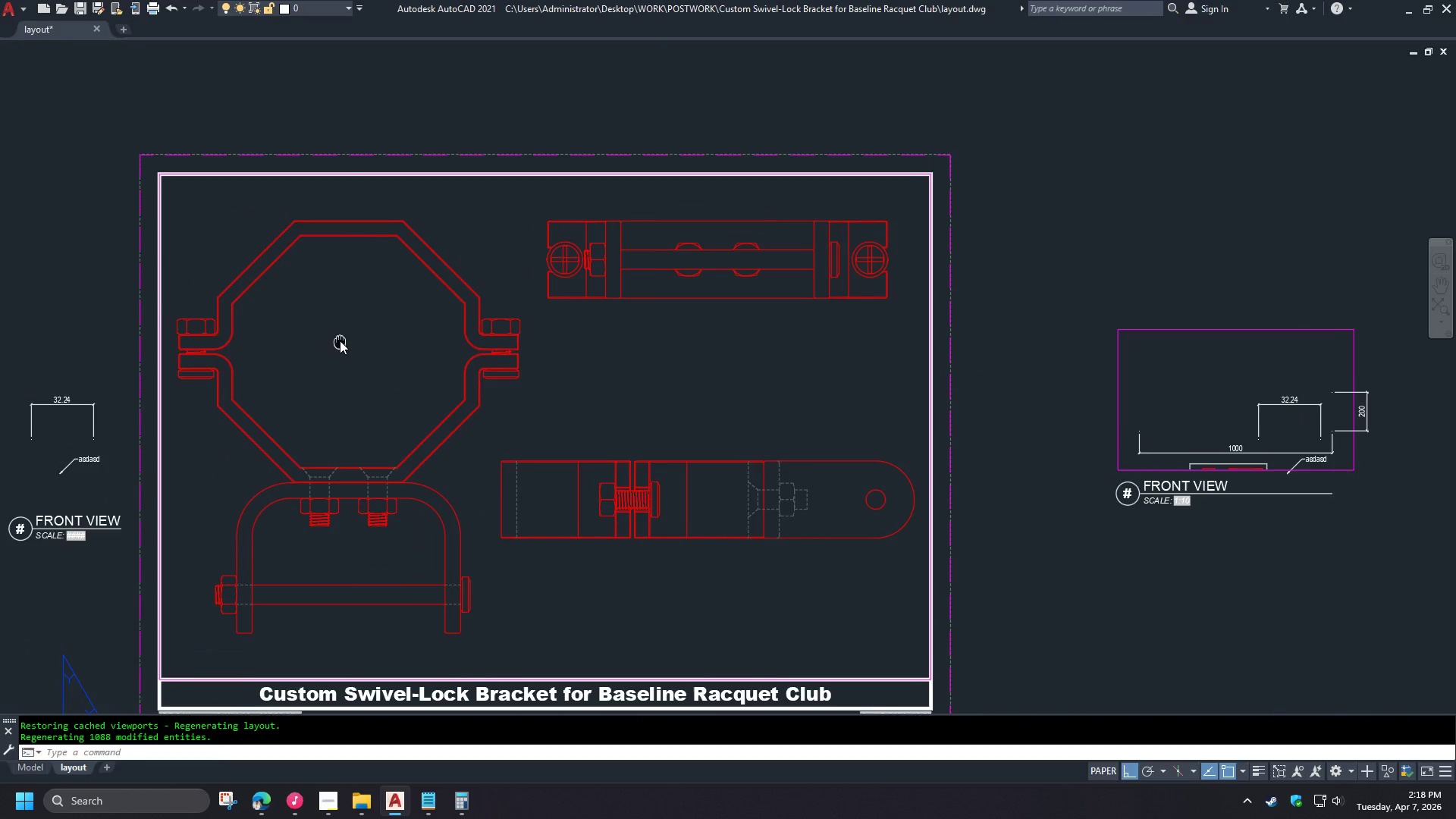 
type(dli )
 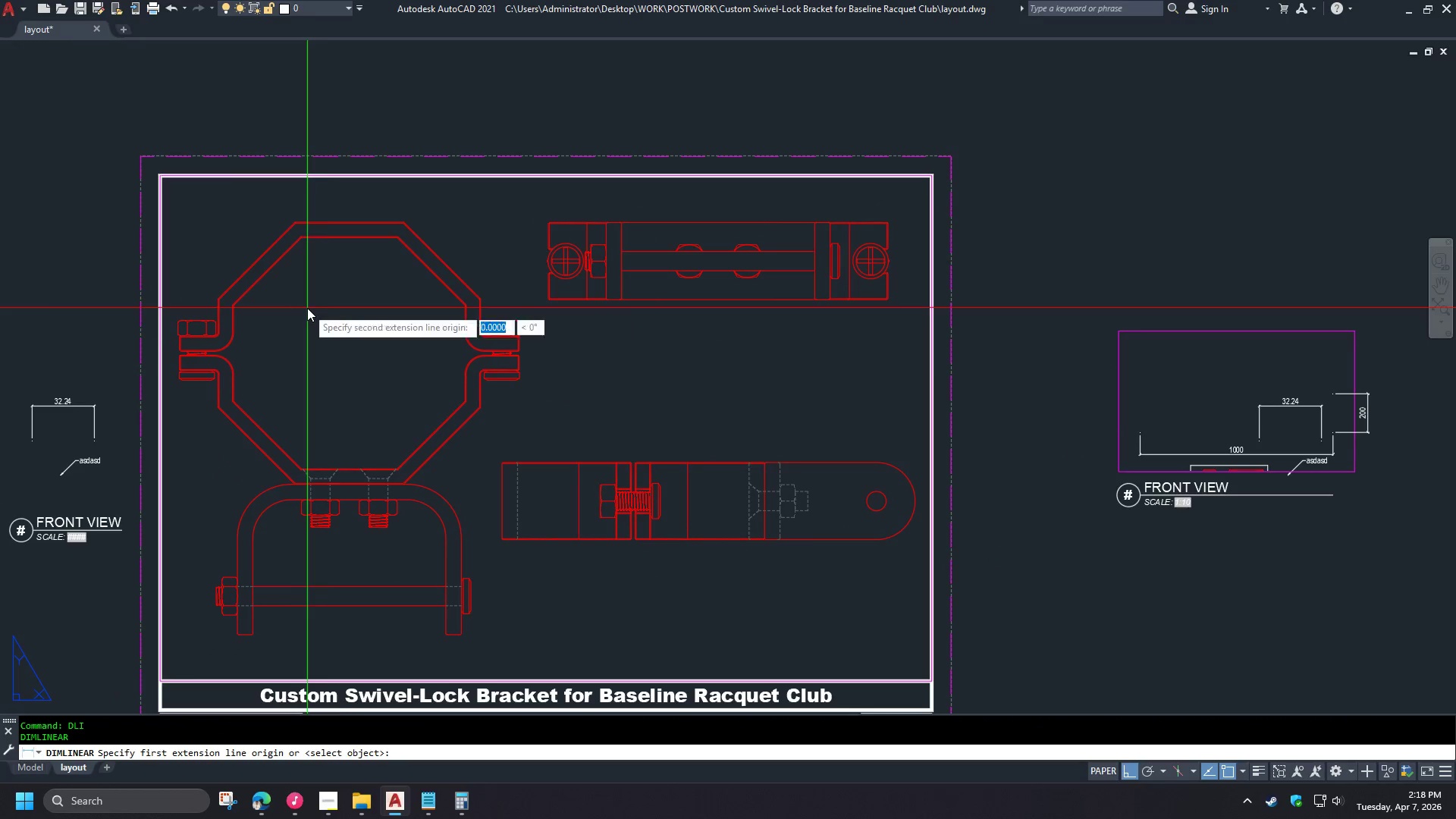 
left_click_drag(start_coordinate=[307, 308], to_coordinate=[313, 309])
 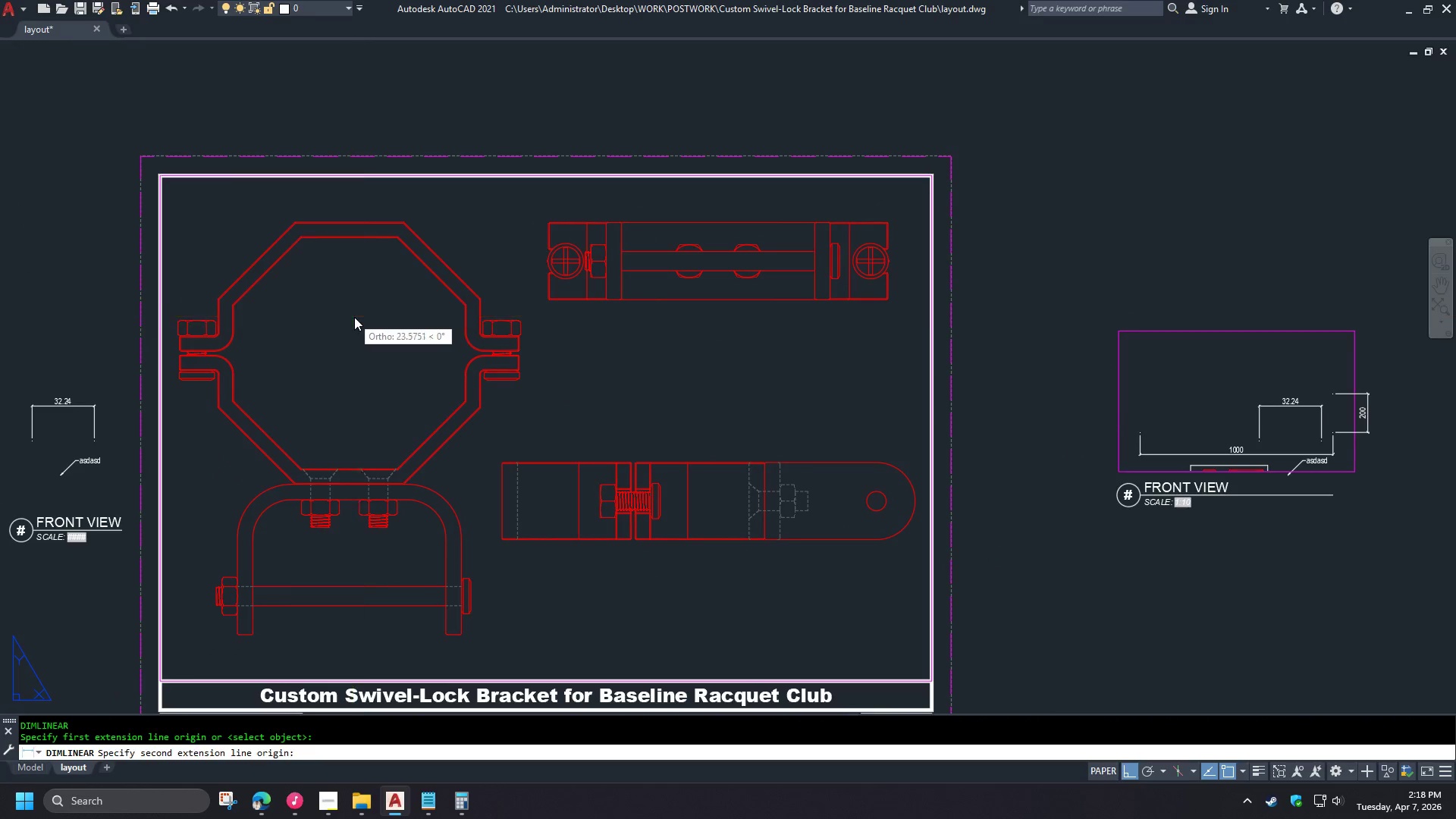 
double_click([354, 317])
 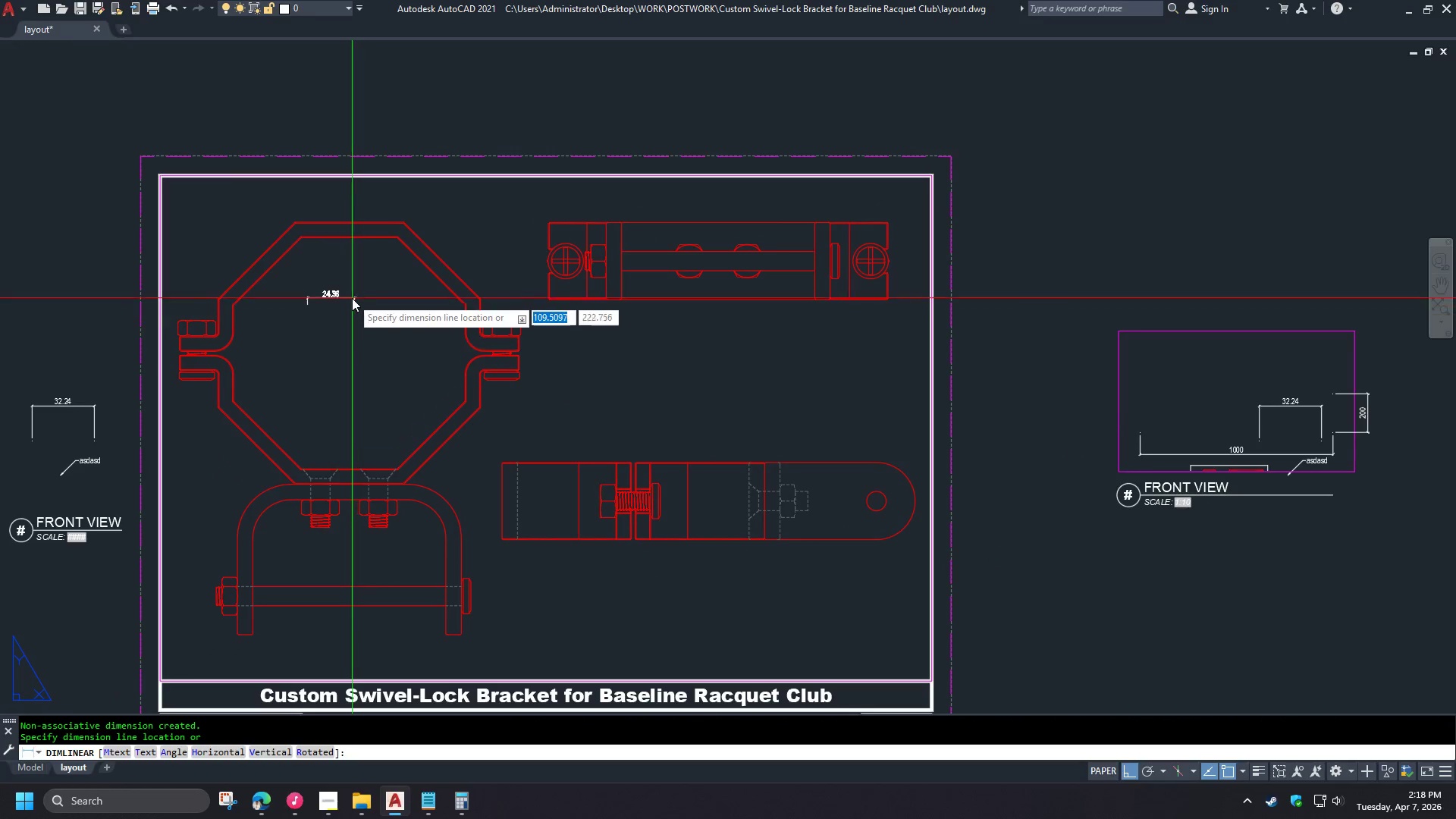 
triple_click([352, 297])
 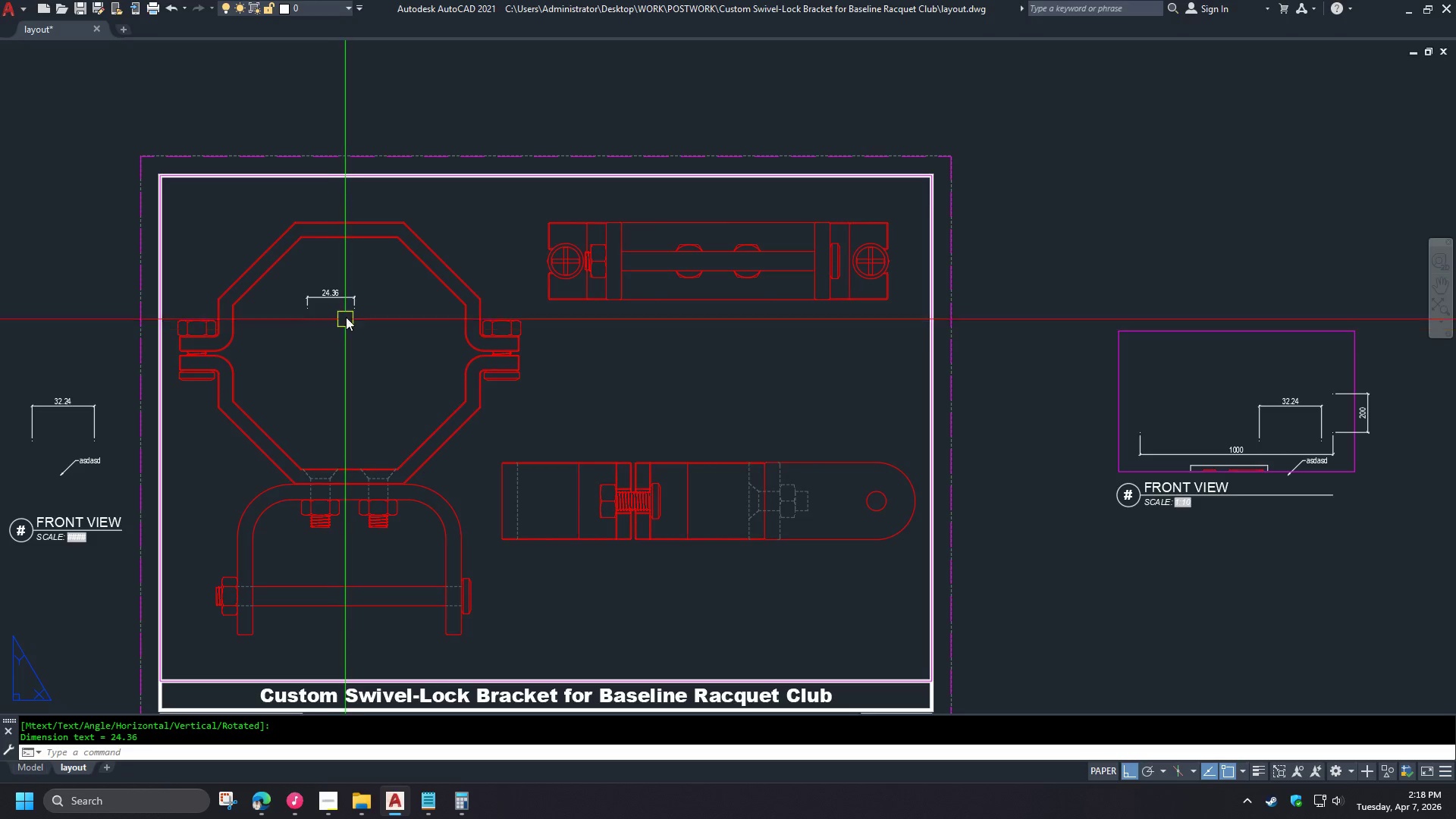 
left_click([345, 301])
 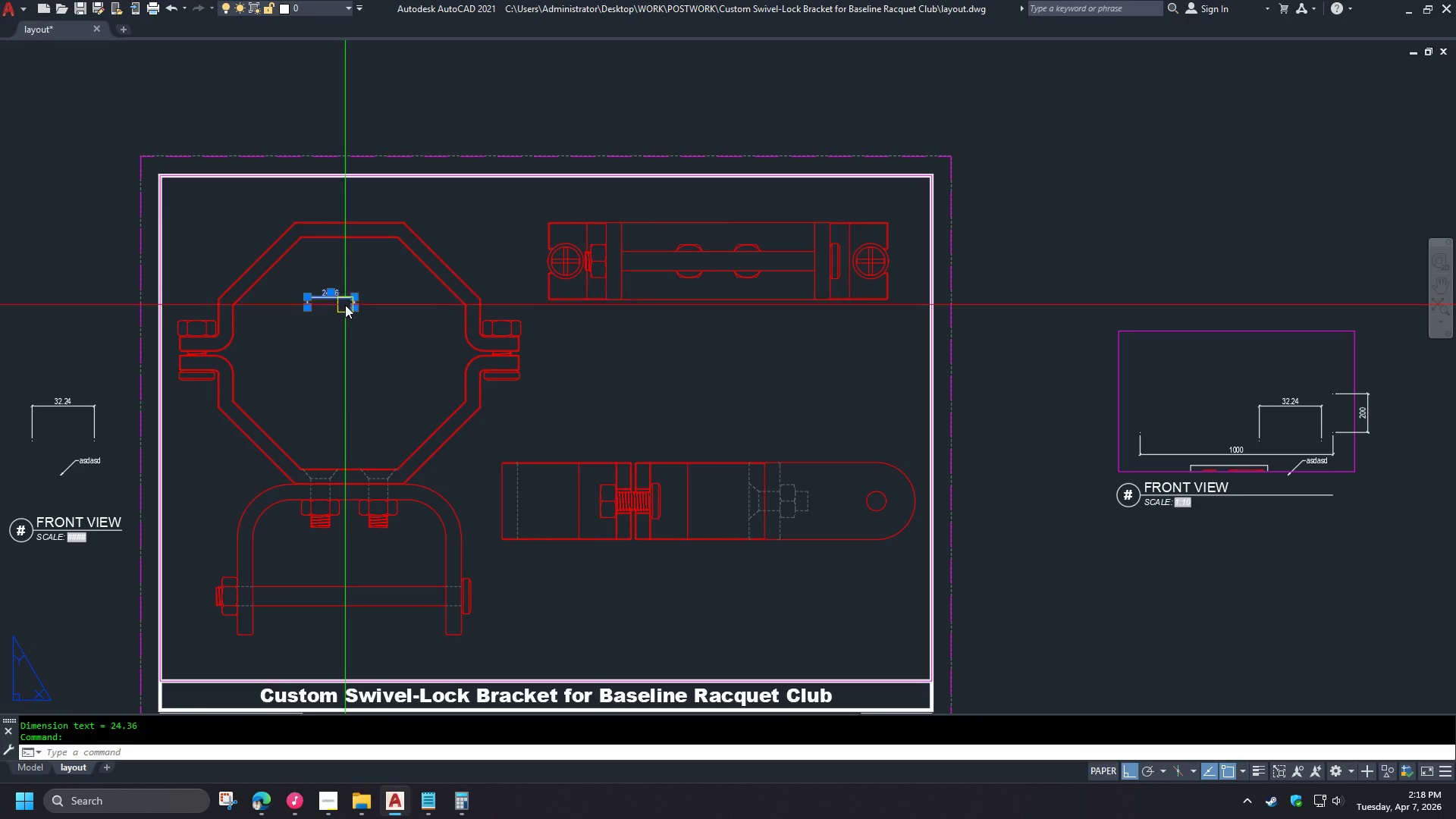 
key(E)
 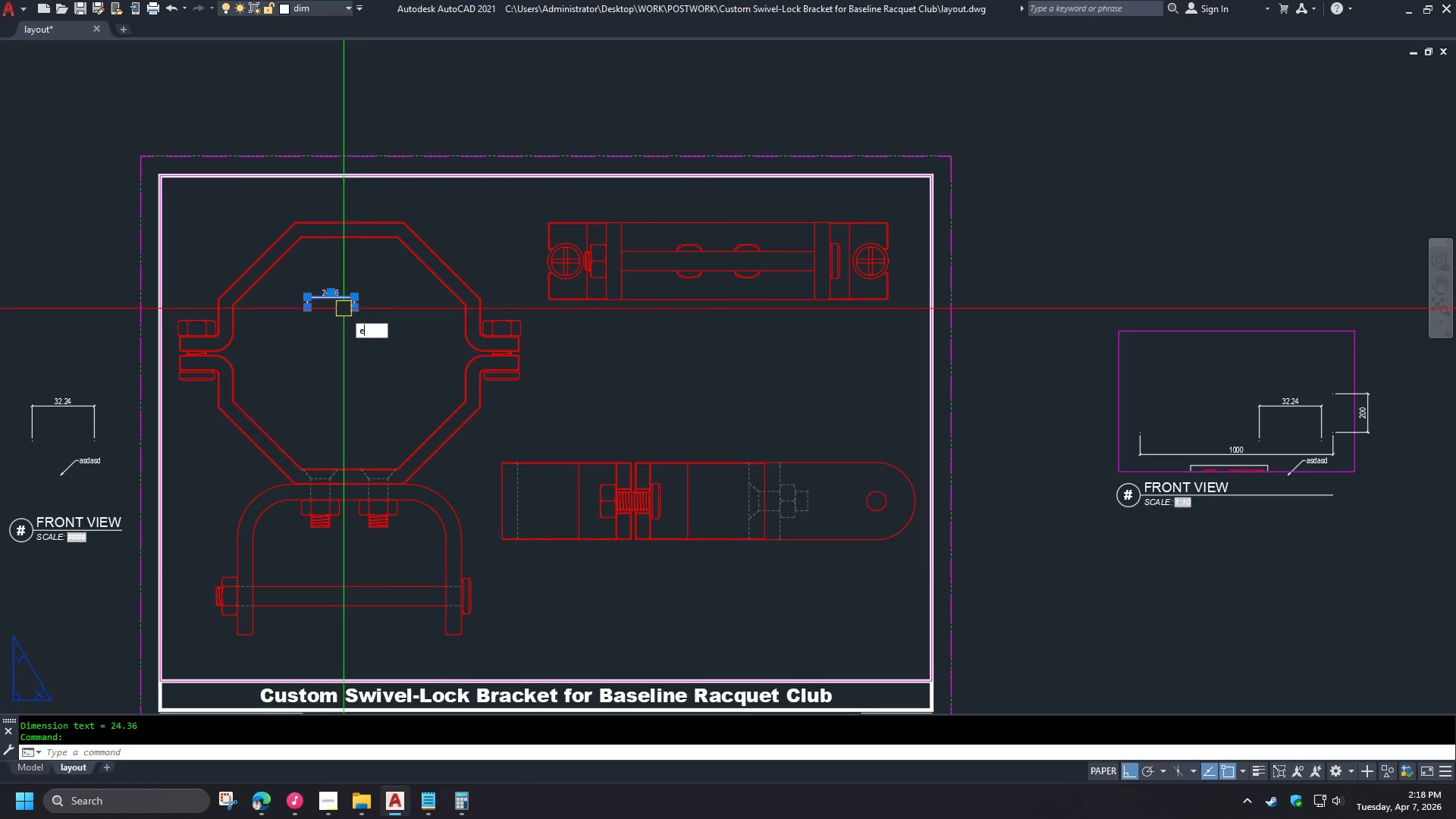 
key(Space)
 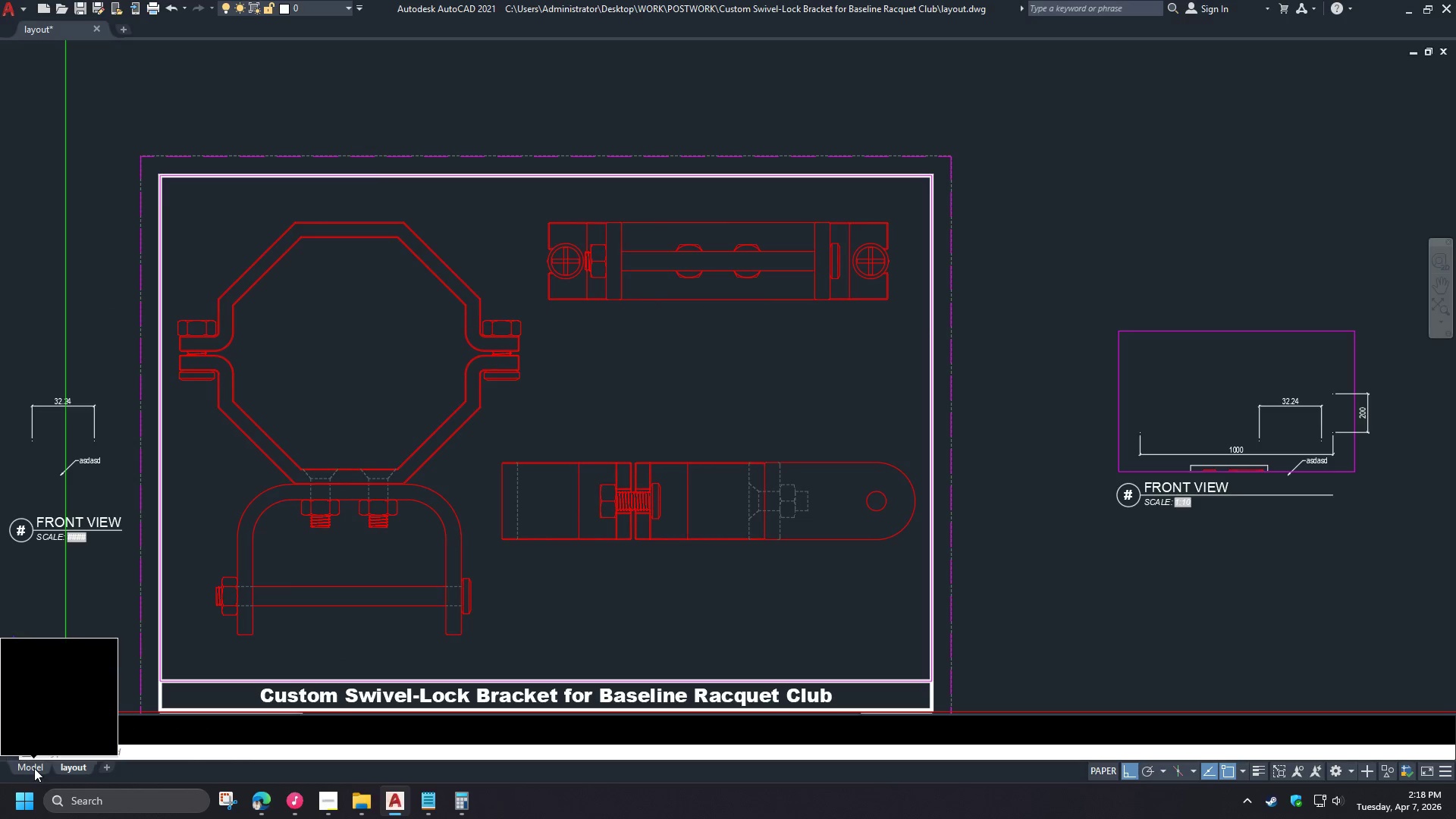 
left_click([34, 768])
 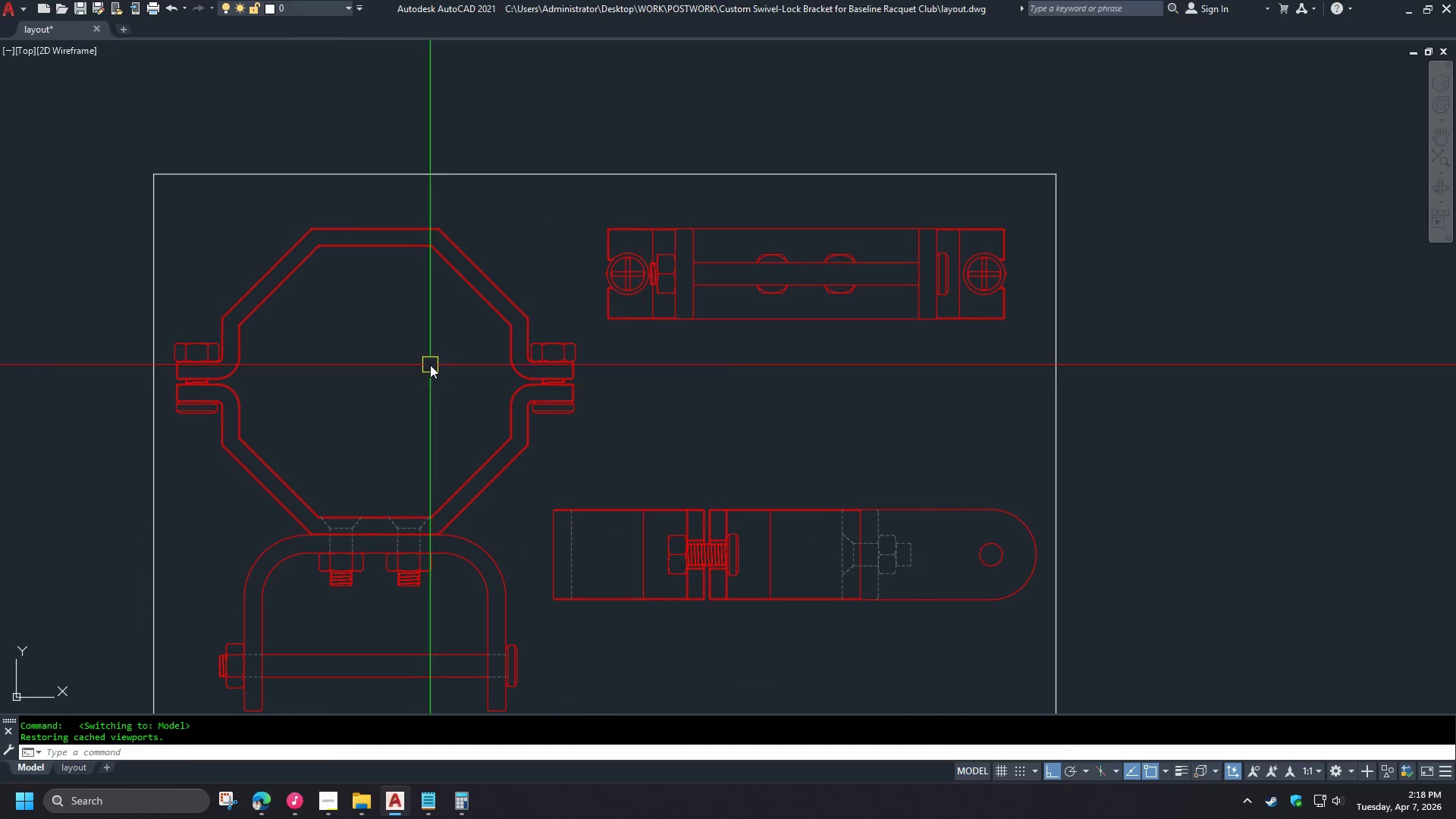 
type(dli )
 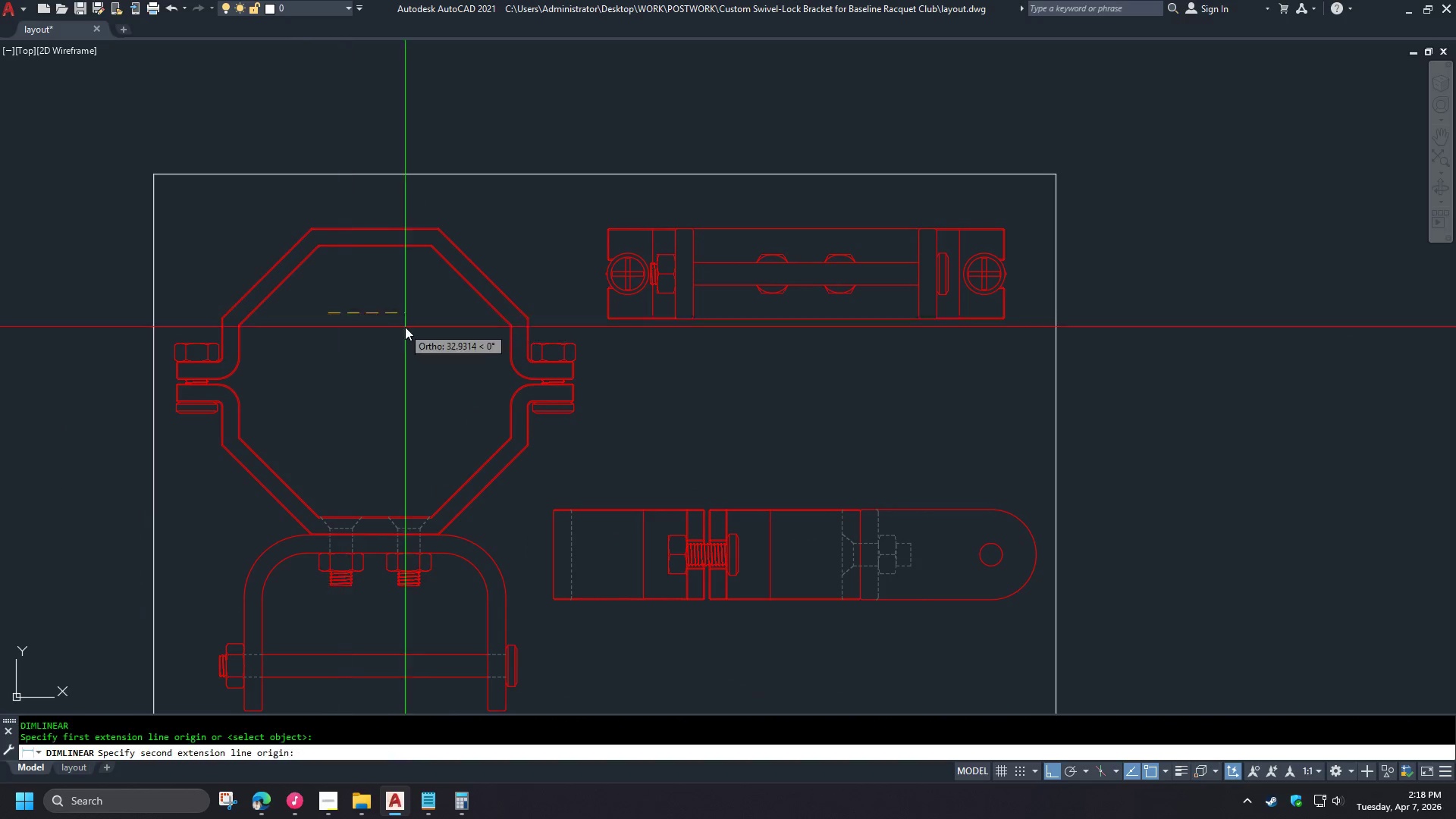 
double_click([406, 328])
 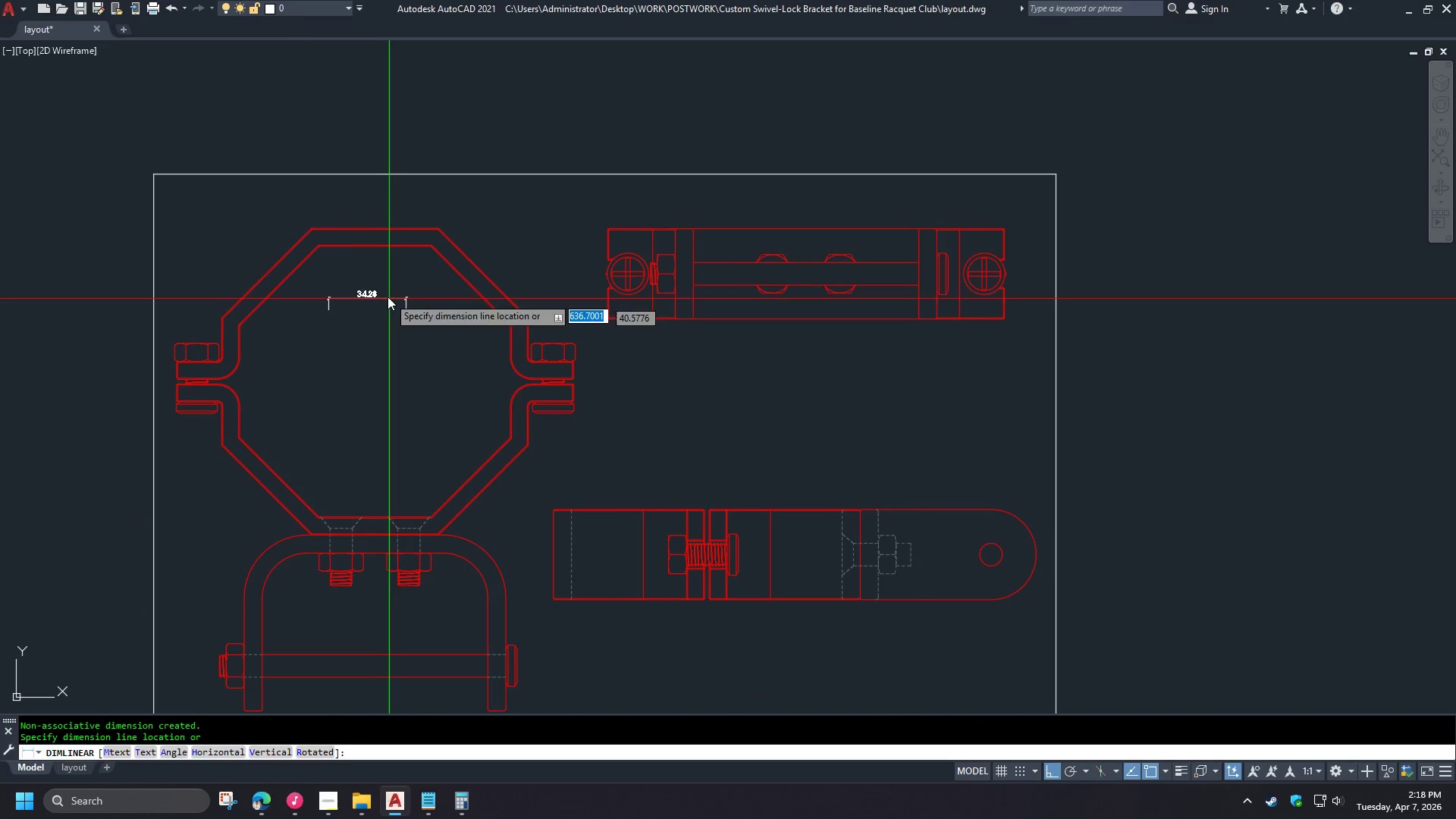 
triple_click([388, 297])
 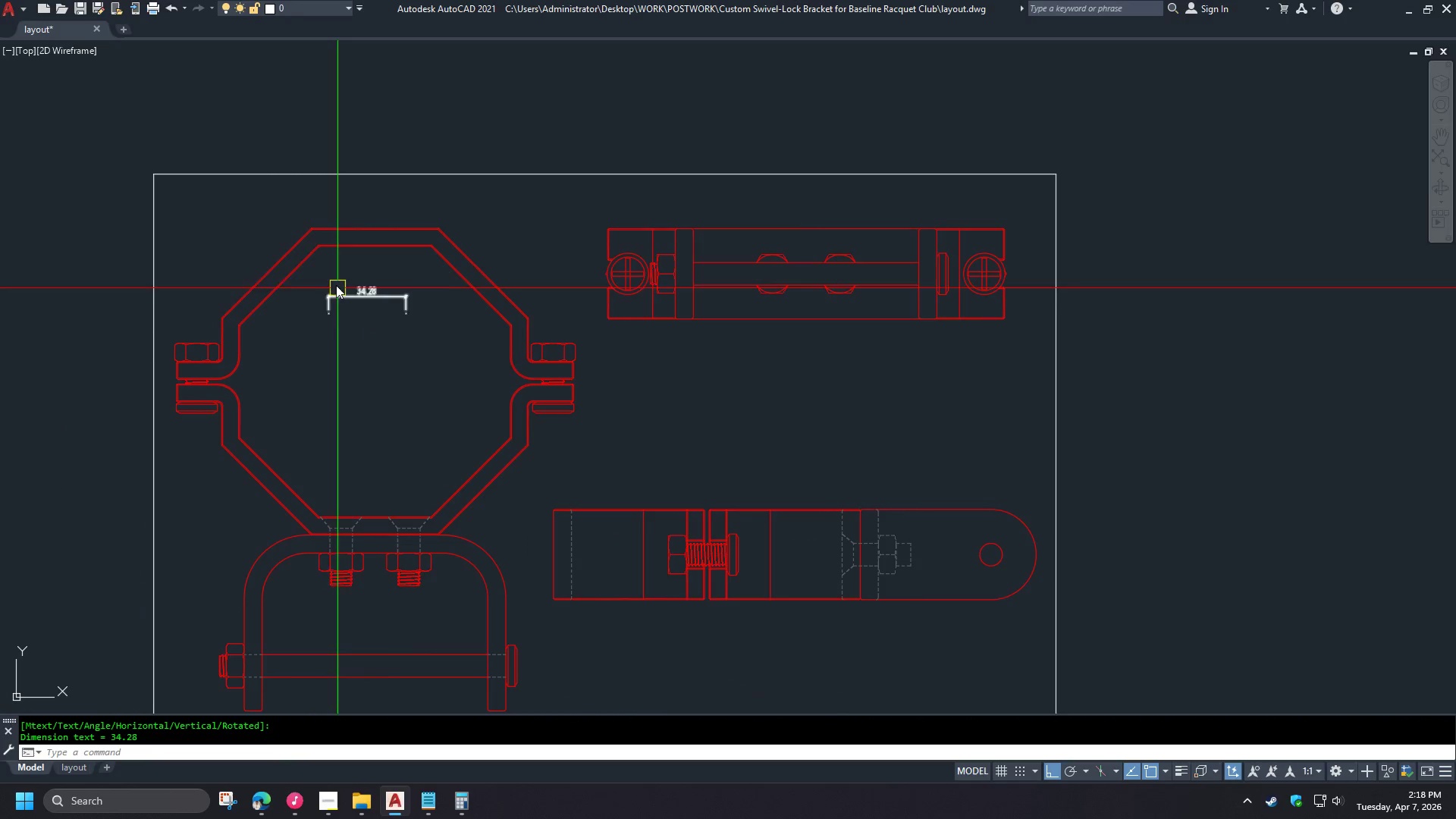 
left_click([393, 367])
 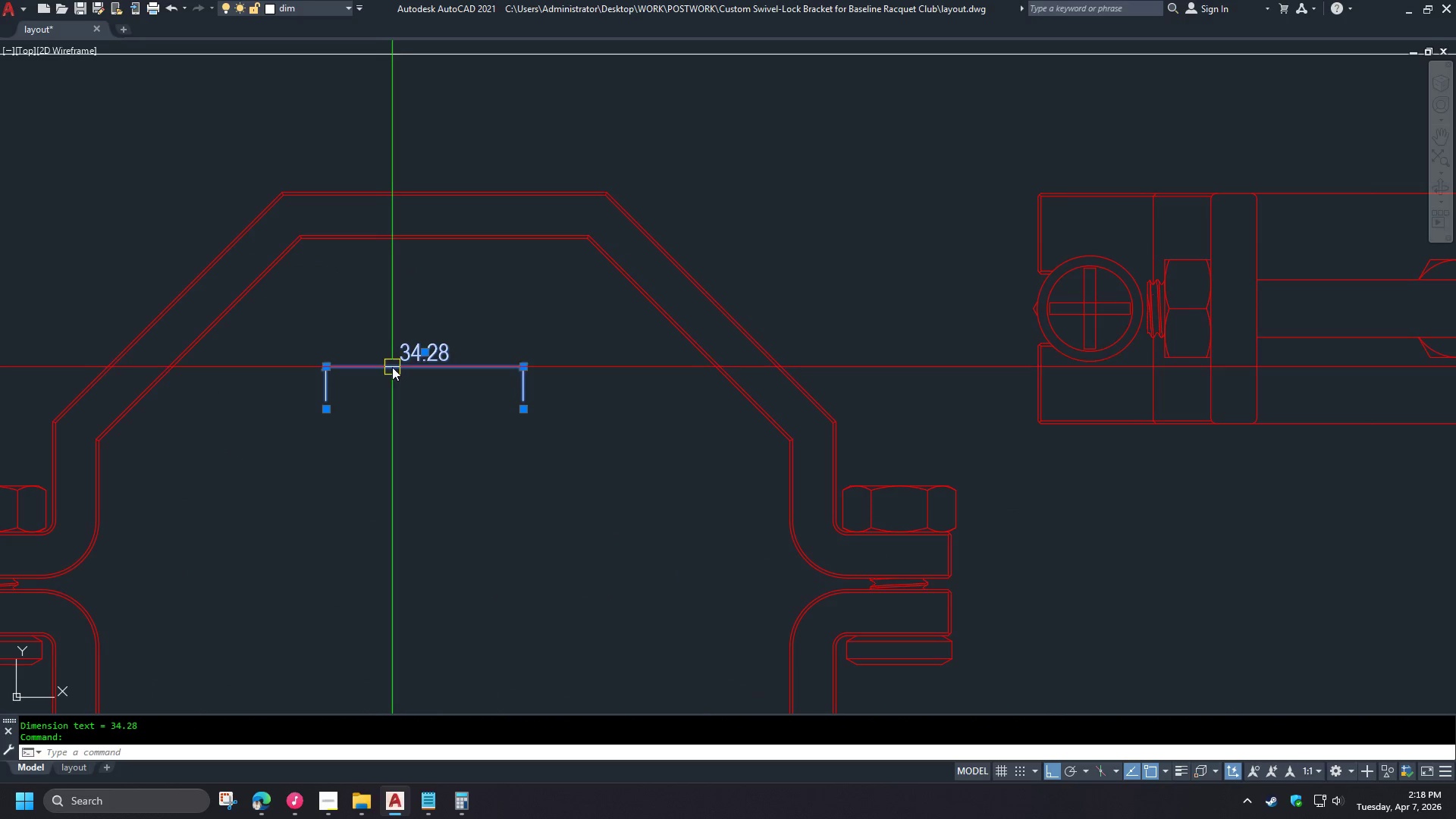 
key(E)
 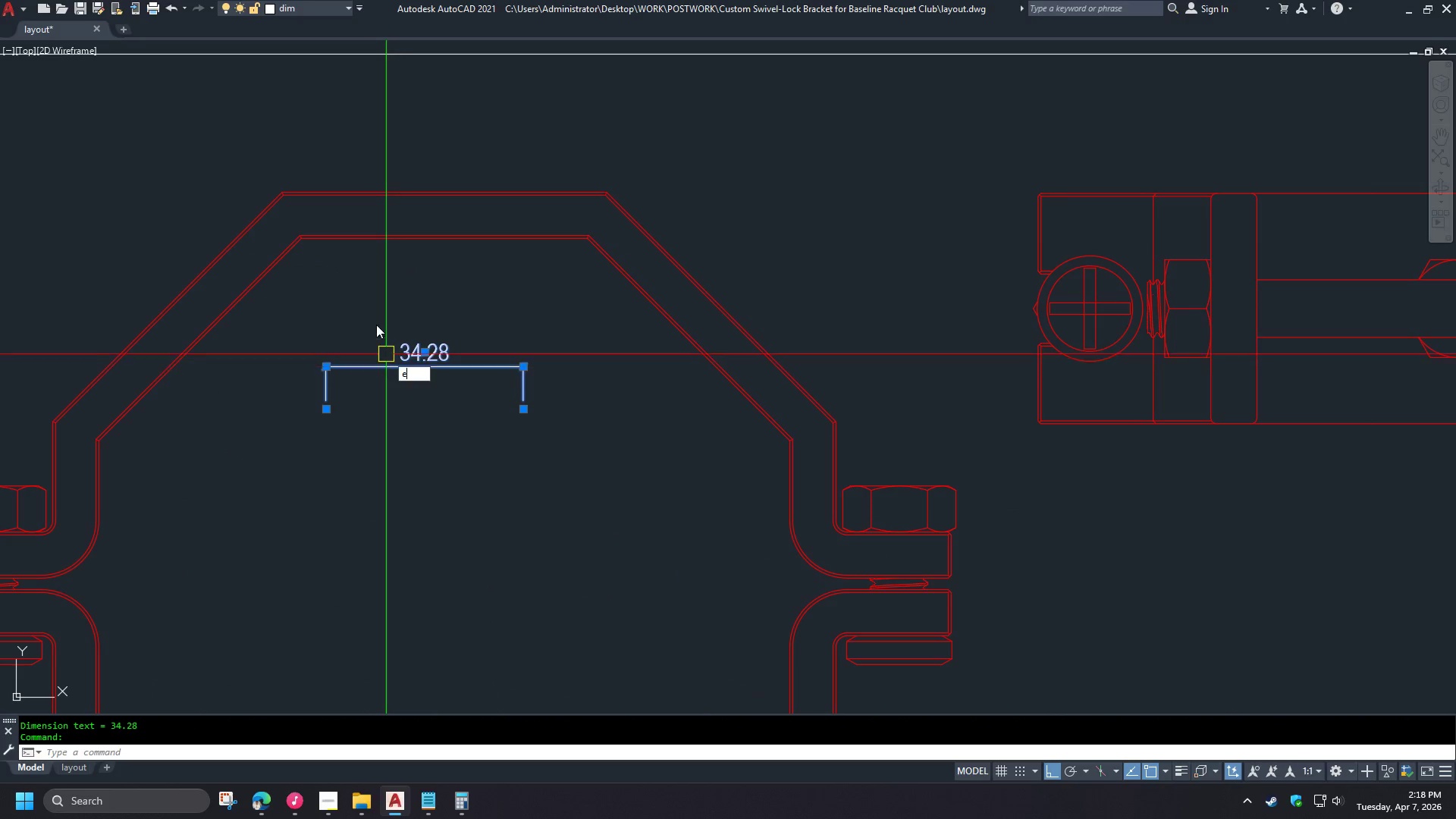 
key(Space)
 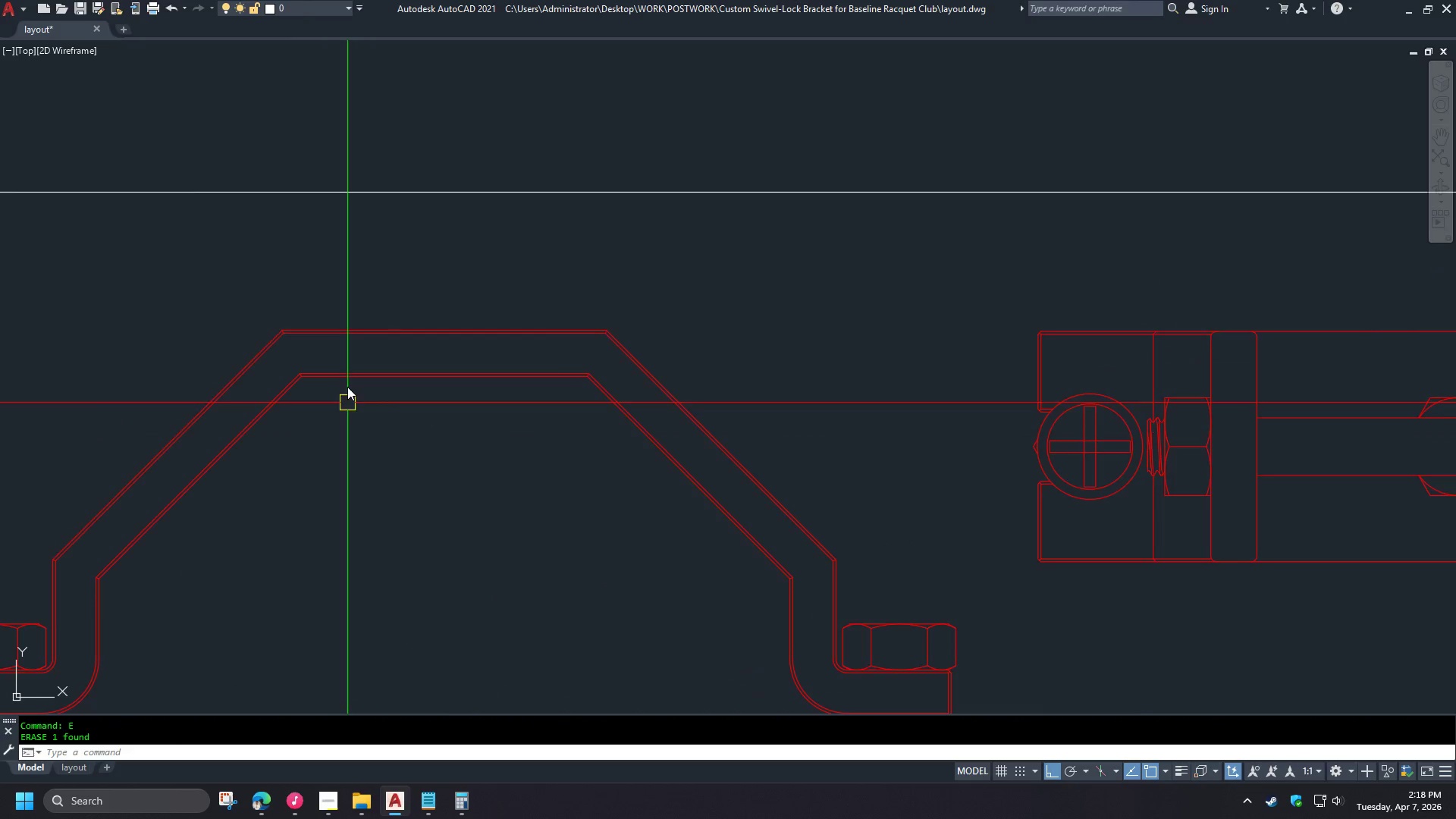 
scroll: coordinate [331, 252], scroll_direction: up, amount: 2.0
 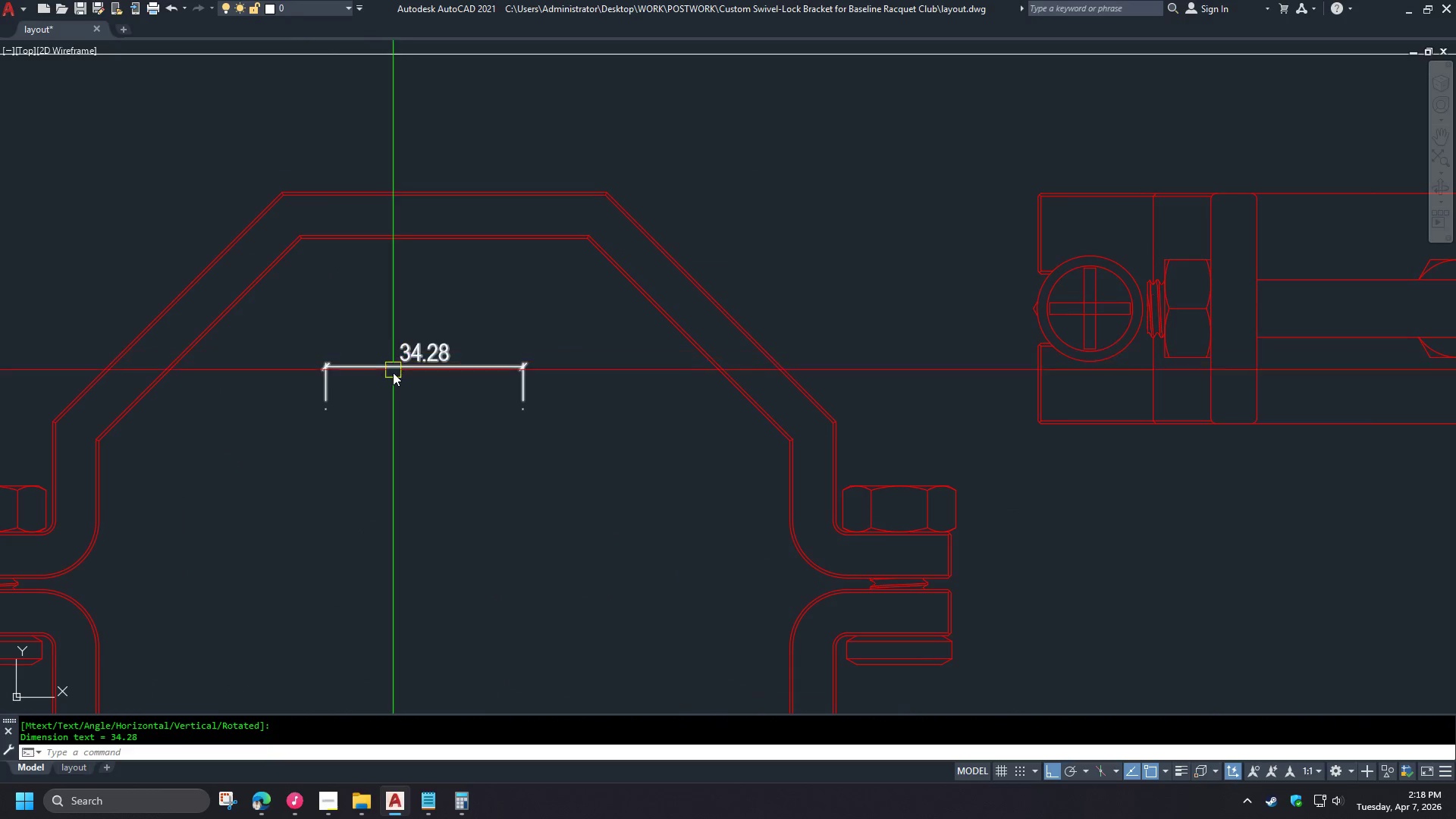 
type(dli )
 